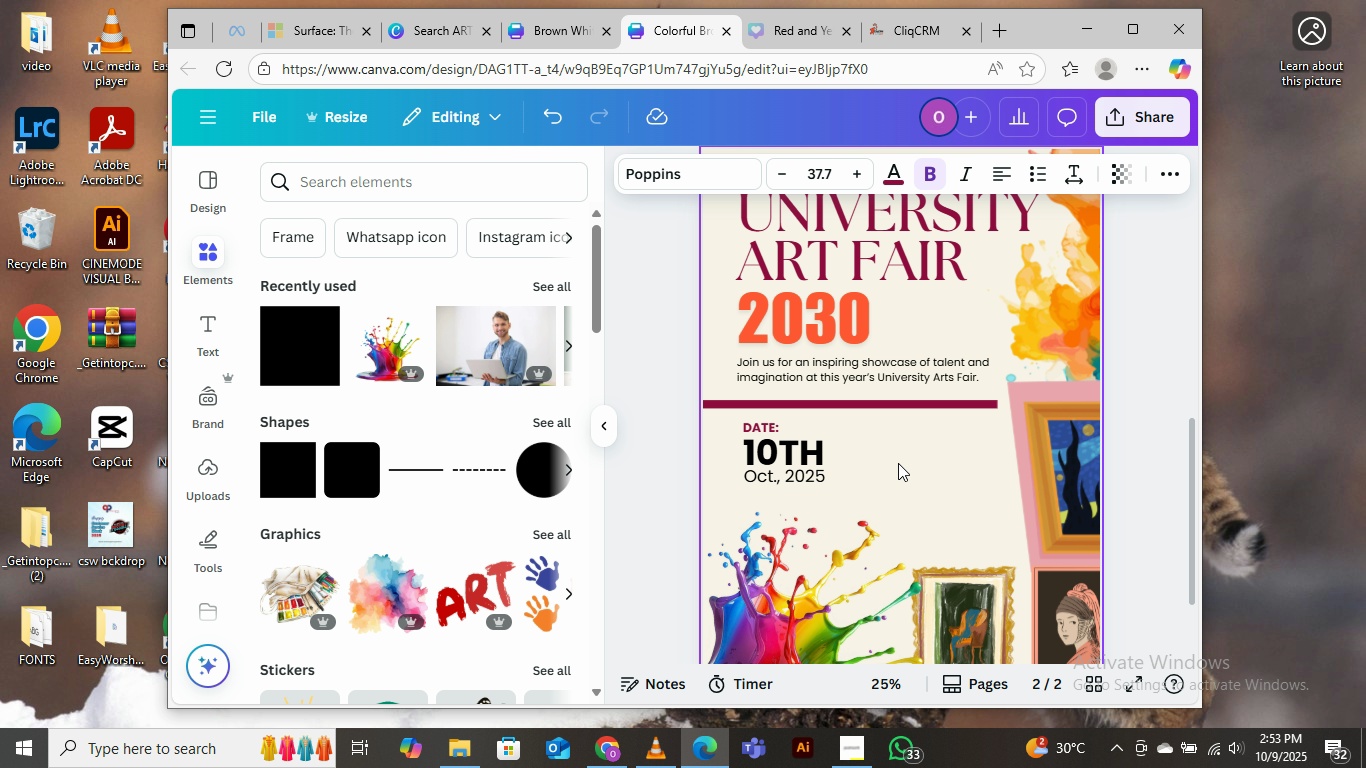 
key(ArrowDown)
 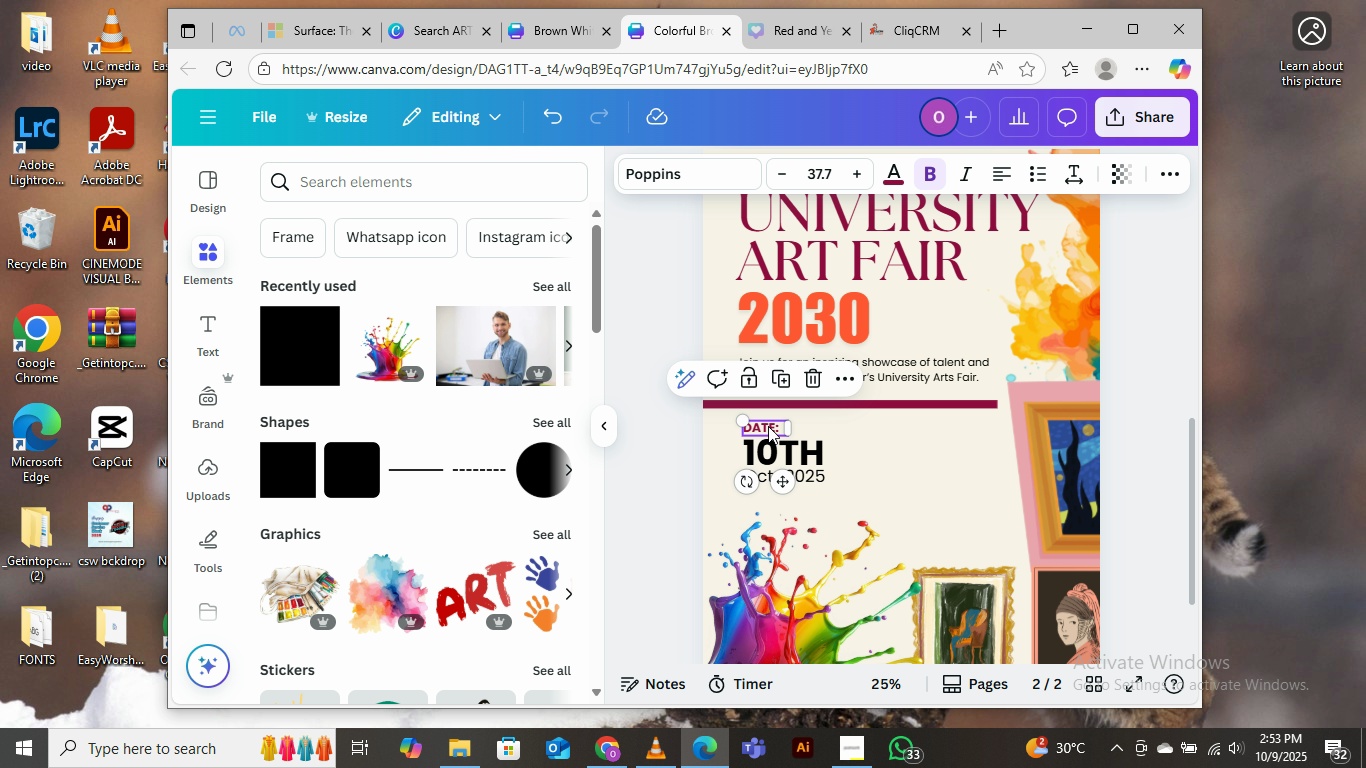 
left_click([768, 426])
 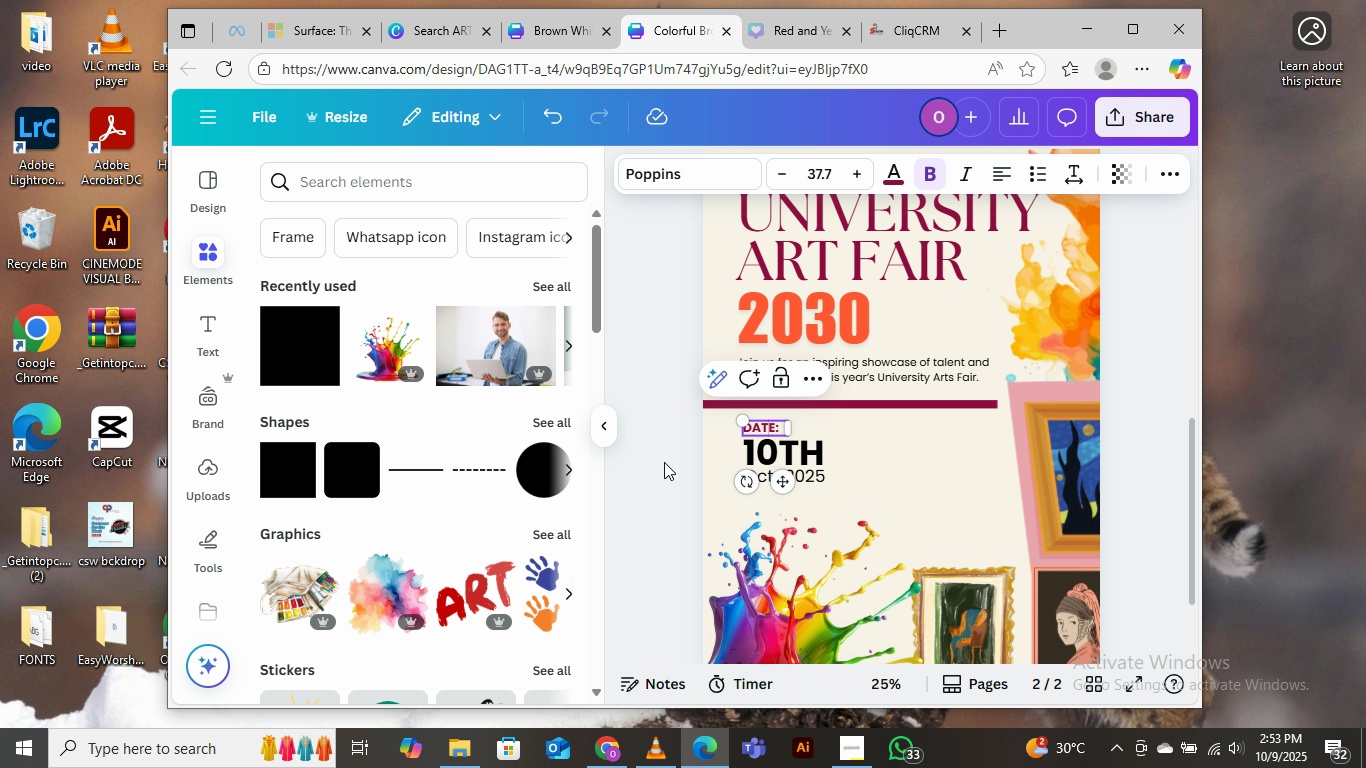 
left_click([664, 462])
 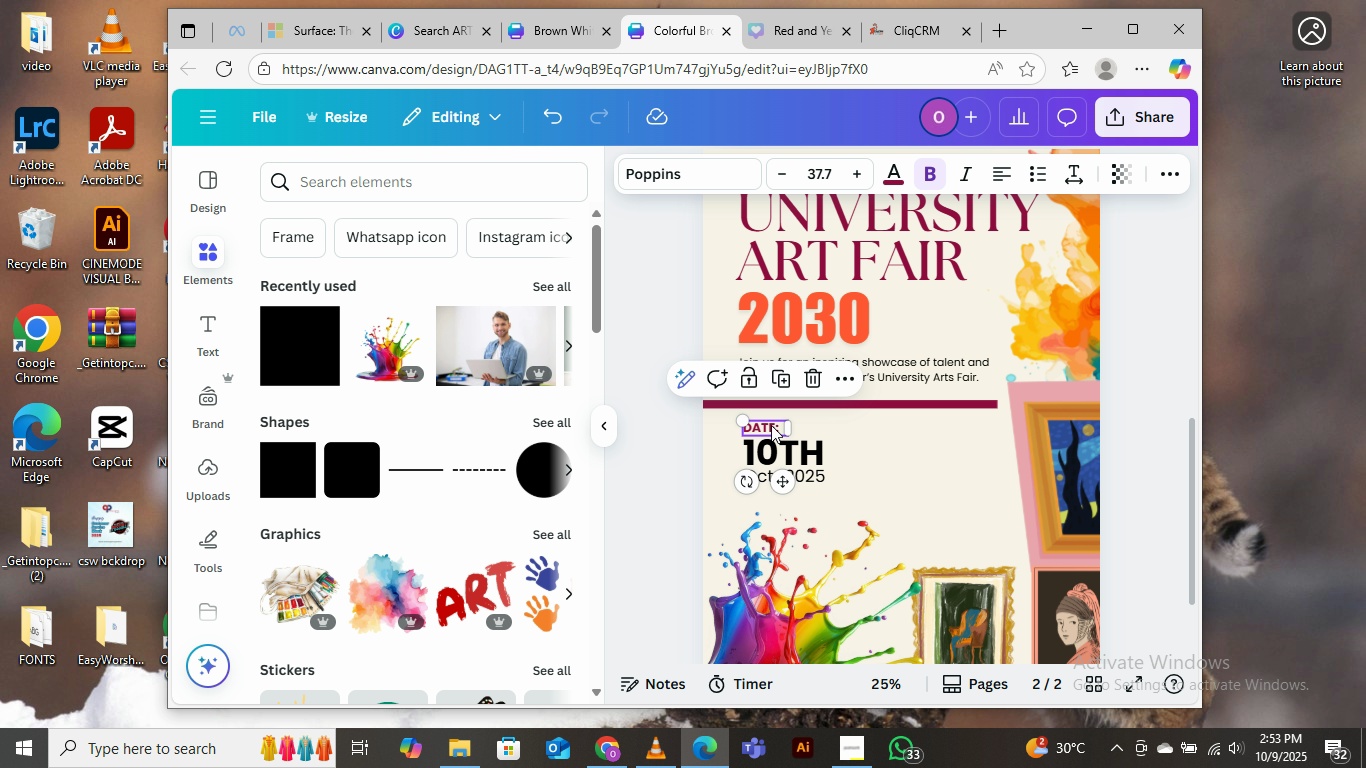 
left_click([771, 425])
 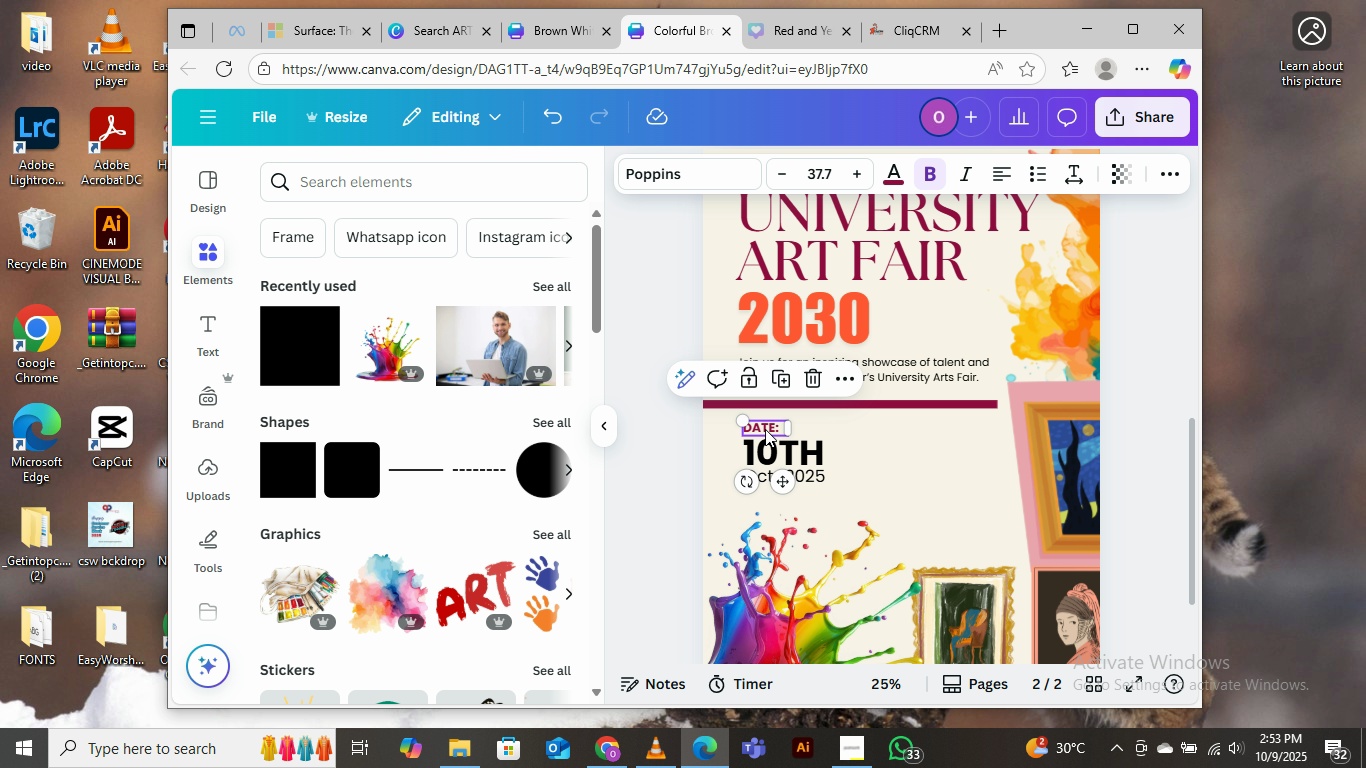 
hold_key(key=AltLeft, duration=1.5)
left_click_drag(start_coordinate=[765, 429], to_coordinate=[890, 430])
 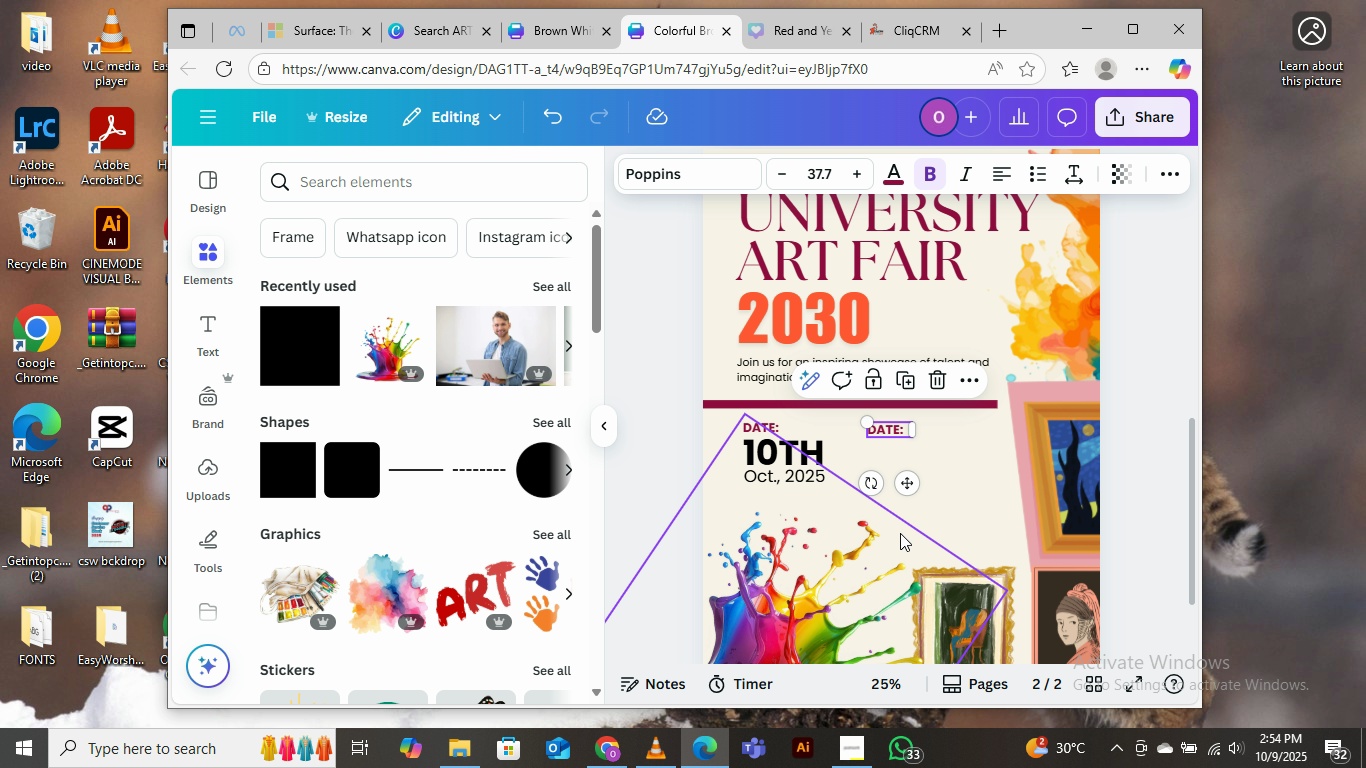 
hold_key(key=AltLeft, duration=1.54)
 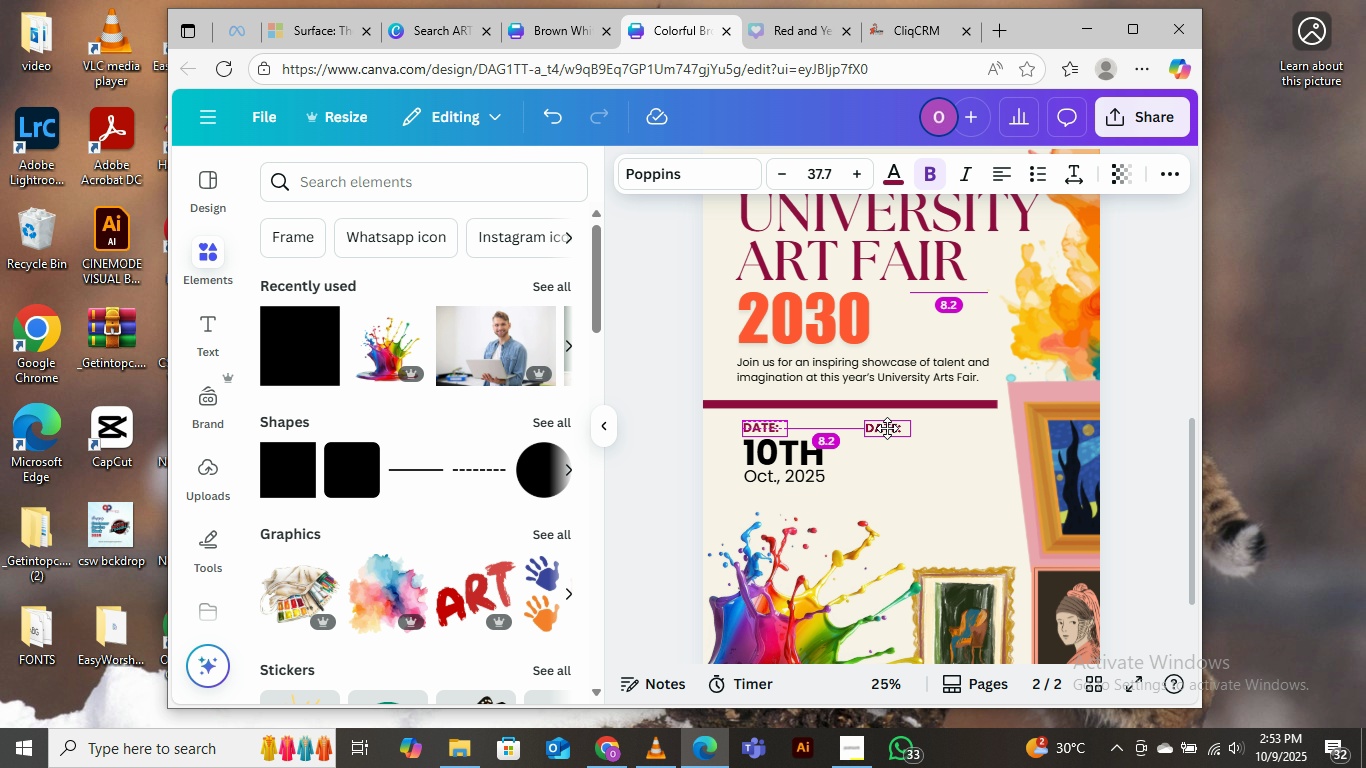 
hold_key(key=AltLeft, duration=1.53)
 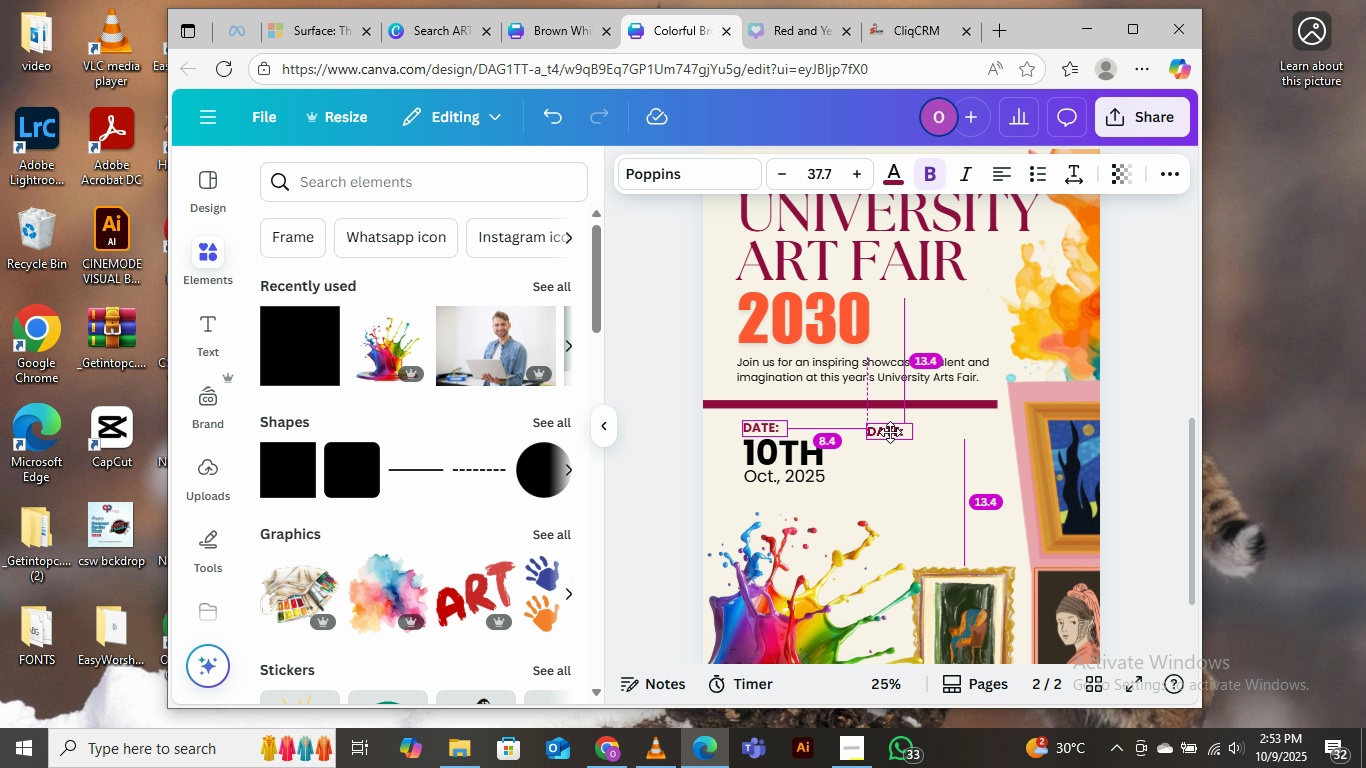 
hold_key(key=AltLeft, duration=1.51)
 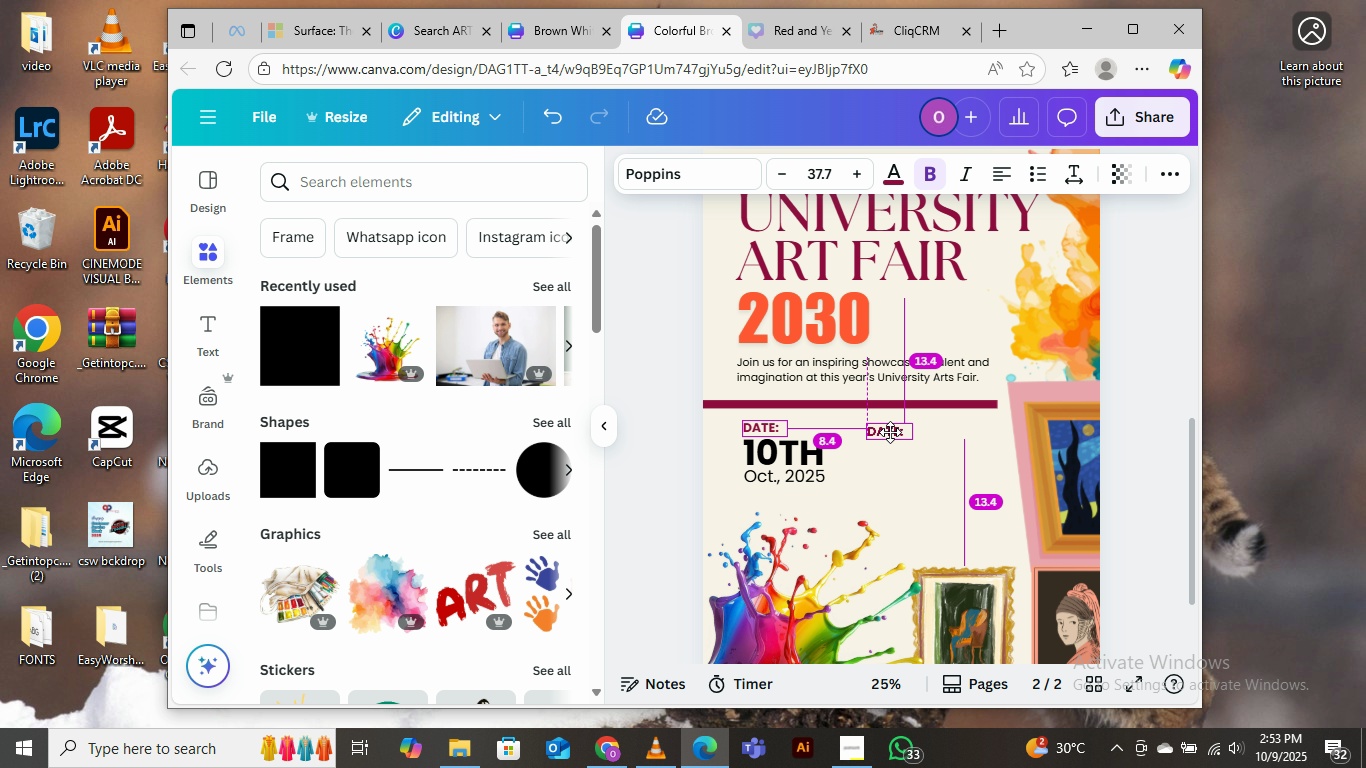 
hold_key(key=AltLeft, duration=1.51)
 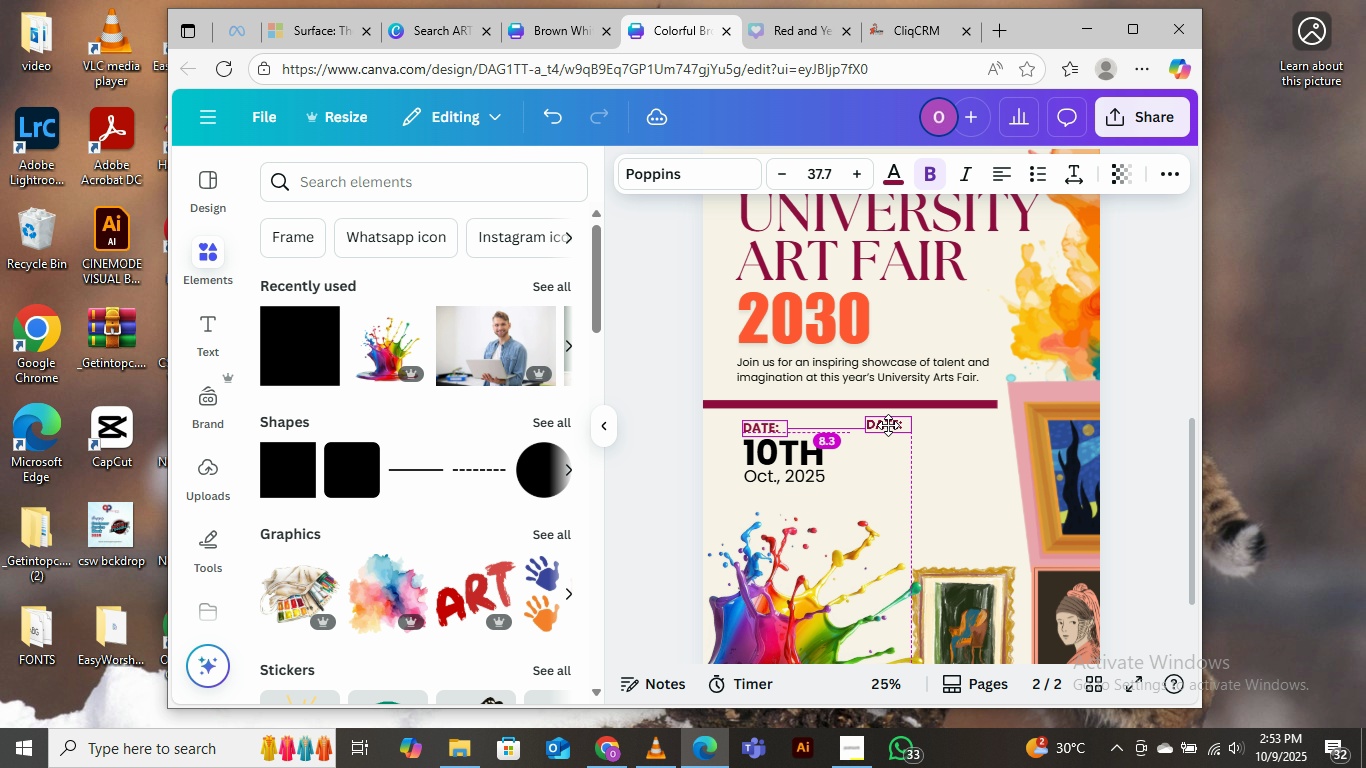 
hold_key(key=AltLeft, duration=1.51)
 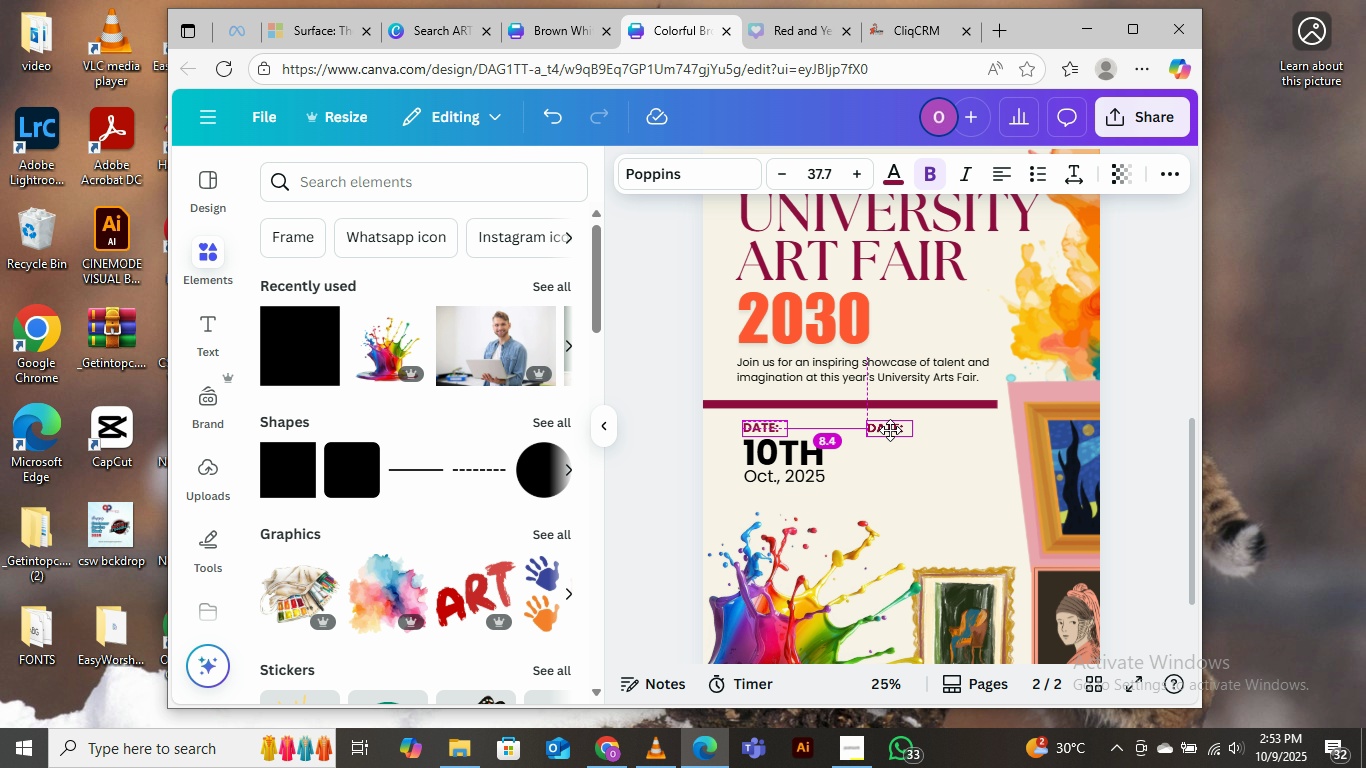 
hold_key(key=AltLeft, duration=1.51)
 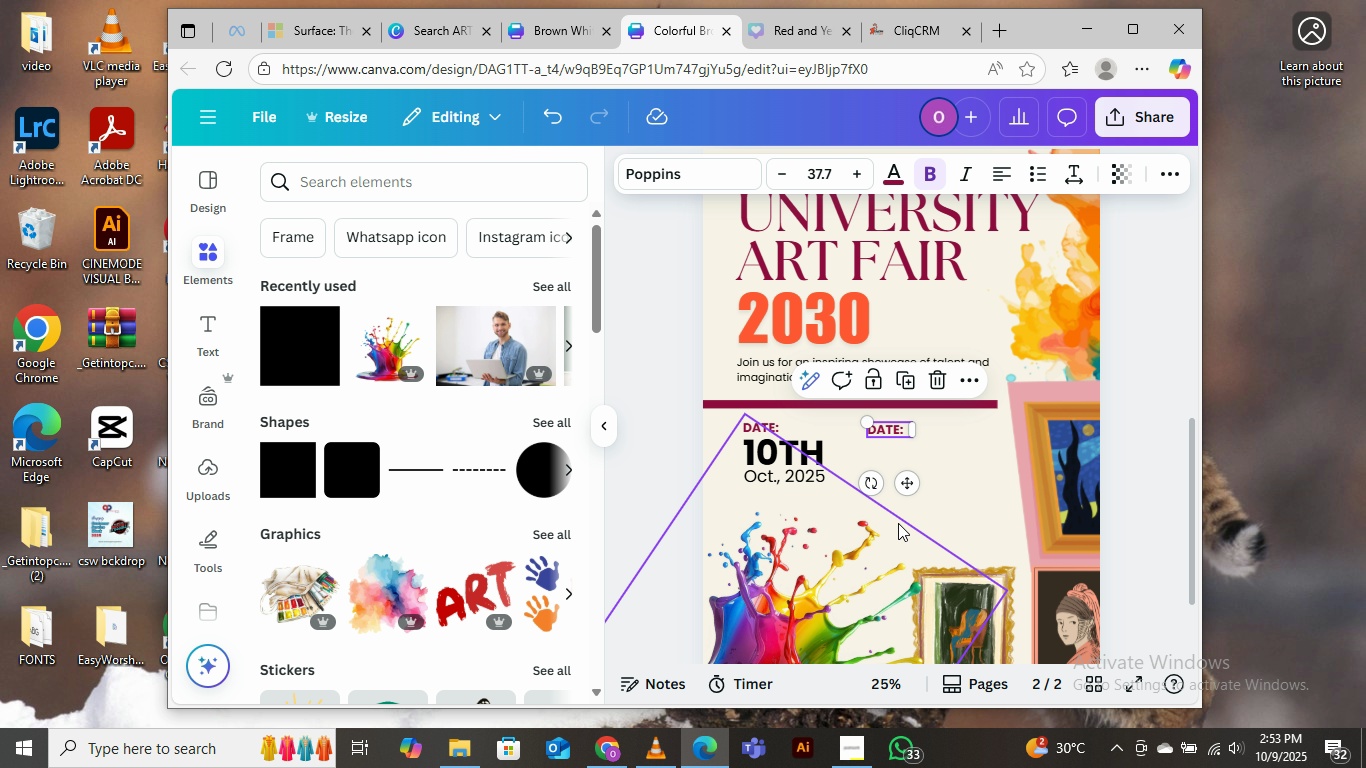 
key(Alt+AltLeft)
 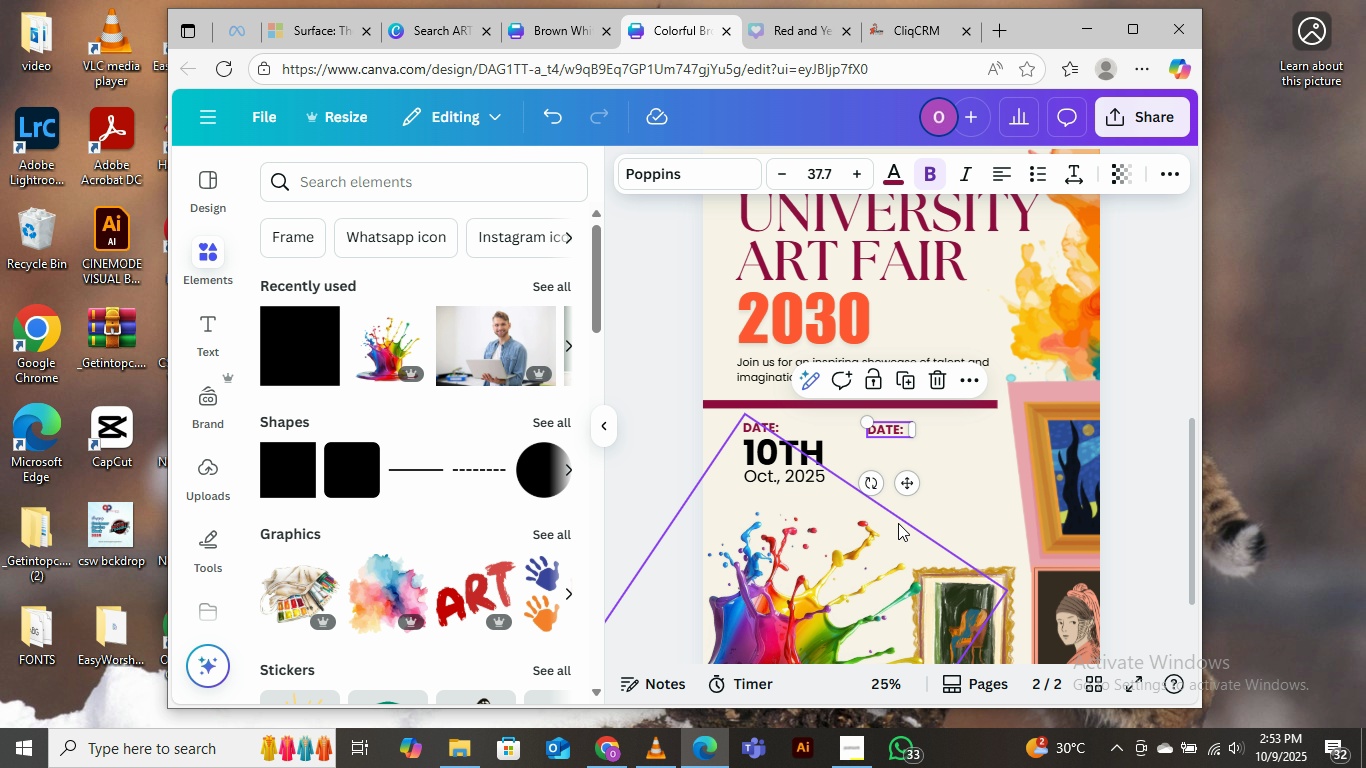 
key(Alt+AltLeft)
 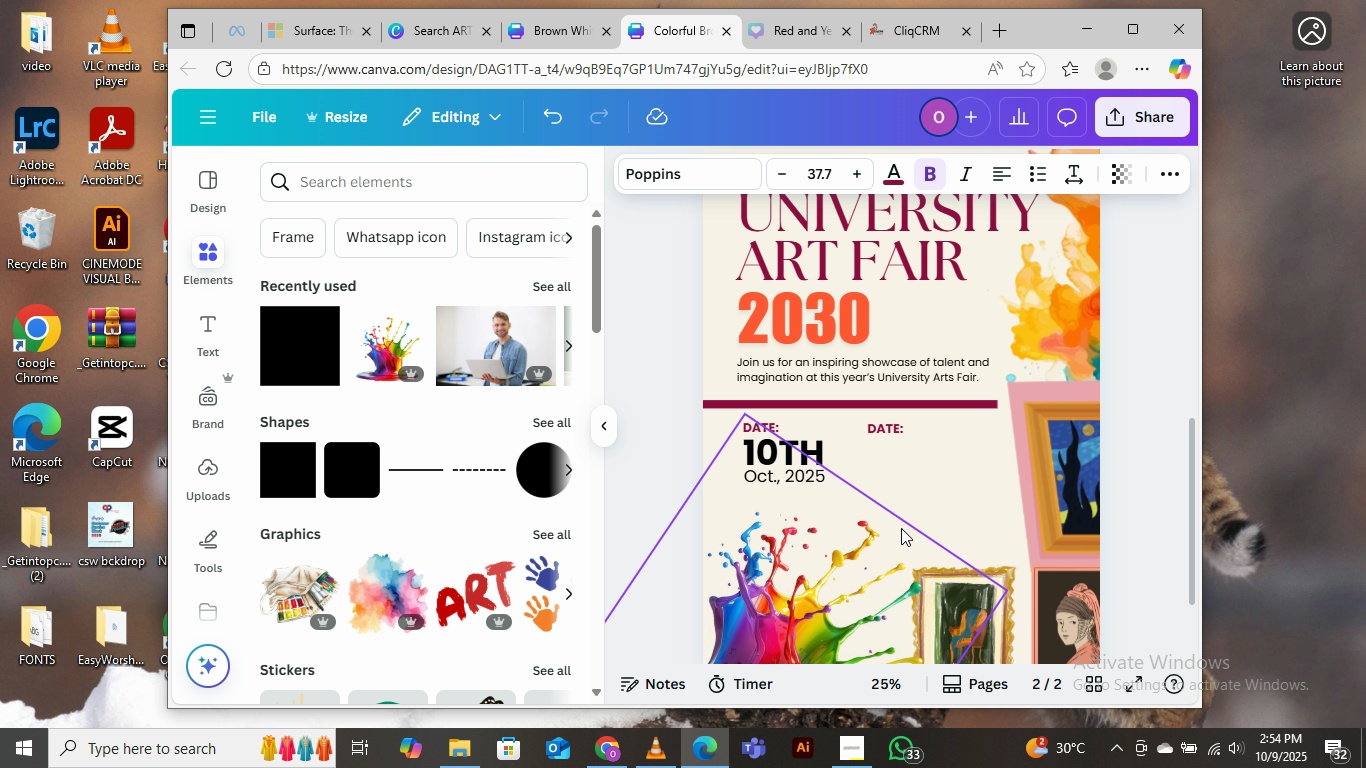 
hold_key(key=ArrowUp, duration=0.79)
 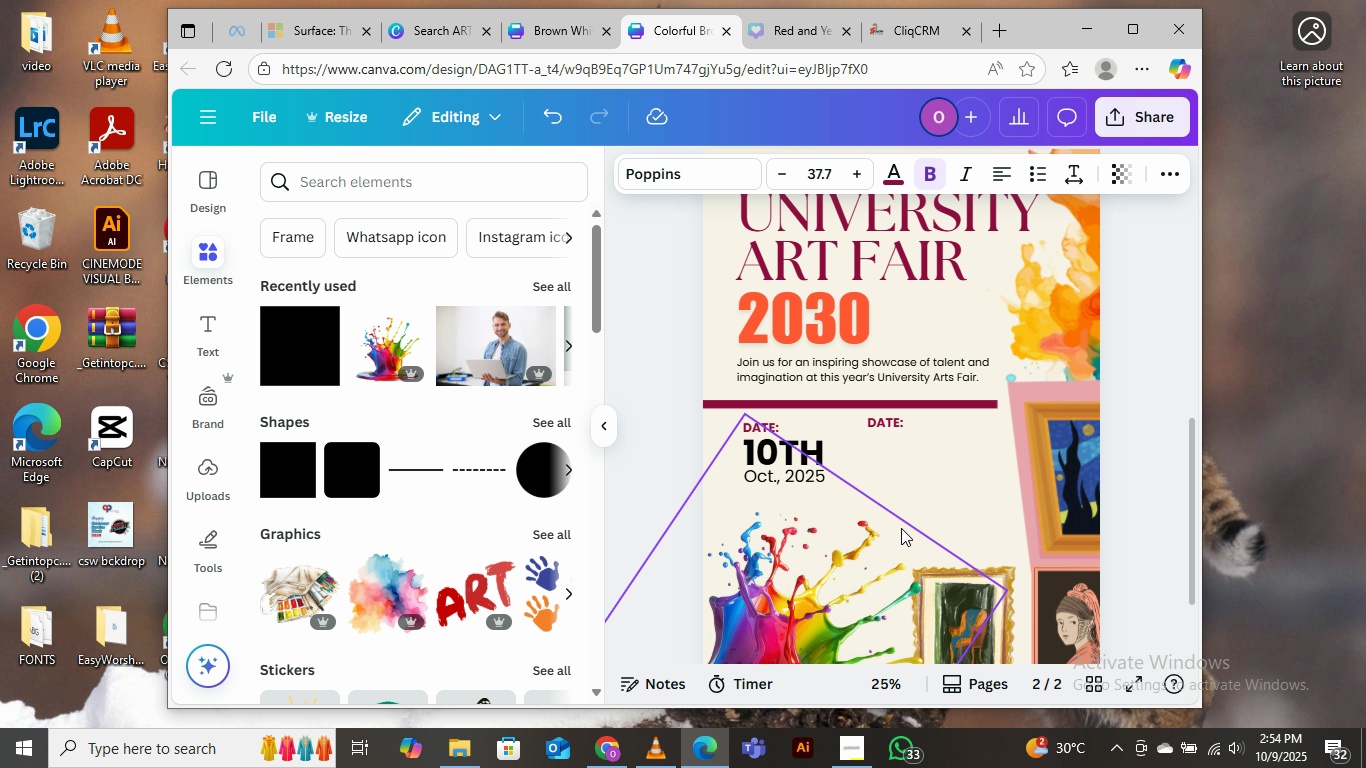 
hold_key(key=ArrowDown, duration=0.78)
 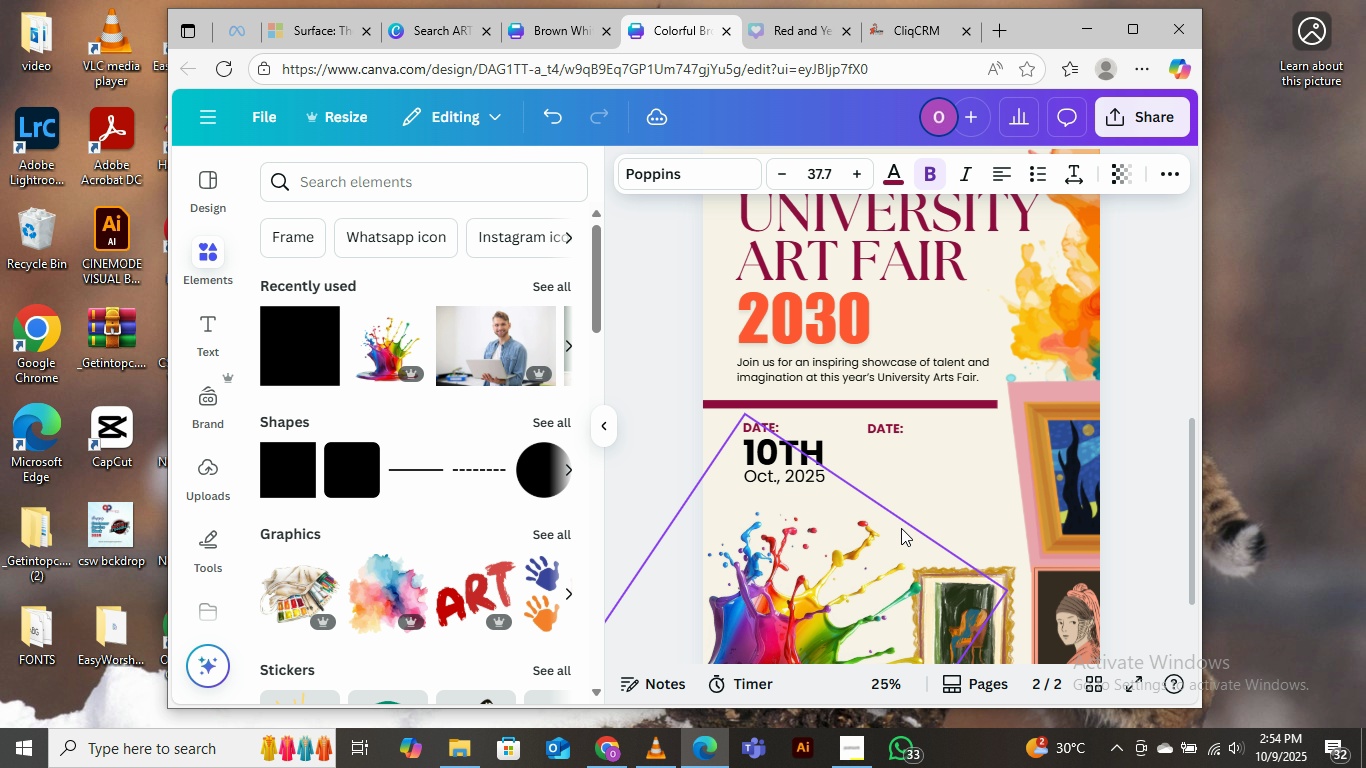 
key(ArrowUp)
 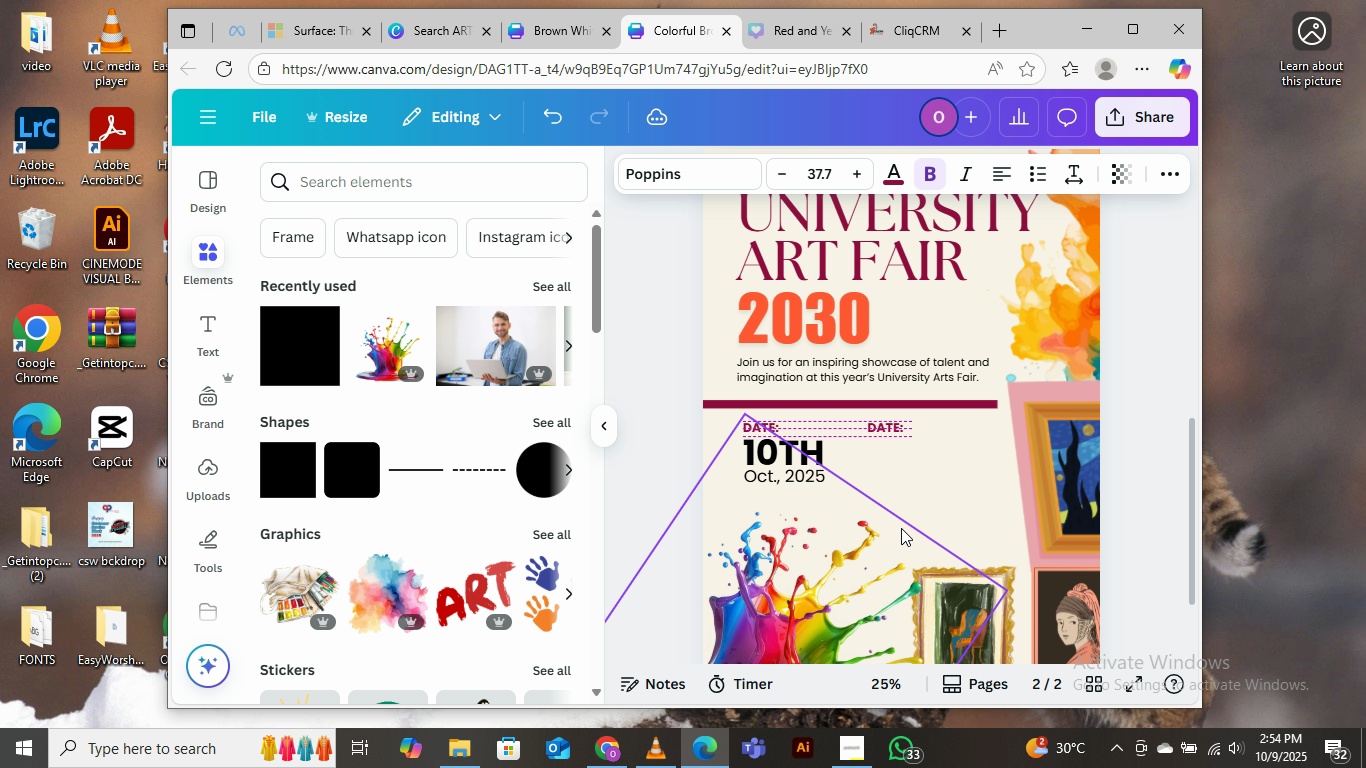 
key(ArrowUp)
 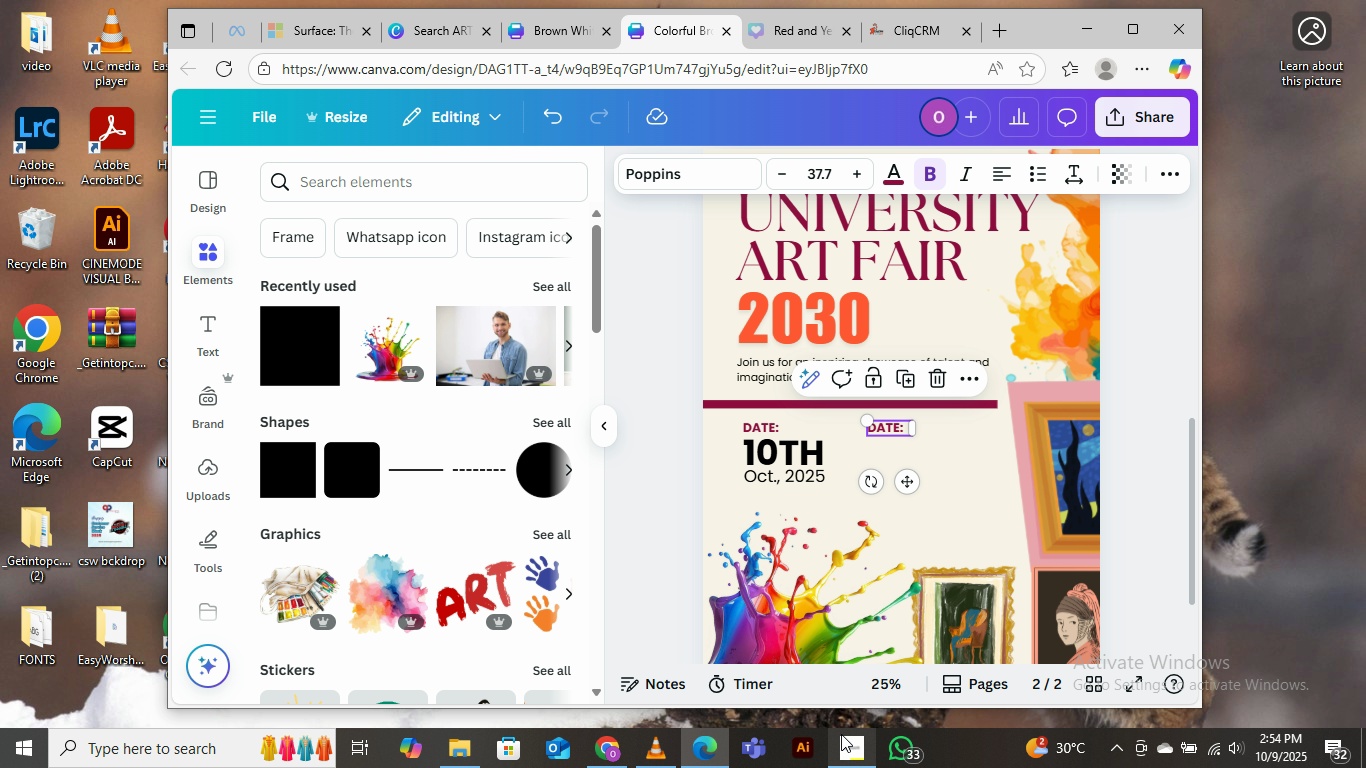 
wait(8.73)
 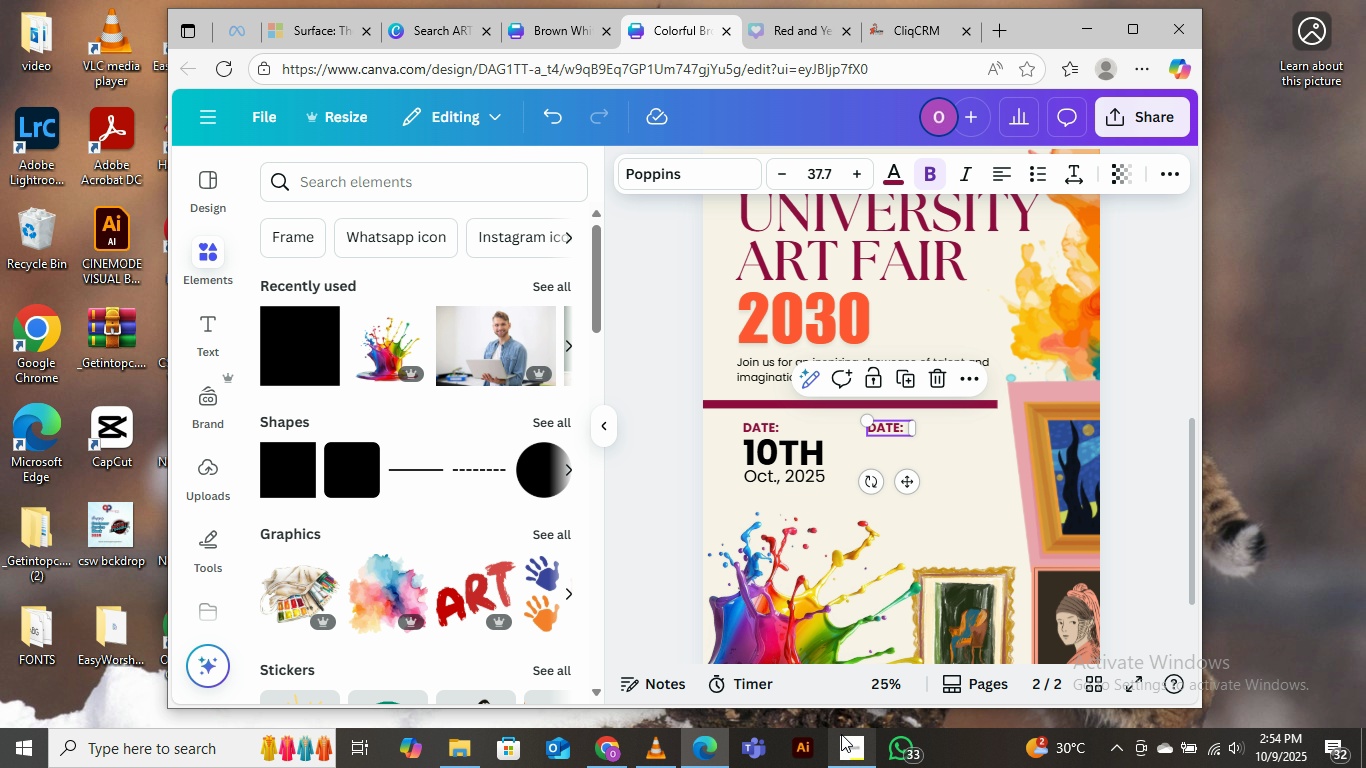 
left_click([631, 656])
 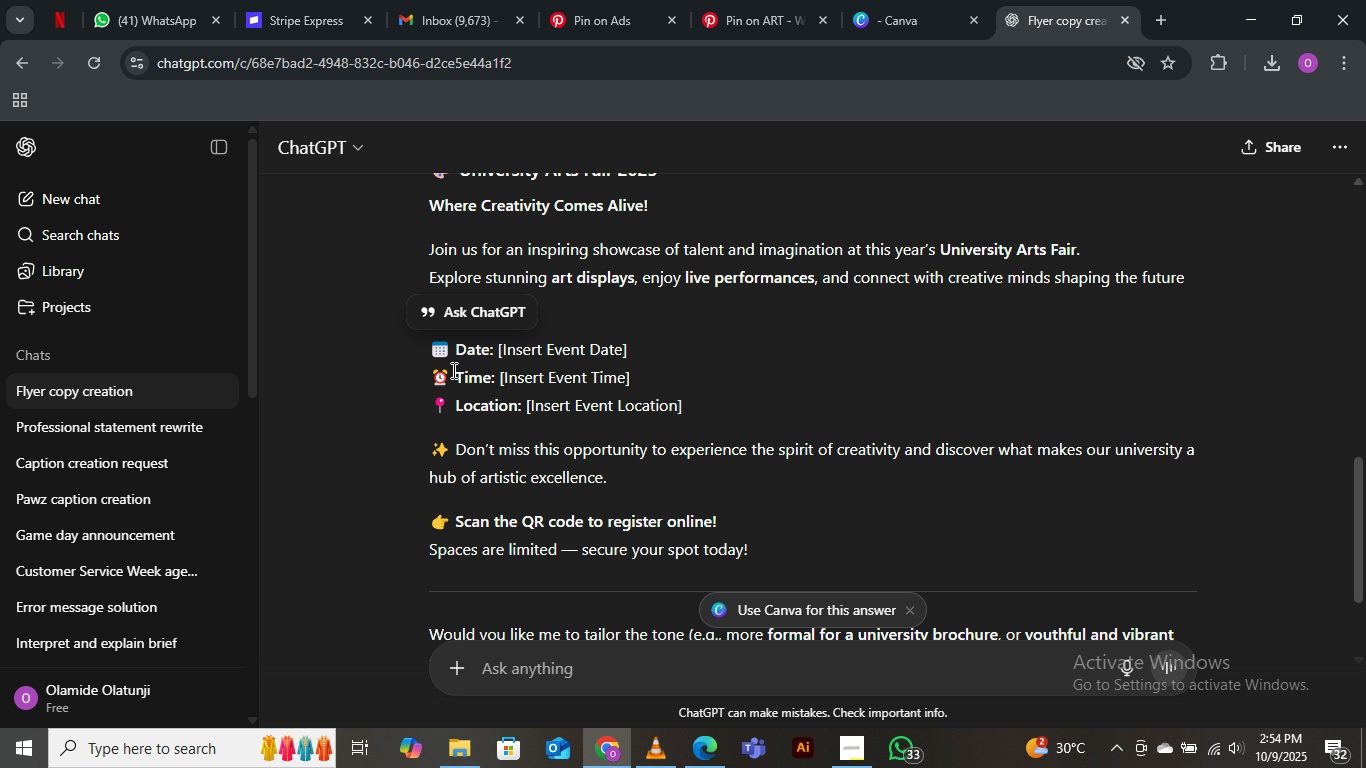 
left_click_drag(start_coordinate=[452, 370], to_coordinate=[495, 377])
 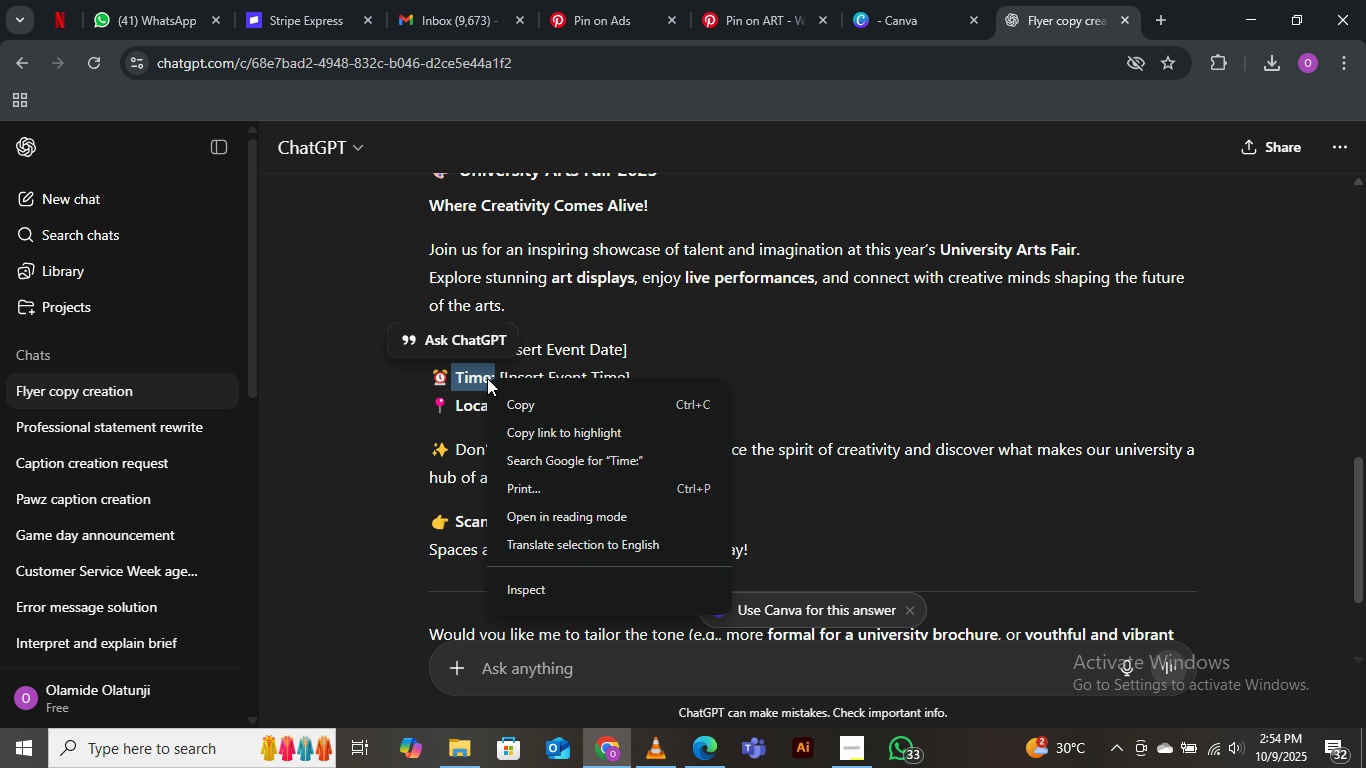 
right_click([487, 378])
 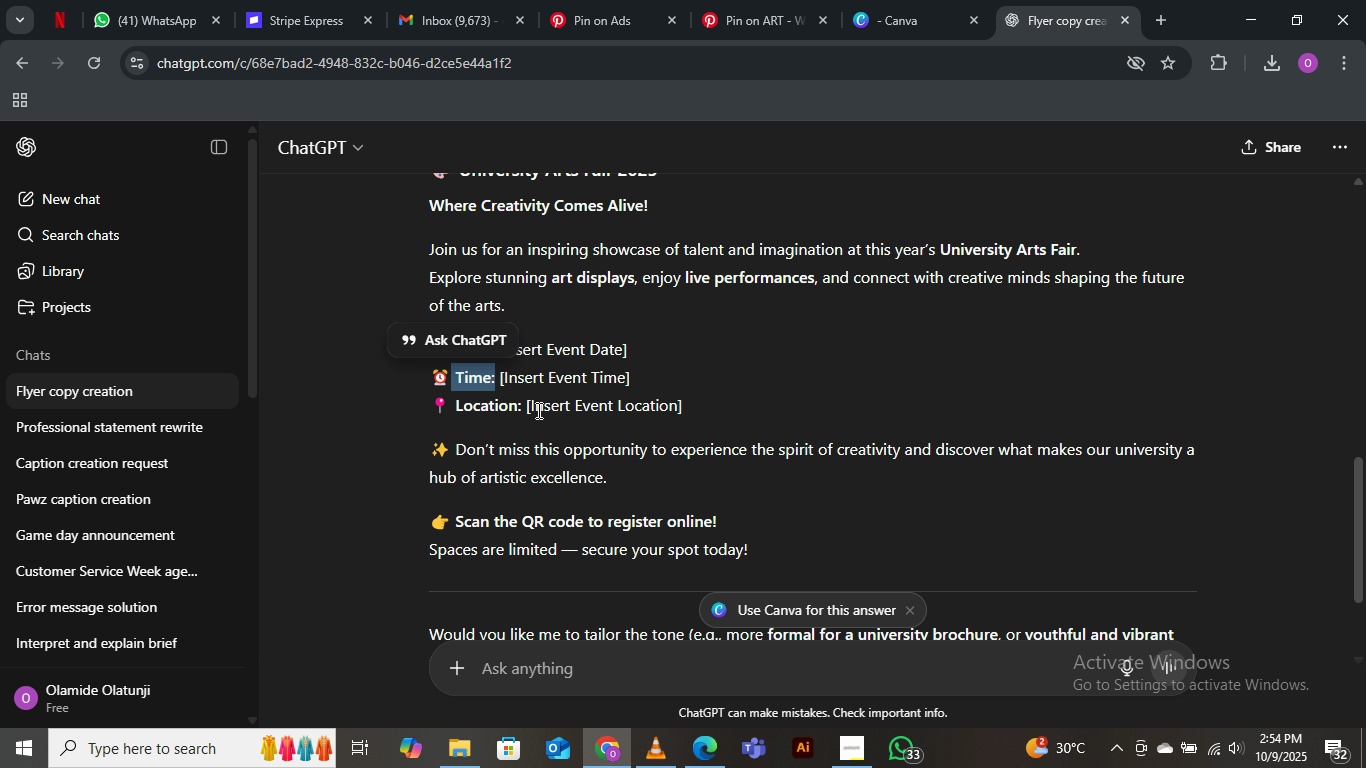 
left_click([537, 417])
 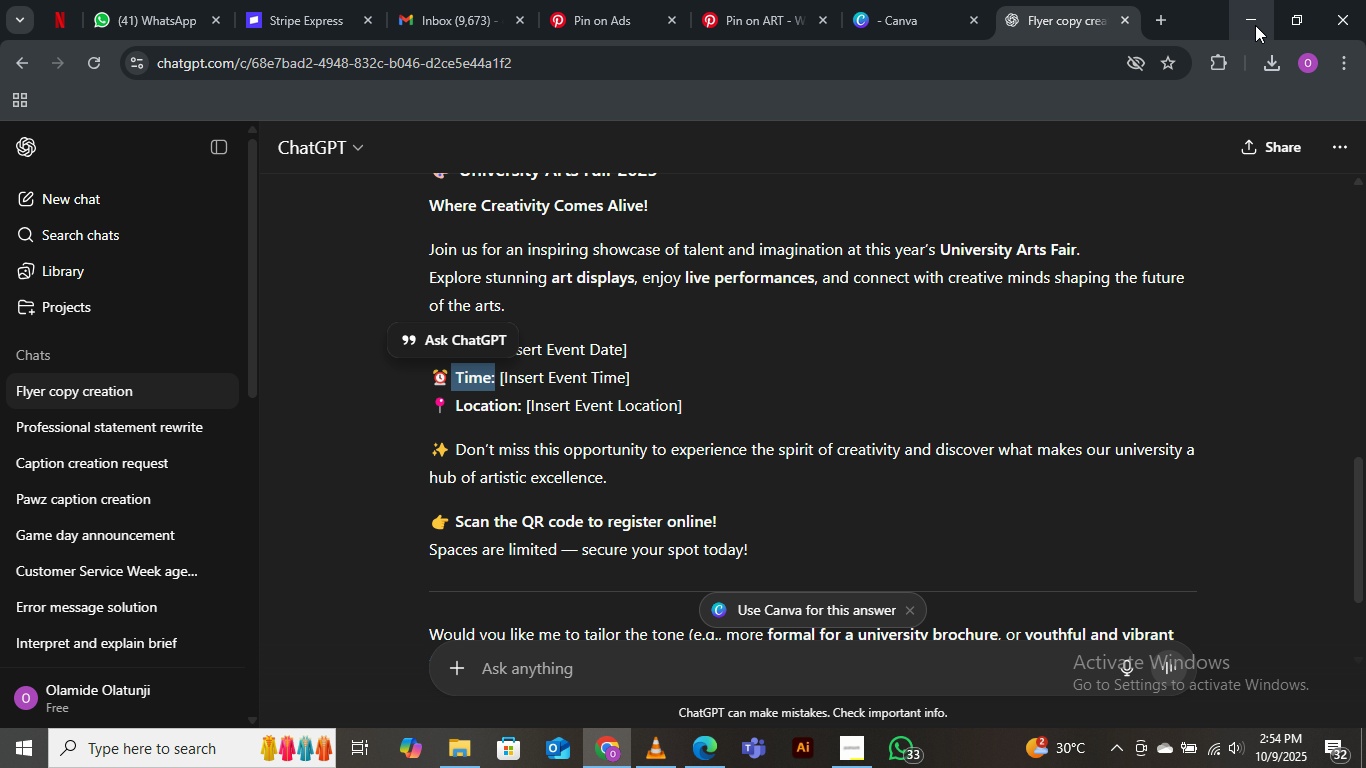 
left_click([1255, 25])
 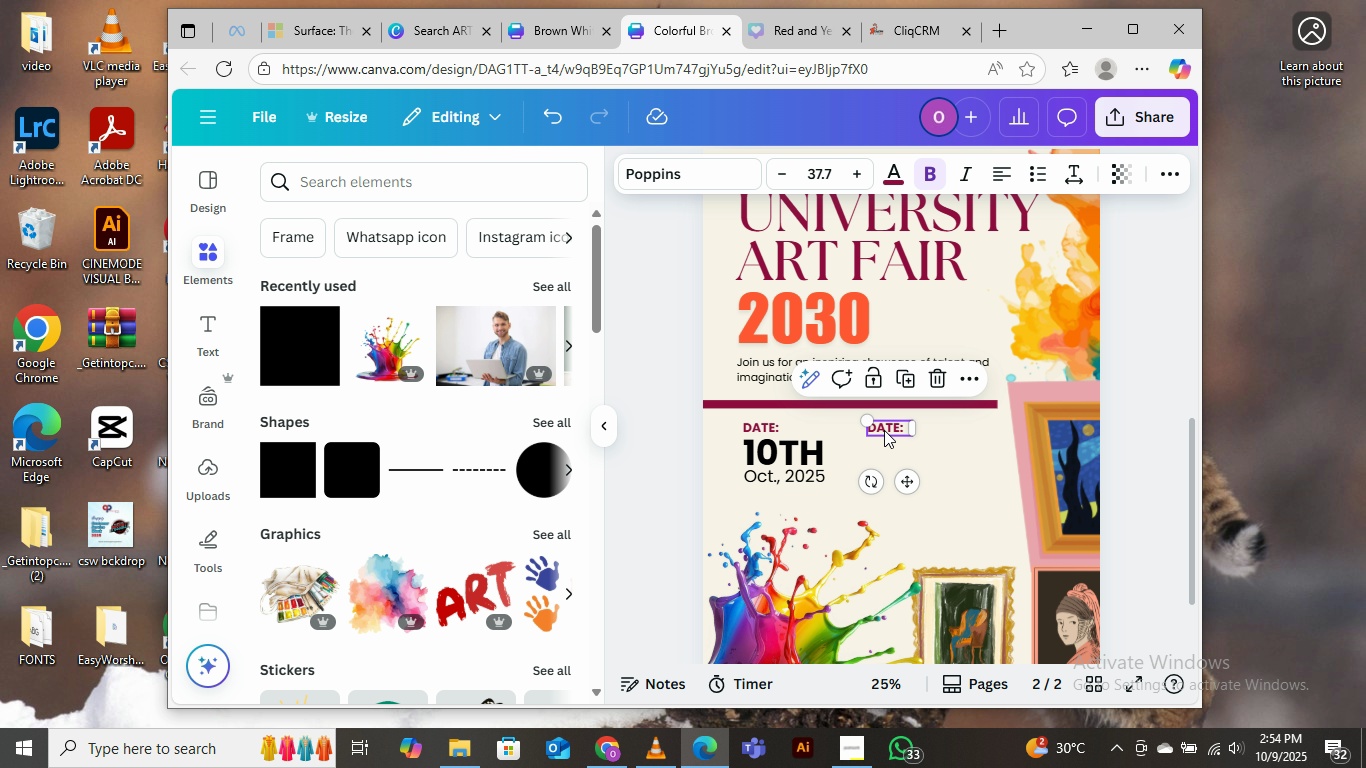 
double_click([884, 430])
 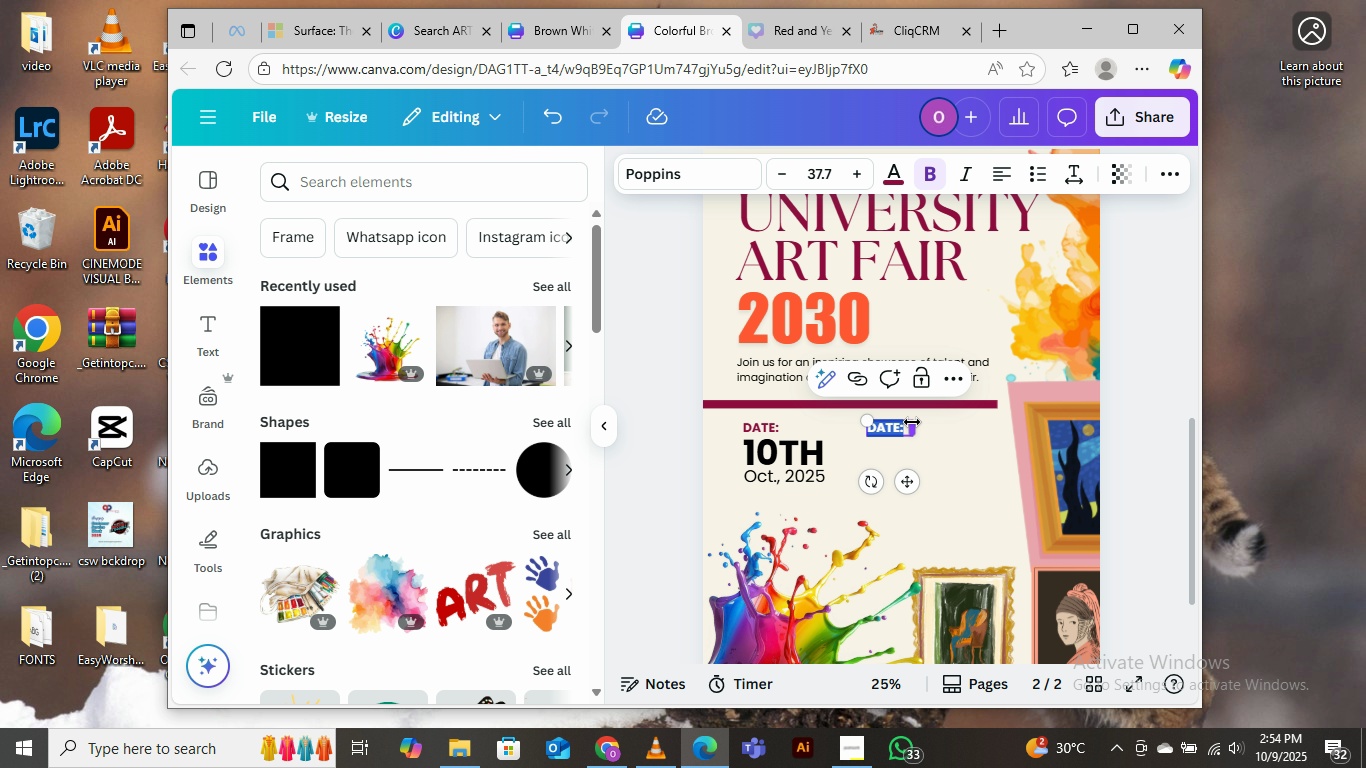 
key(Control+V)
 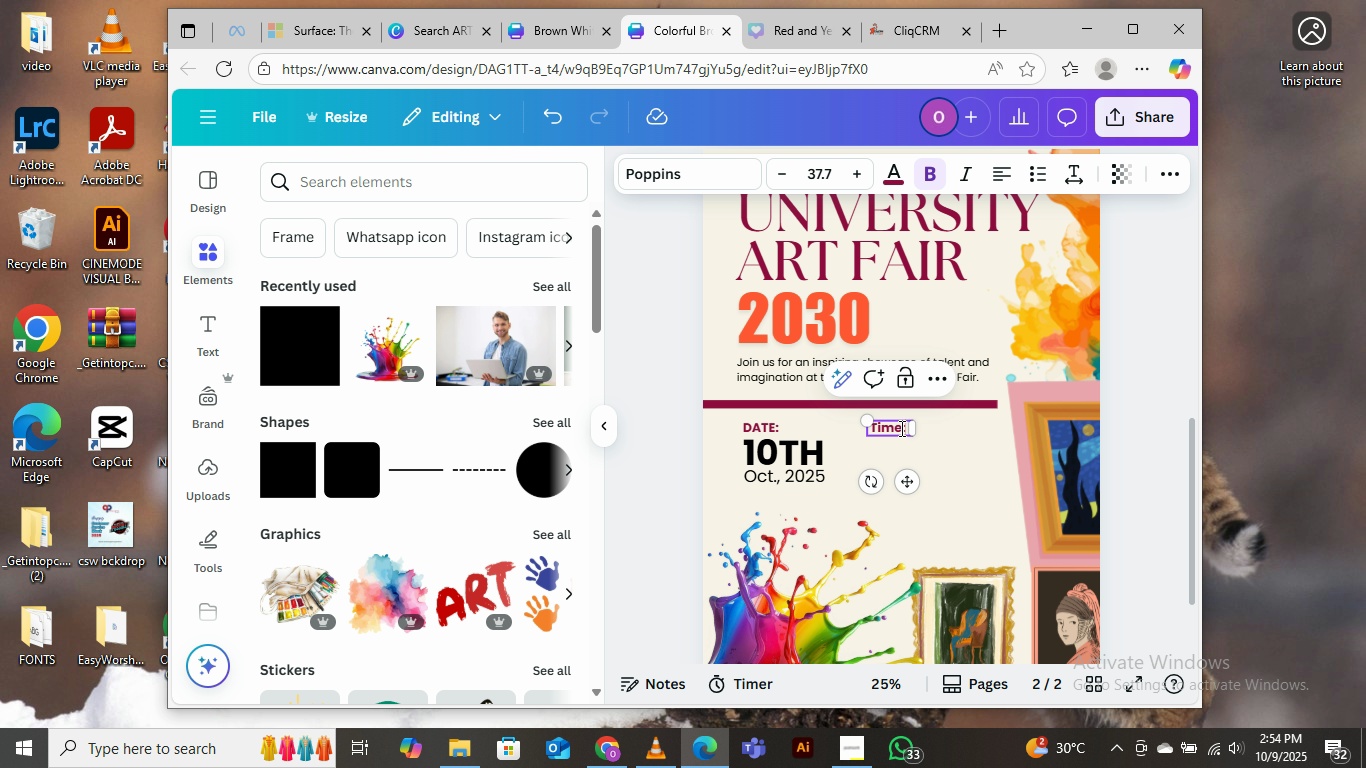 
left_click([900, 428])
 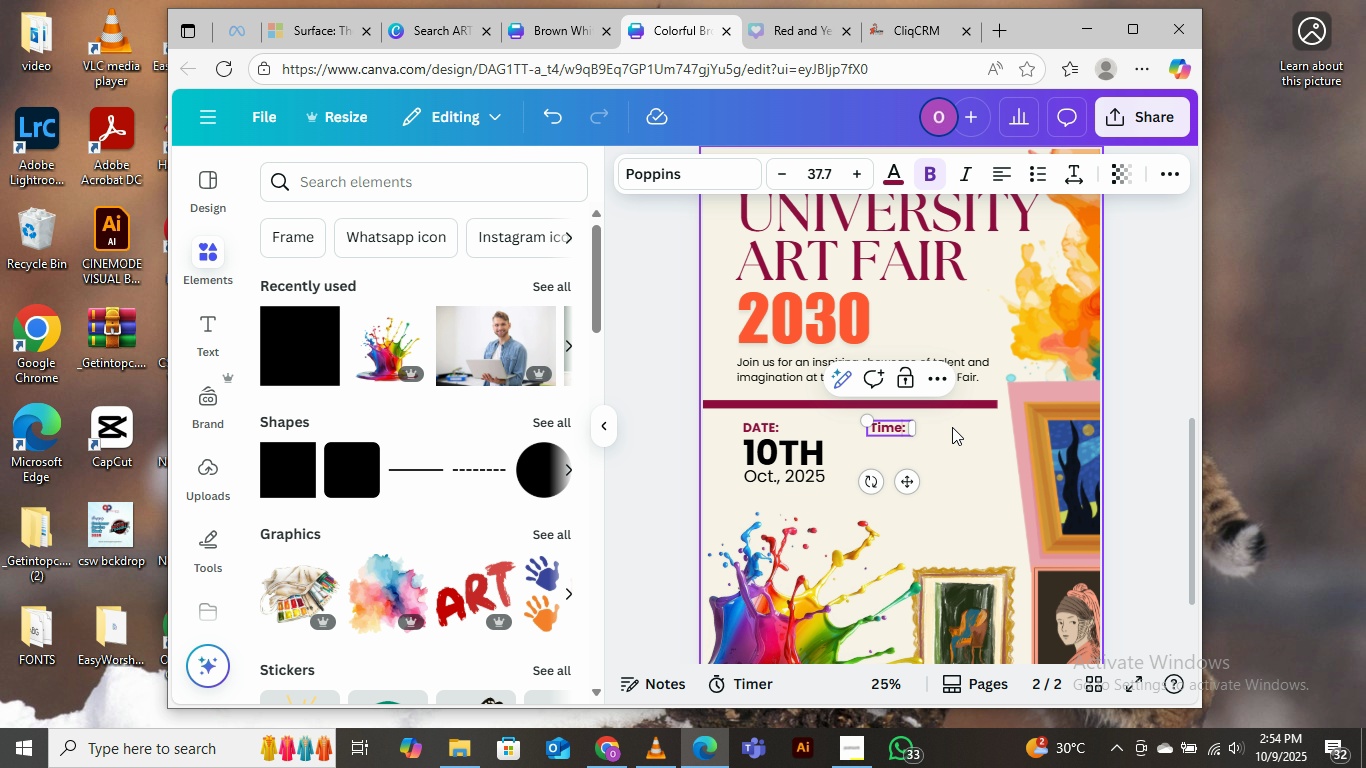 
key(Backspace)
key(Backspace)
key(Backspace)
type(IME)
 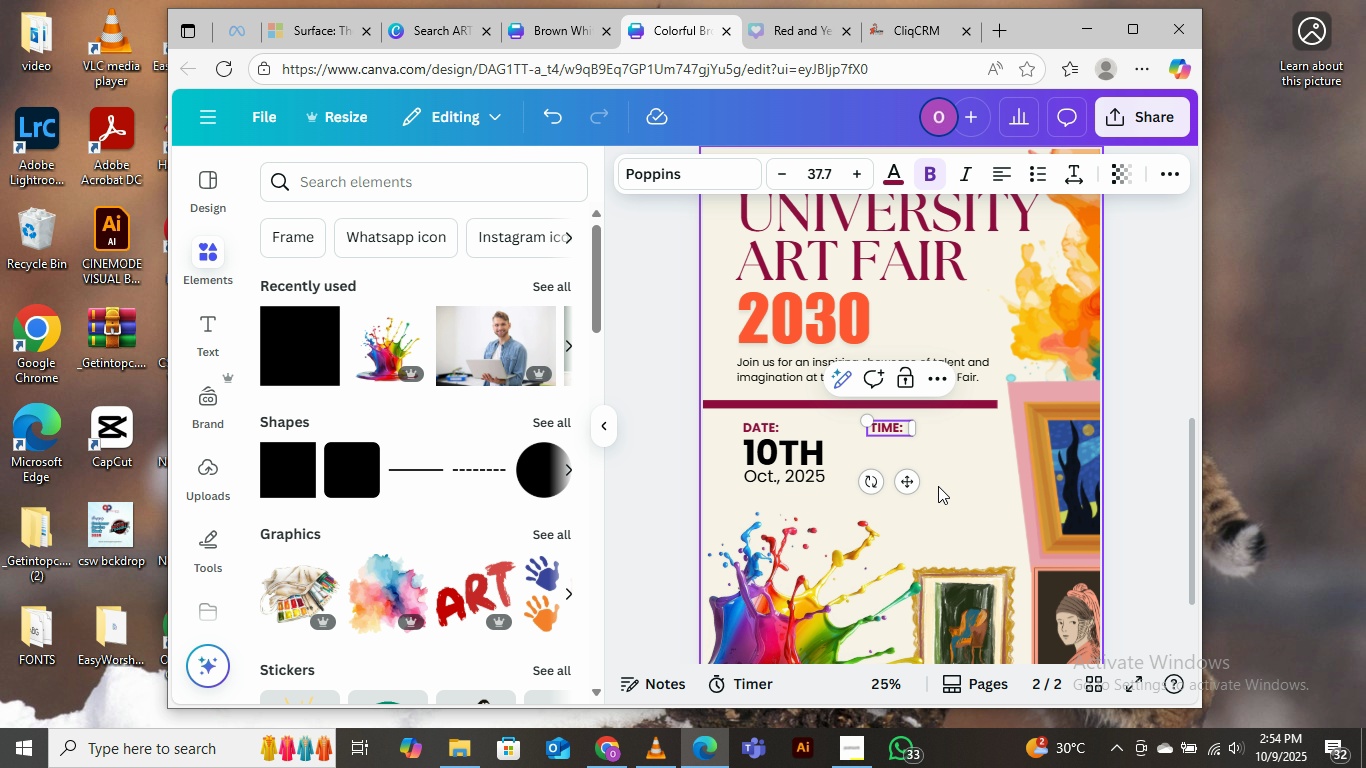 
left_click([938, 486])
 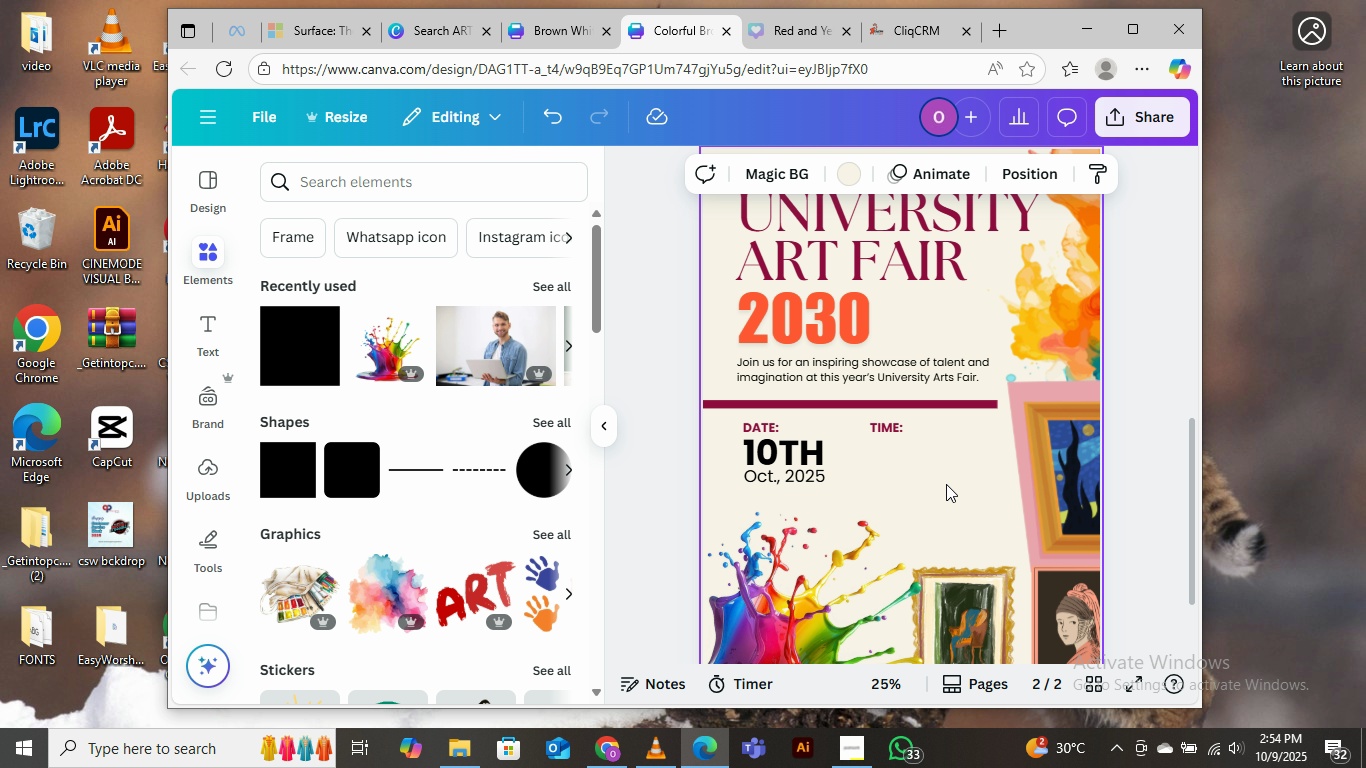 
wait(20.35)
 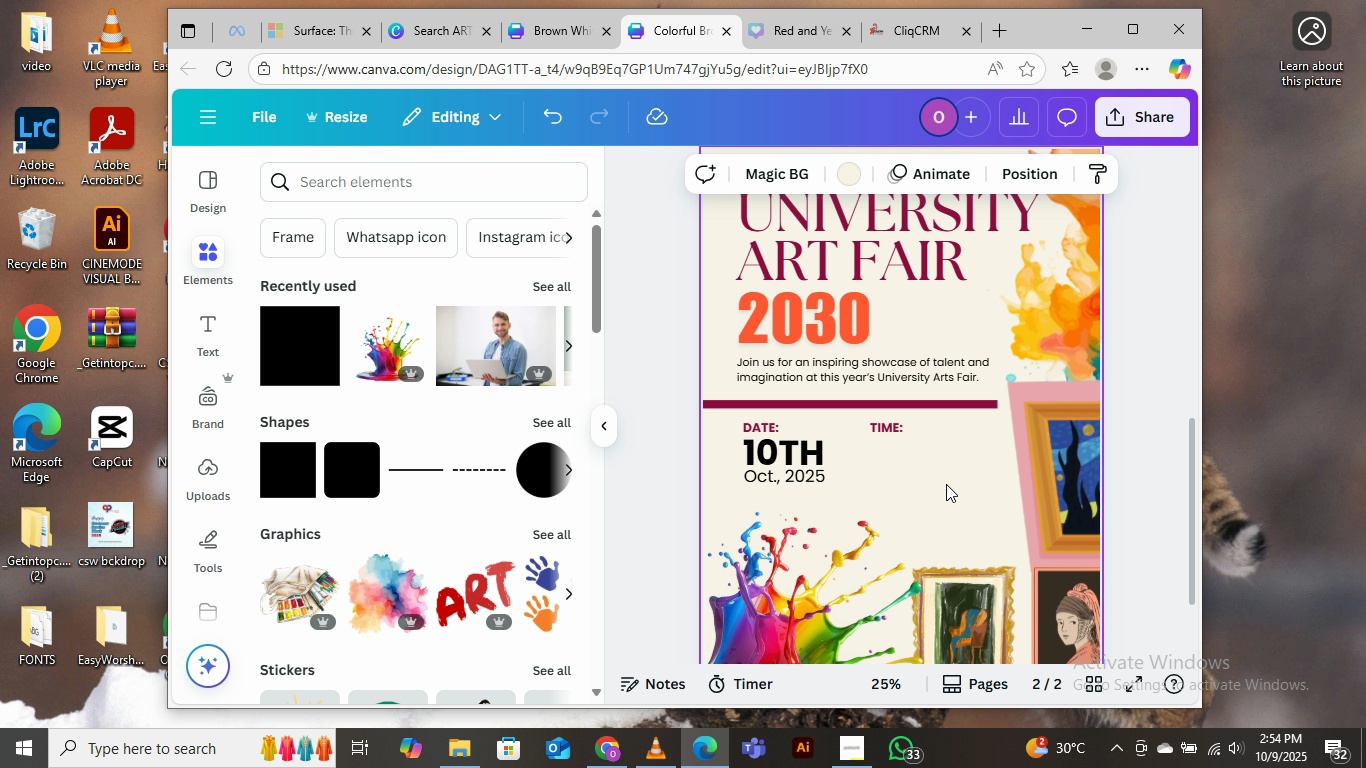 
left_click([802, 458])
 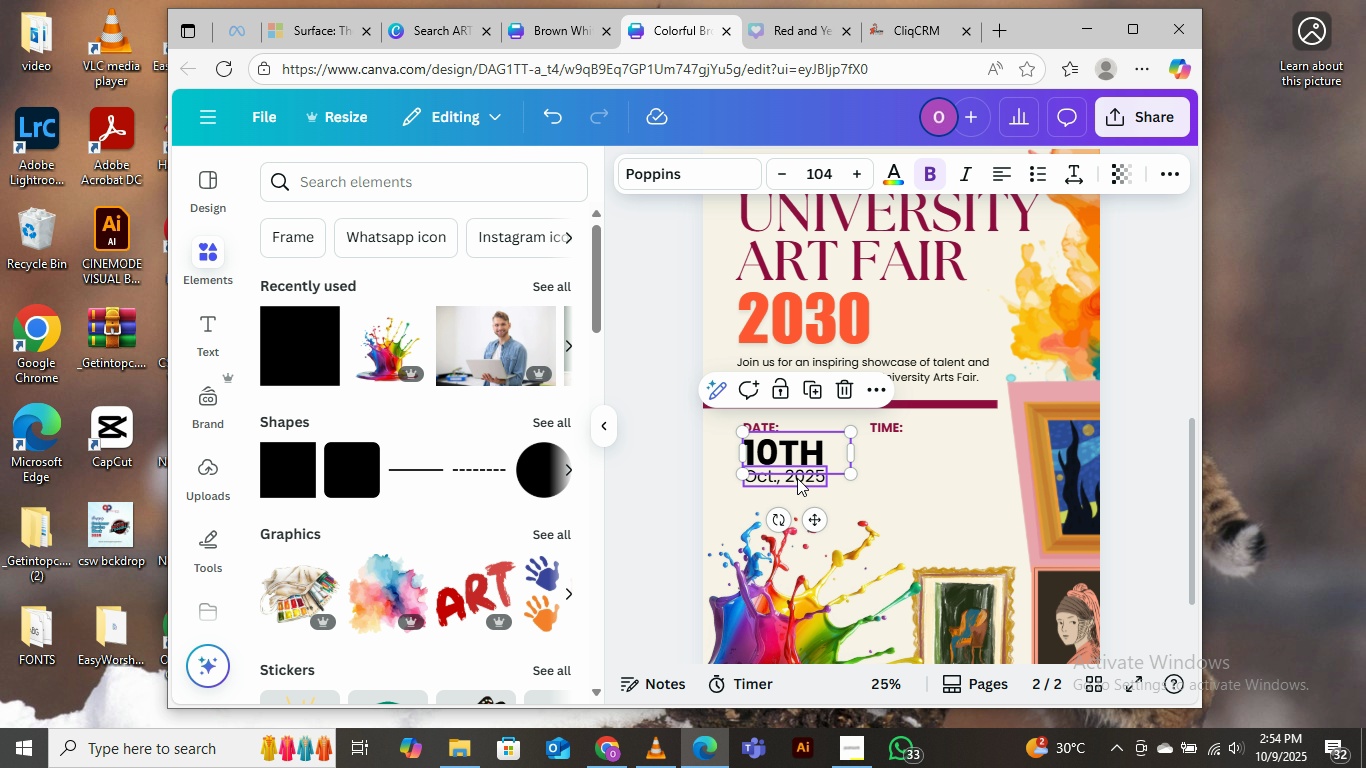 
left_click([797, 478])
 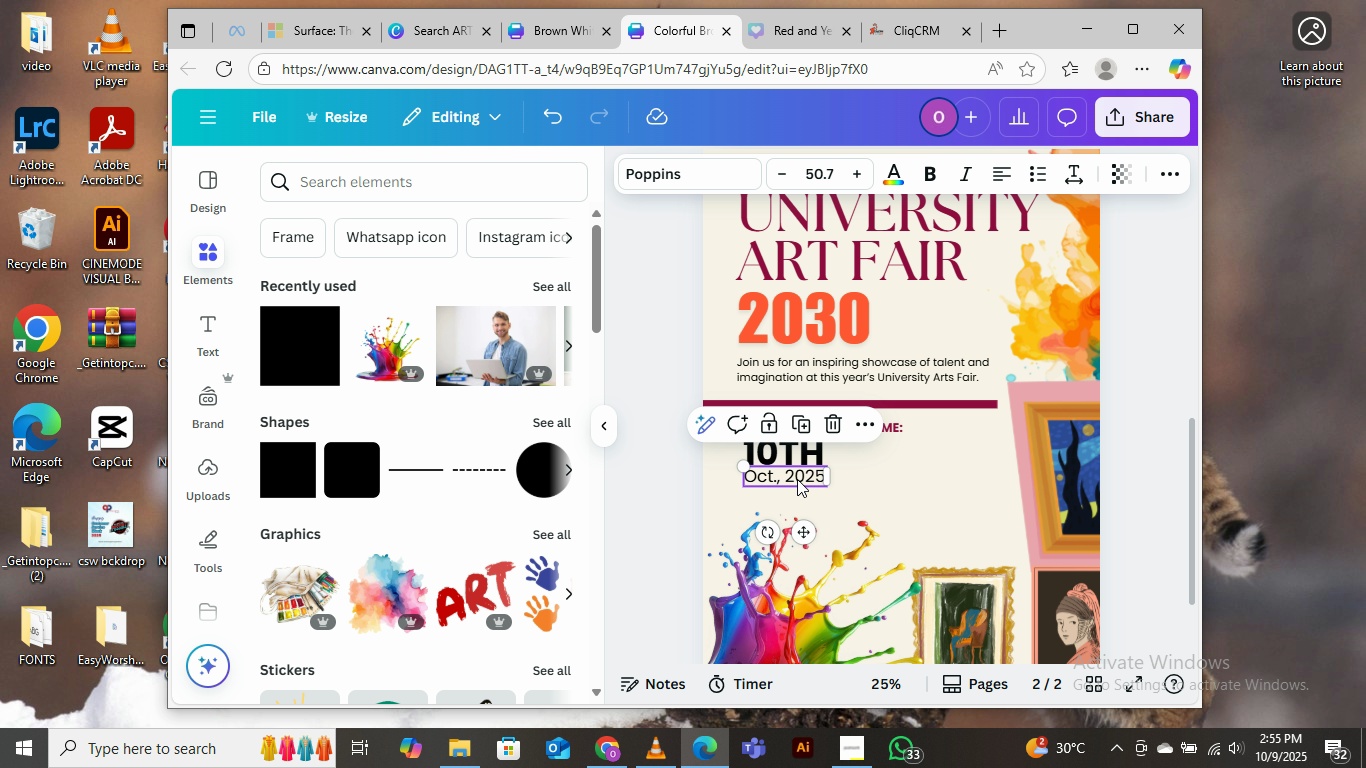 
wait(13.41)
 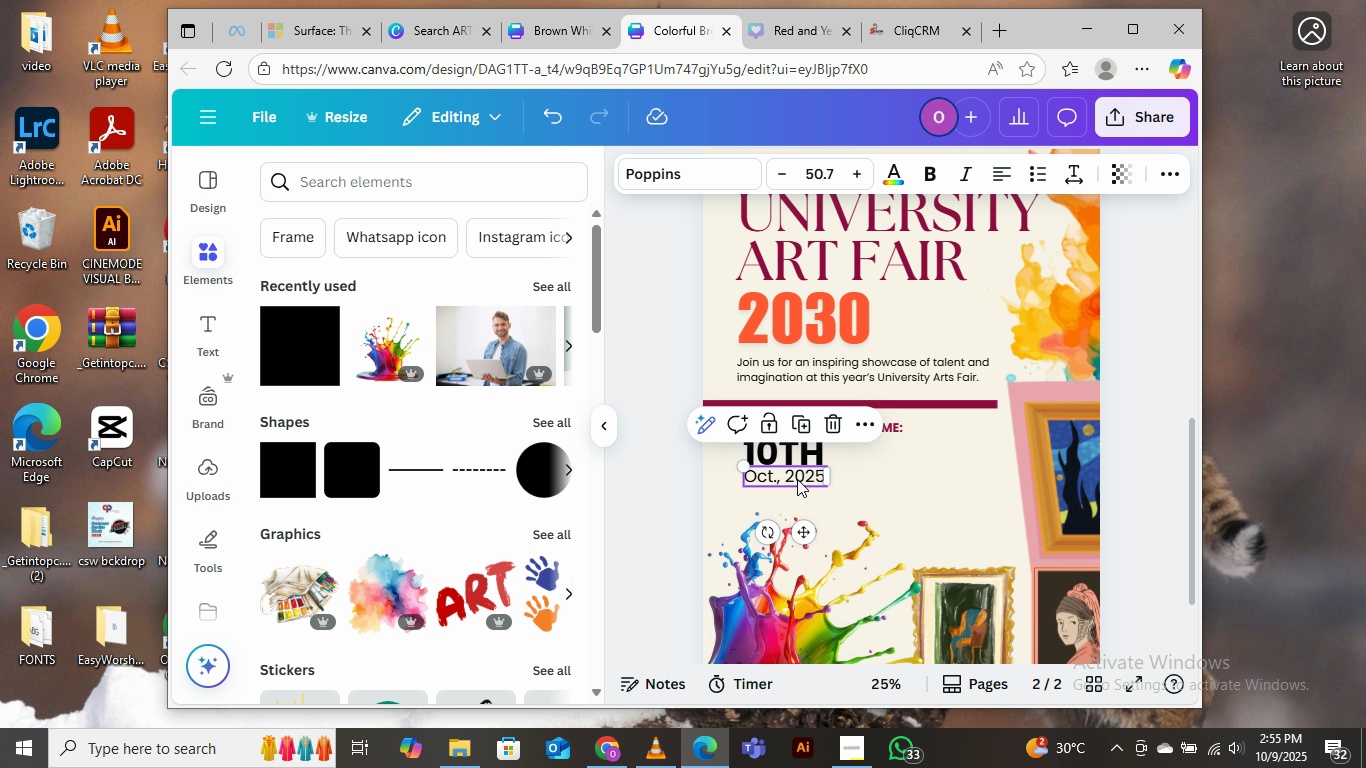 
hold_key(key=ShiftLeft, duration=0.59)
left_click([801, 461])
 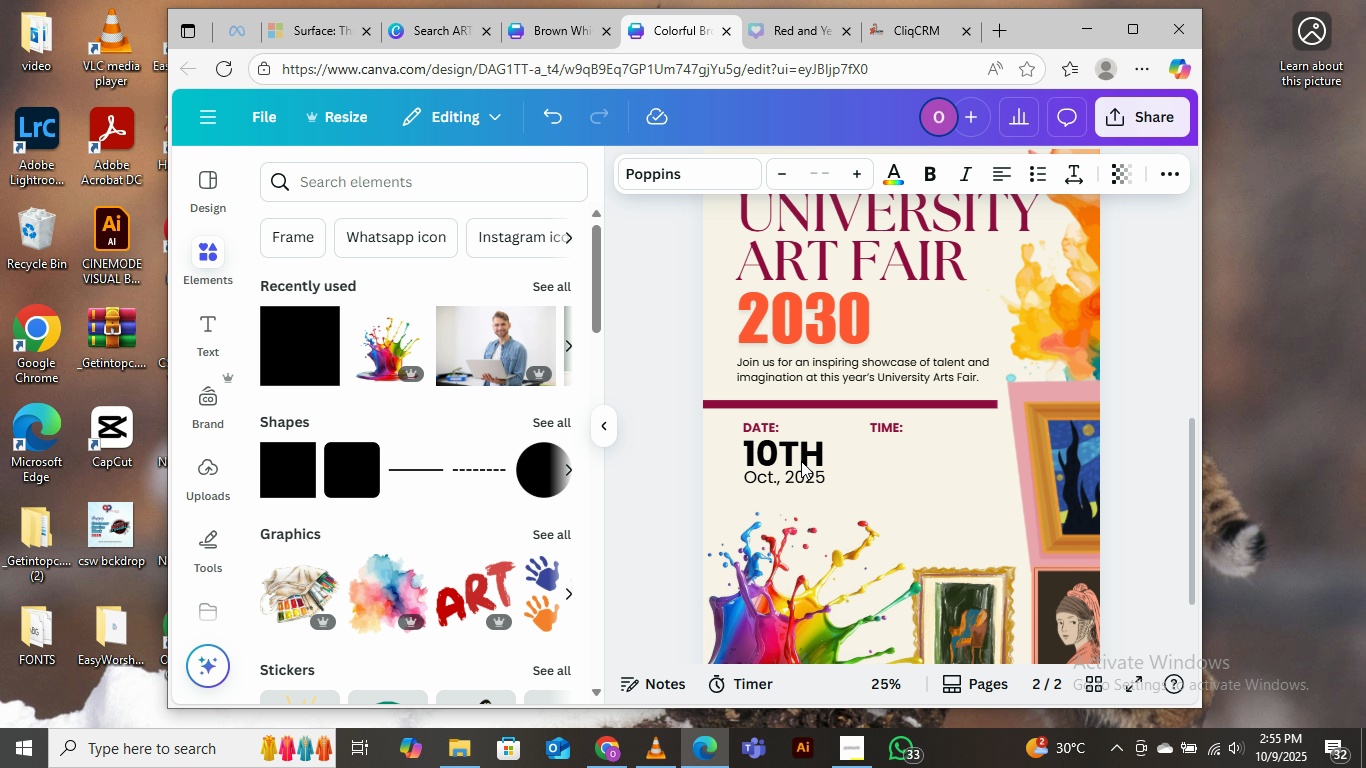 
key(ArrowDown)
 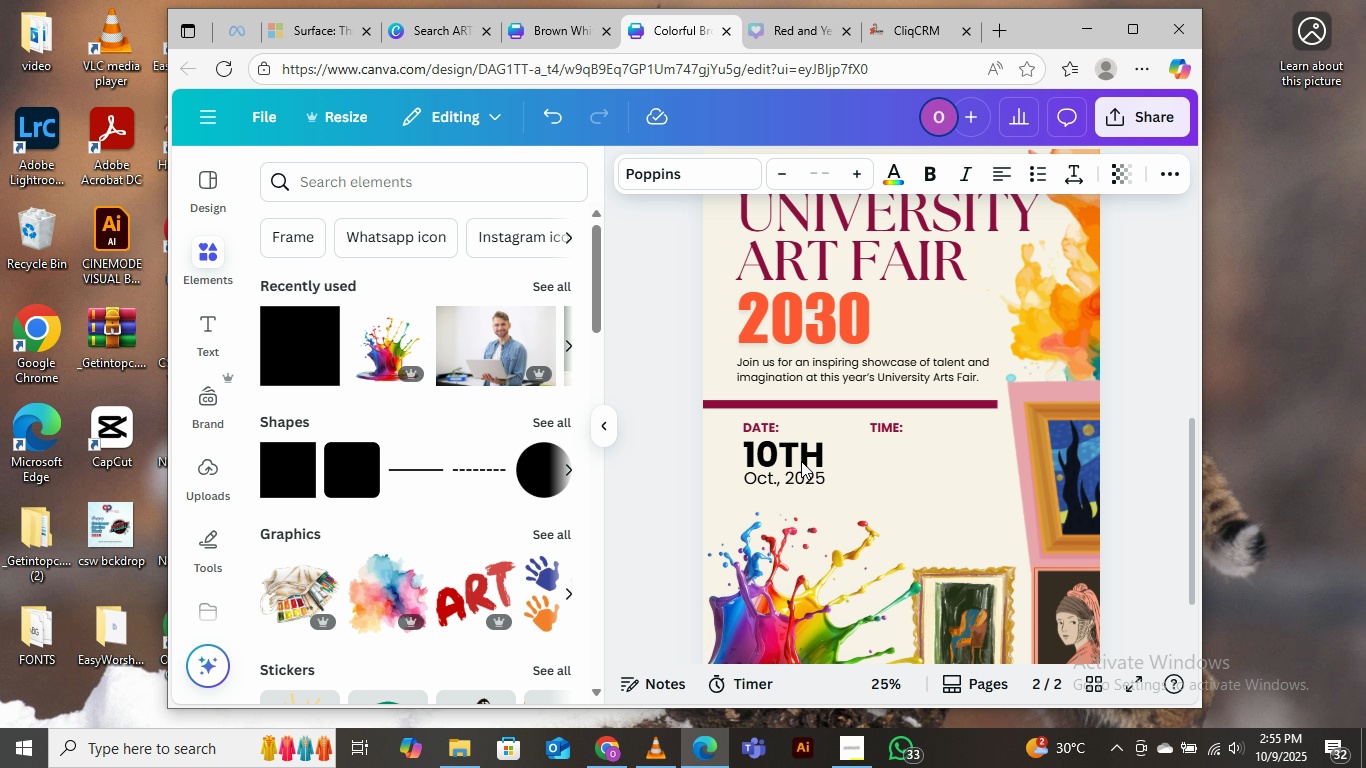 
key(ArrowDown)
 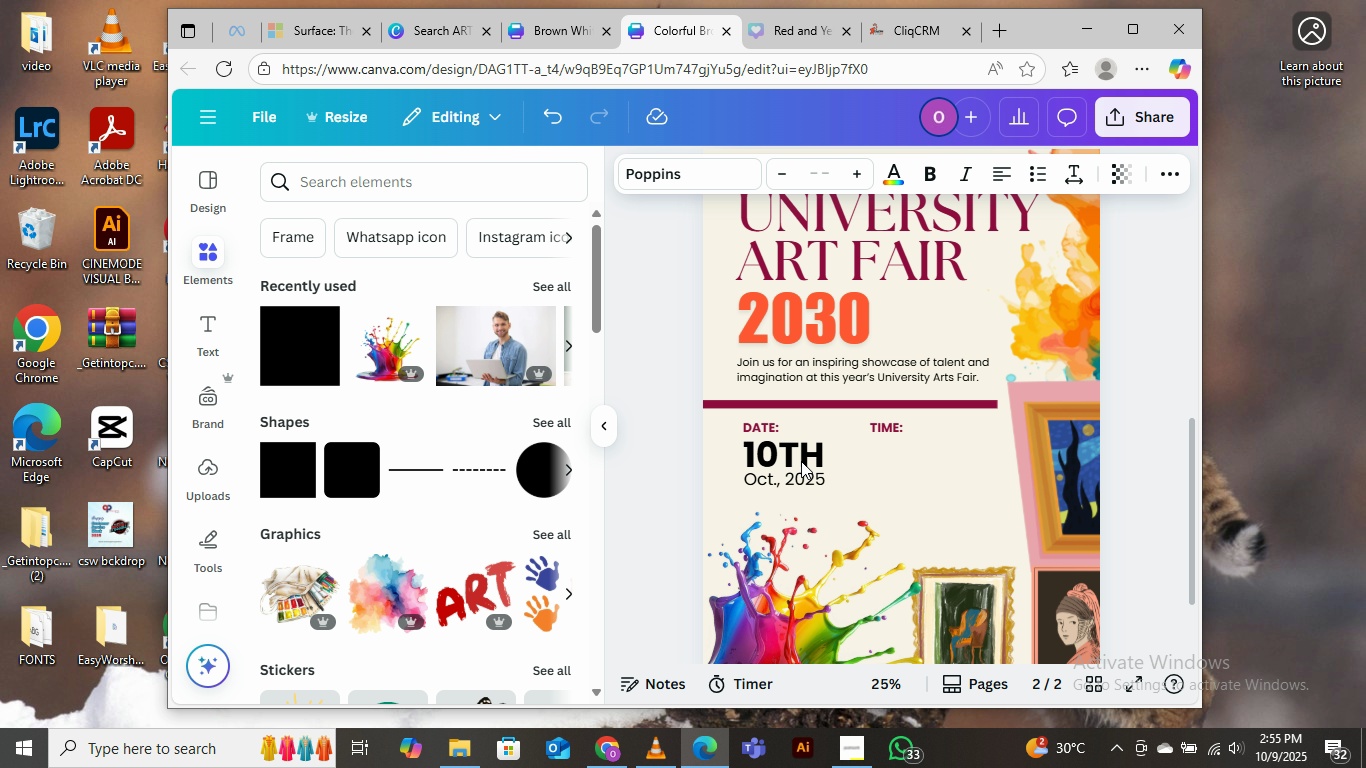 
key(ArrowDown)
 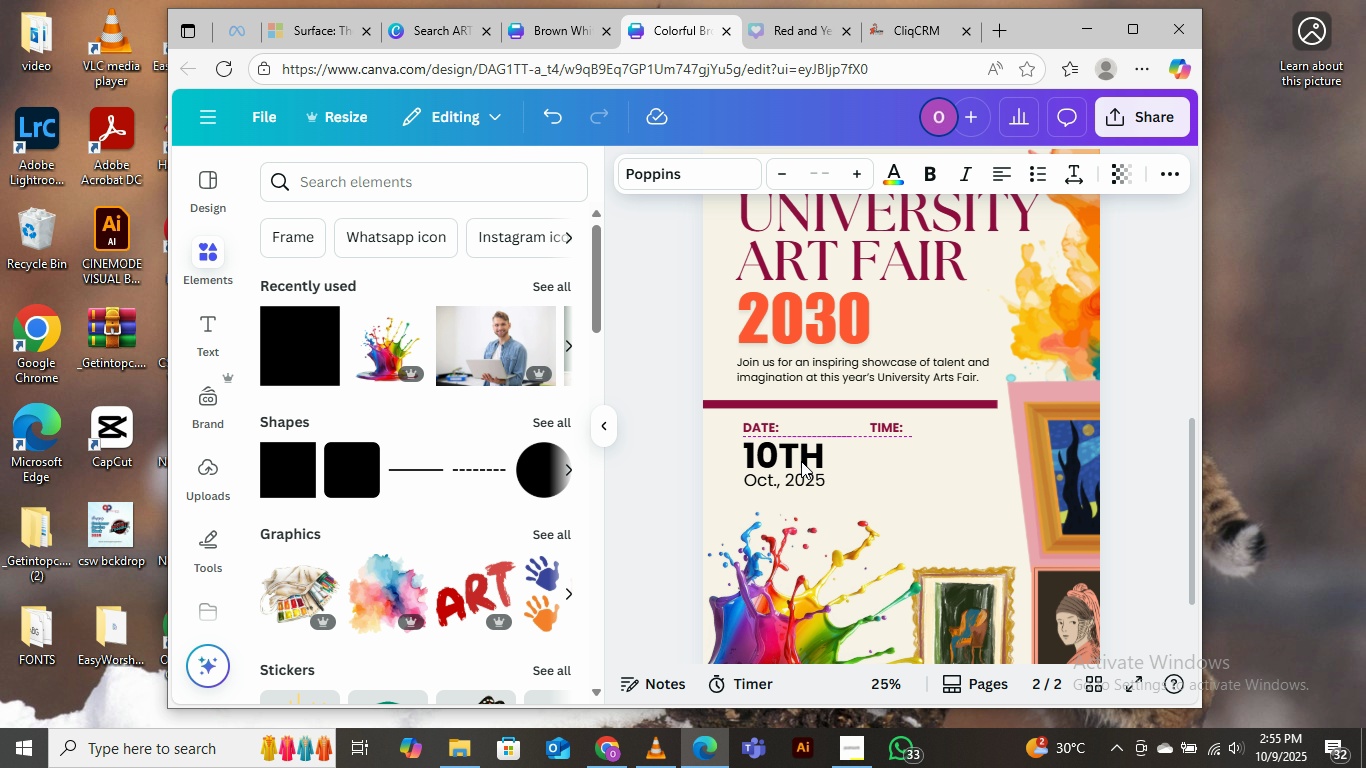 
key(ArrowDown)
 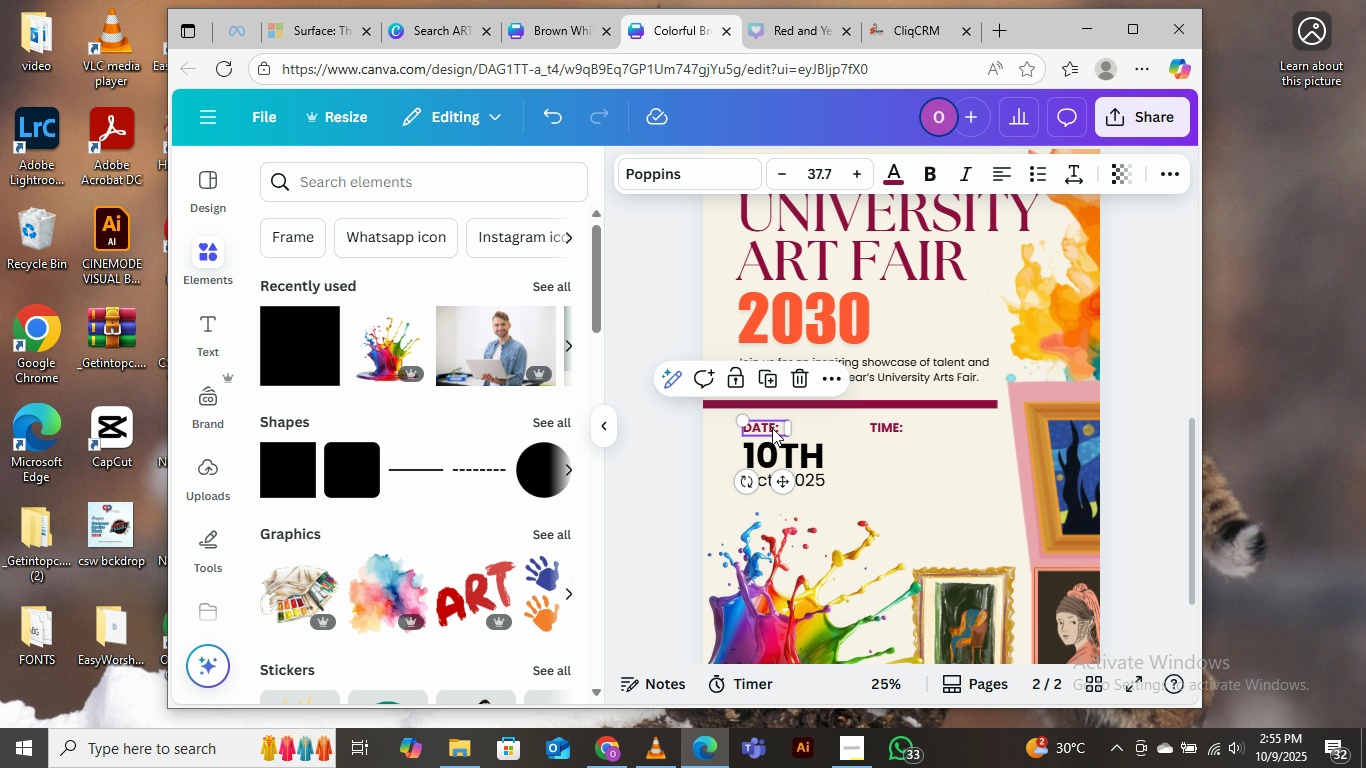 
left_click([772, 428])
 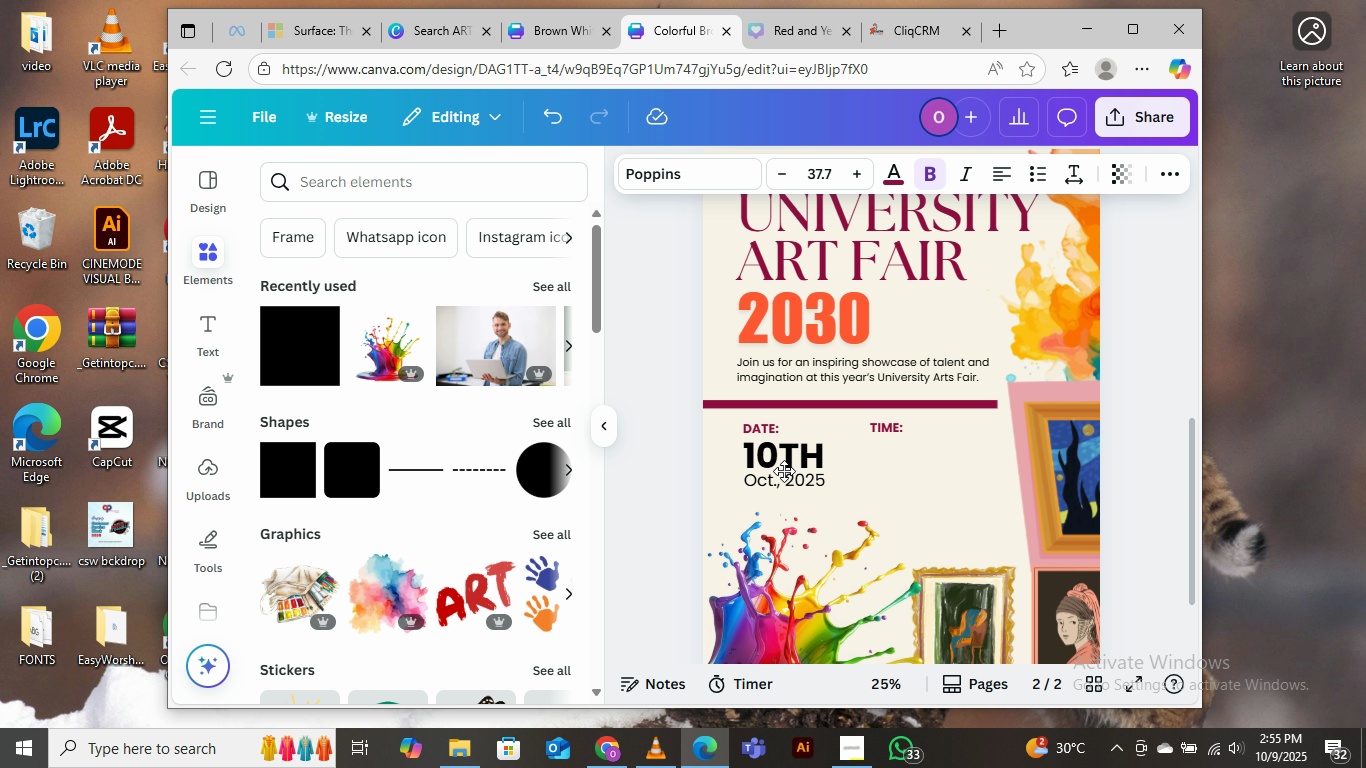 
key(ArrowDown)
 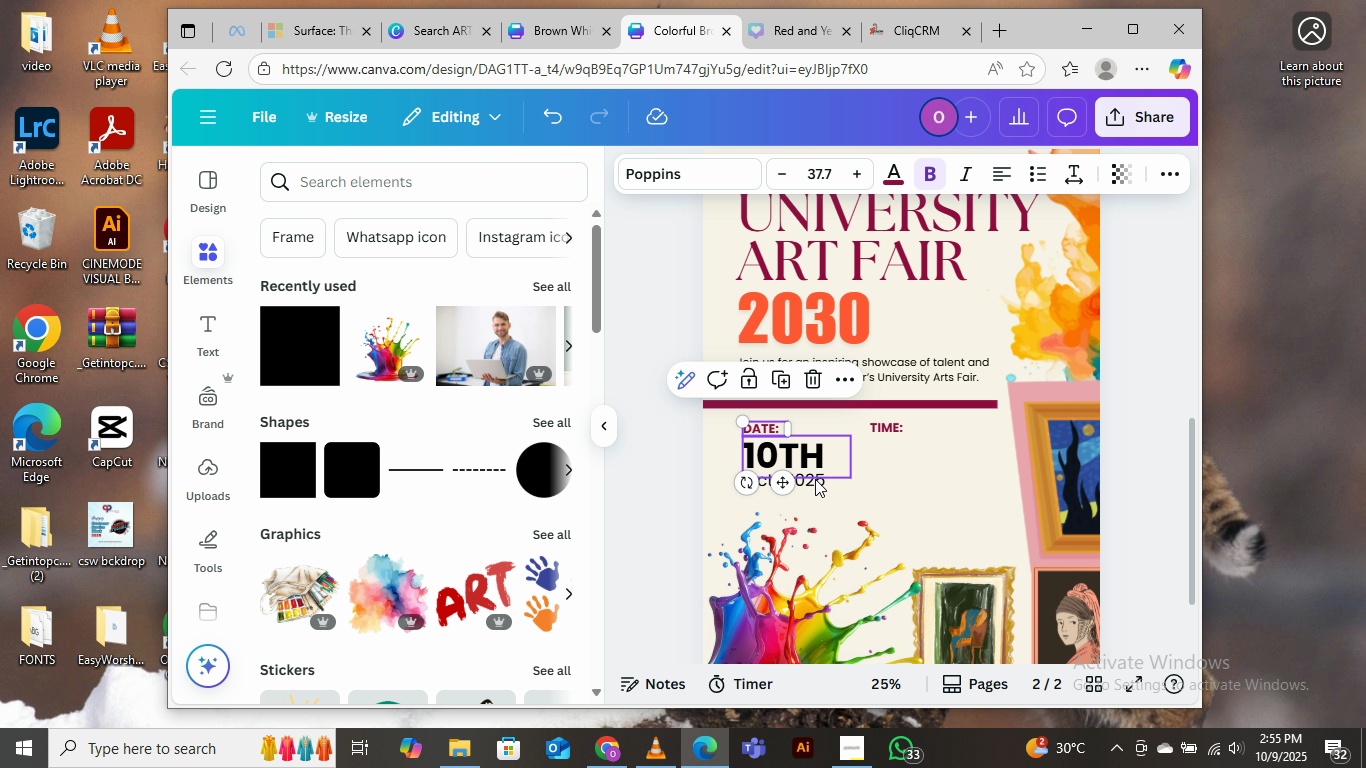 
wait(6.2)
 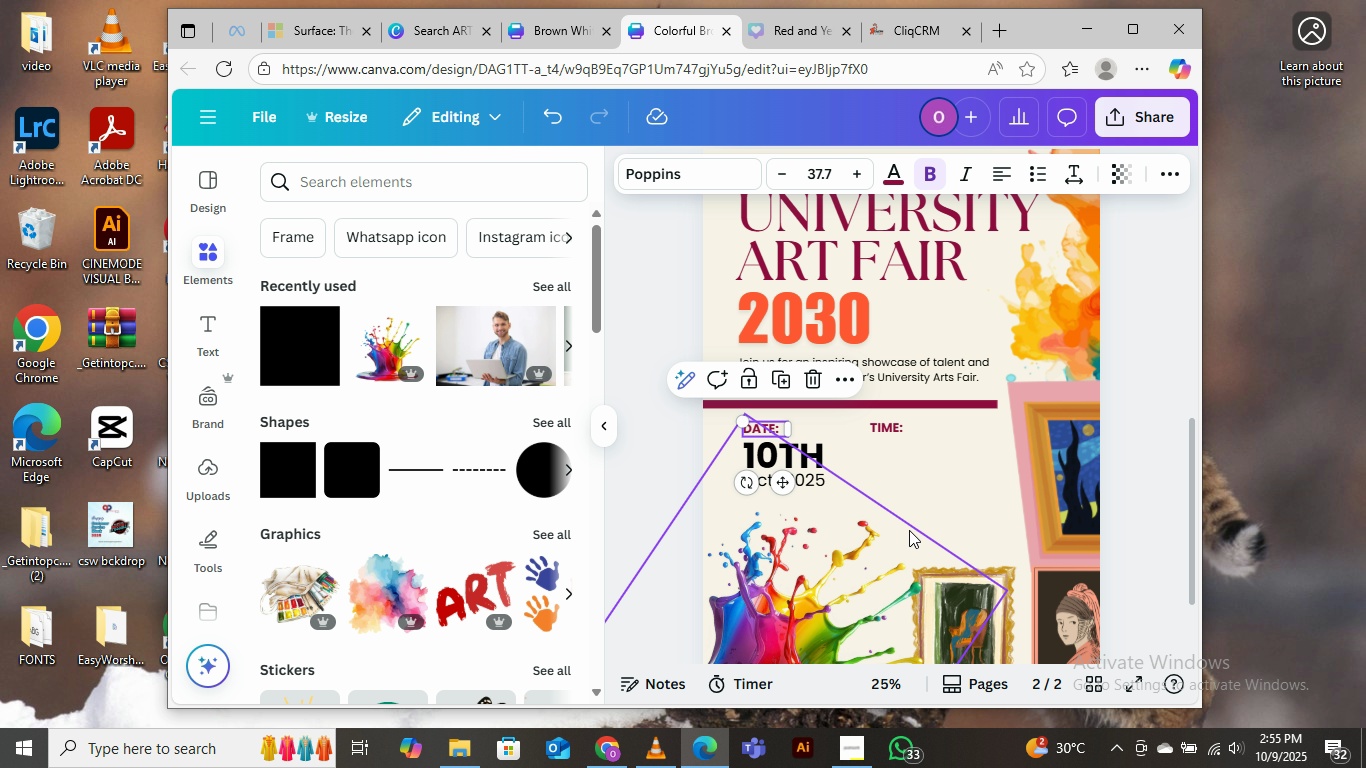 
left_click([815, 481])
 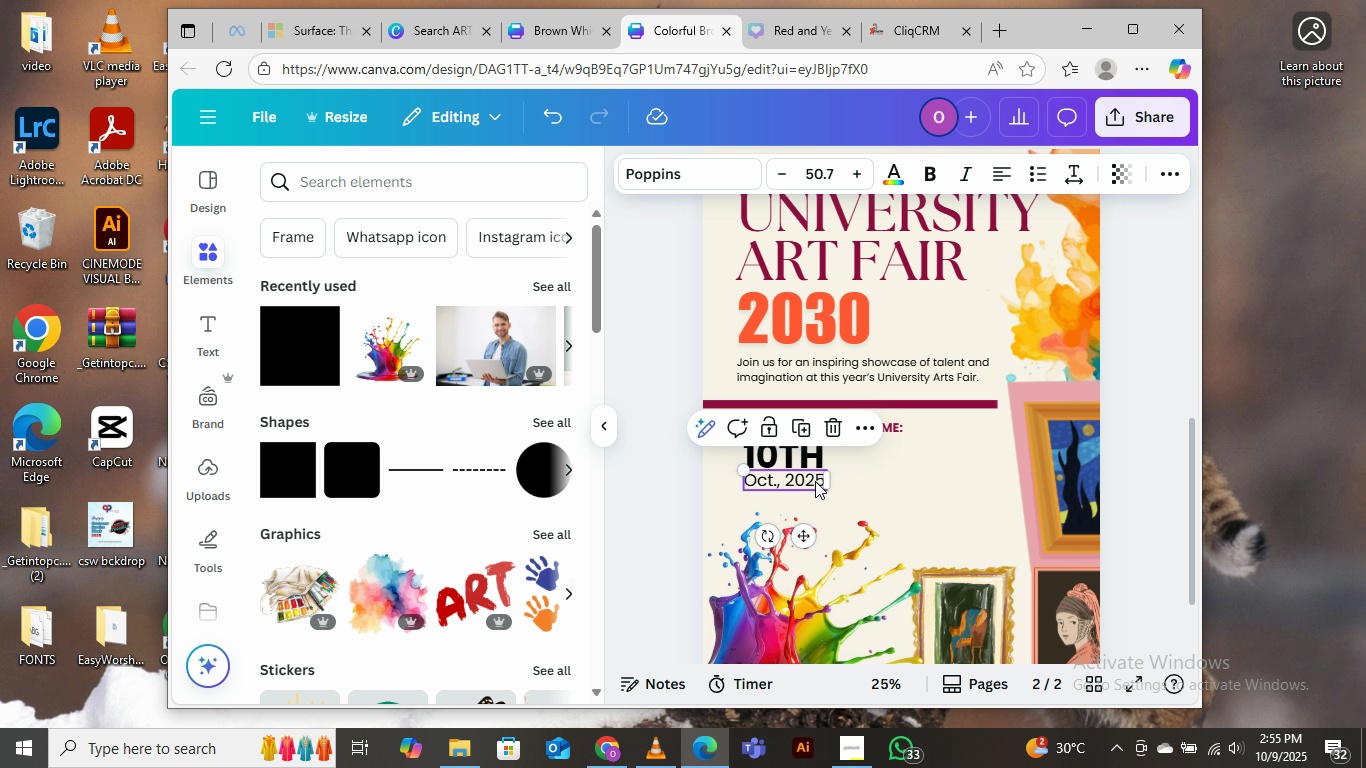 
hold_key(key=AltLeft, duration=1.53)
left_click_drag(start_coordinate=[815, 481], to_coordinate=[943, 449])
 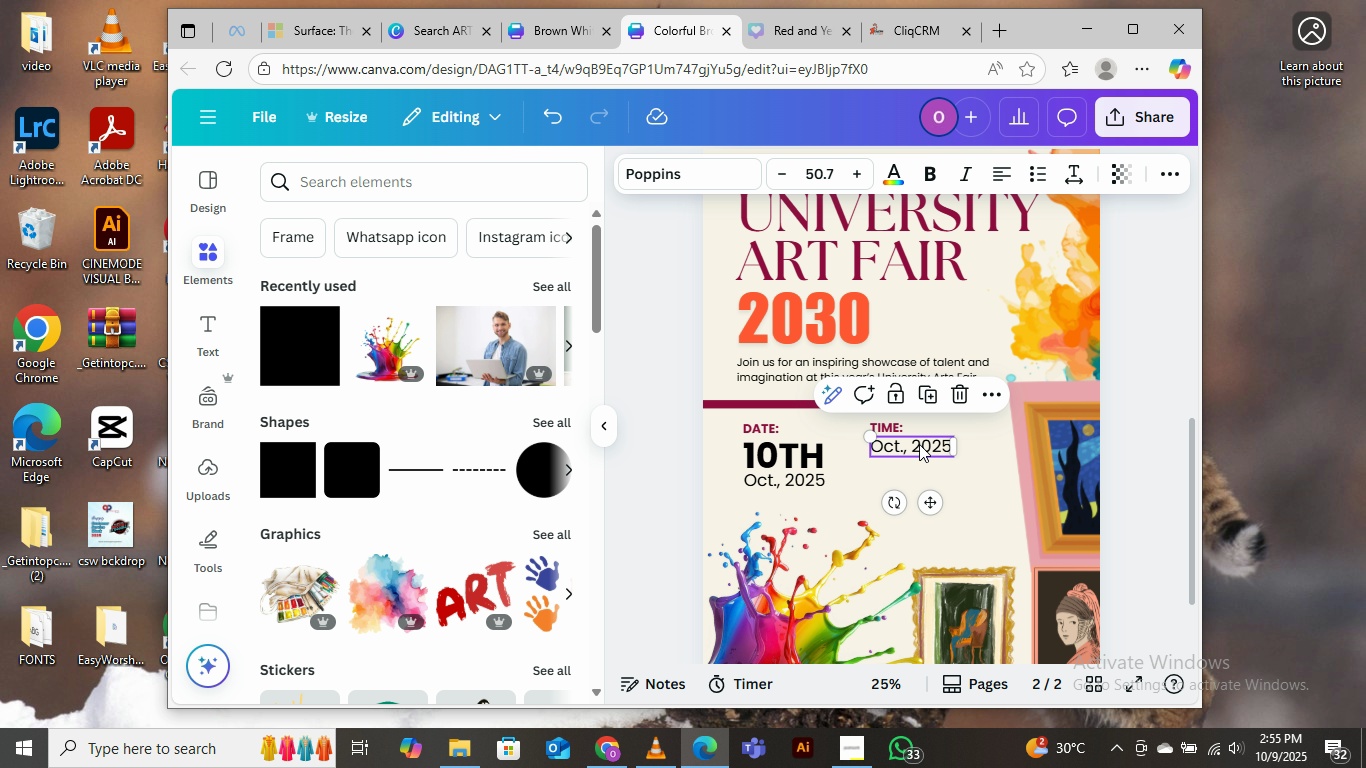 
hold_key(key=AltLeft, duration=1.5)
 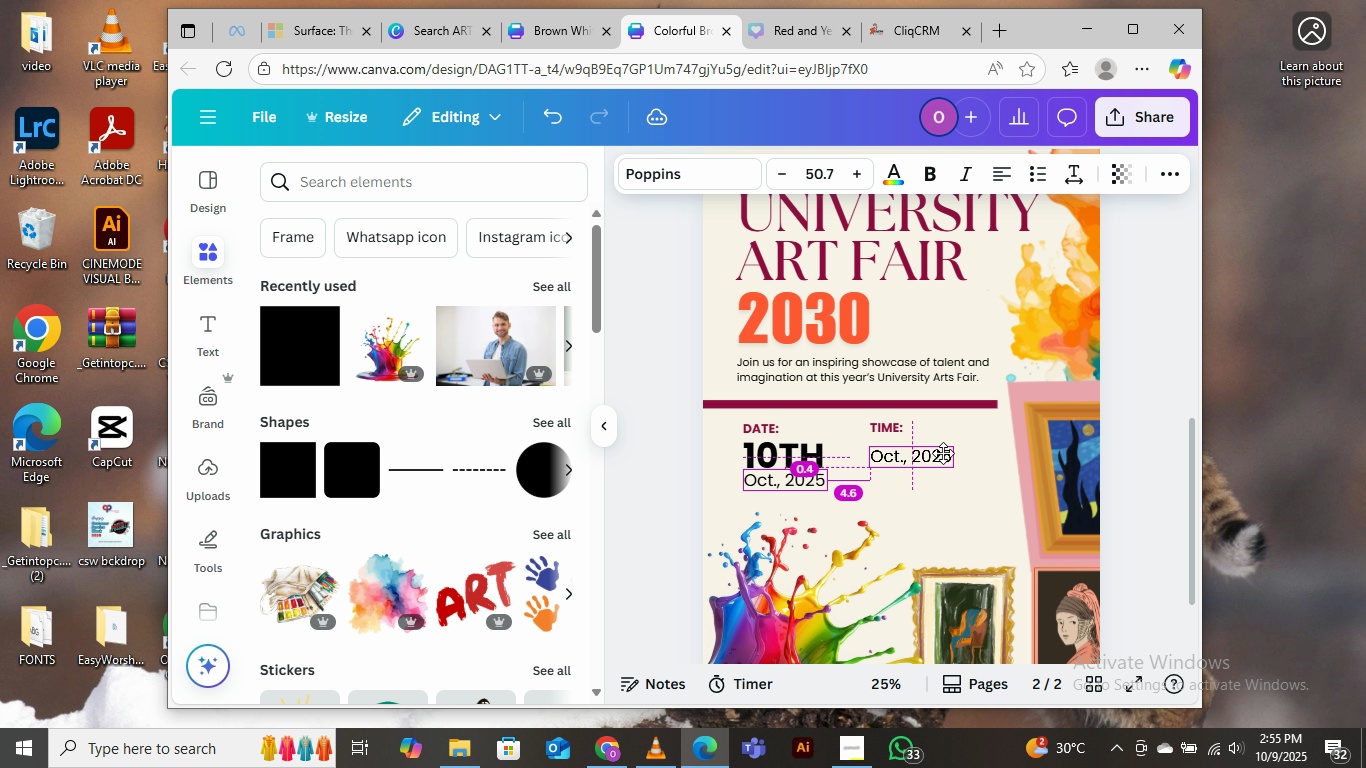 
hold_key(key=AltLeft, duration=1.42)
 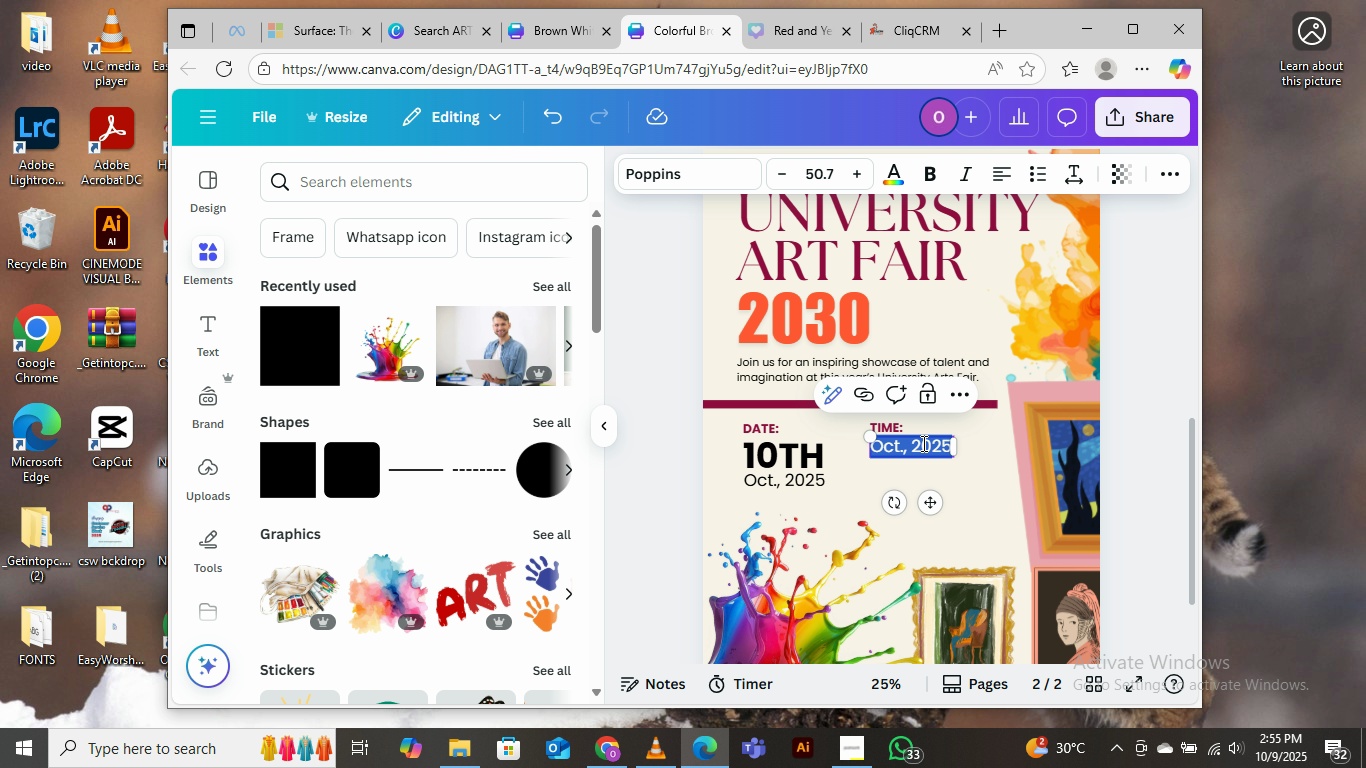 
double_click([922, 443])
 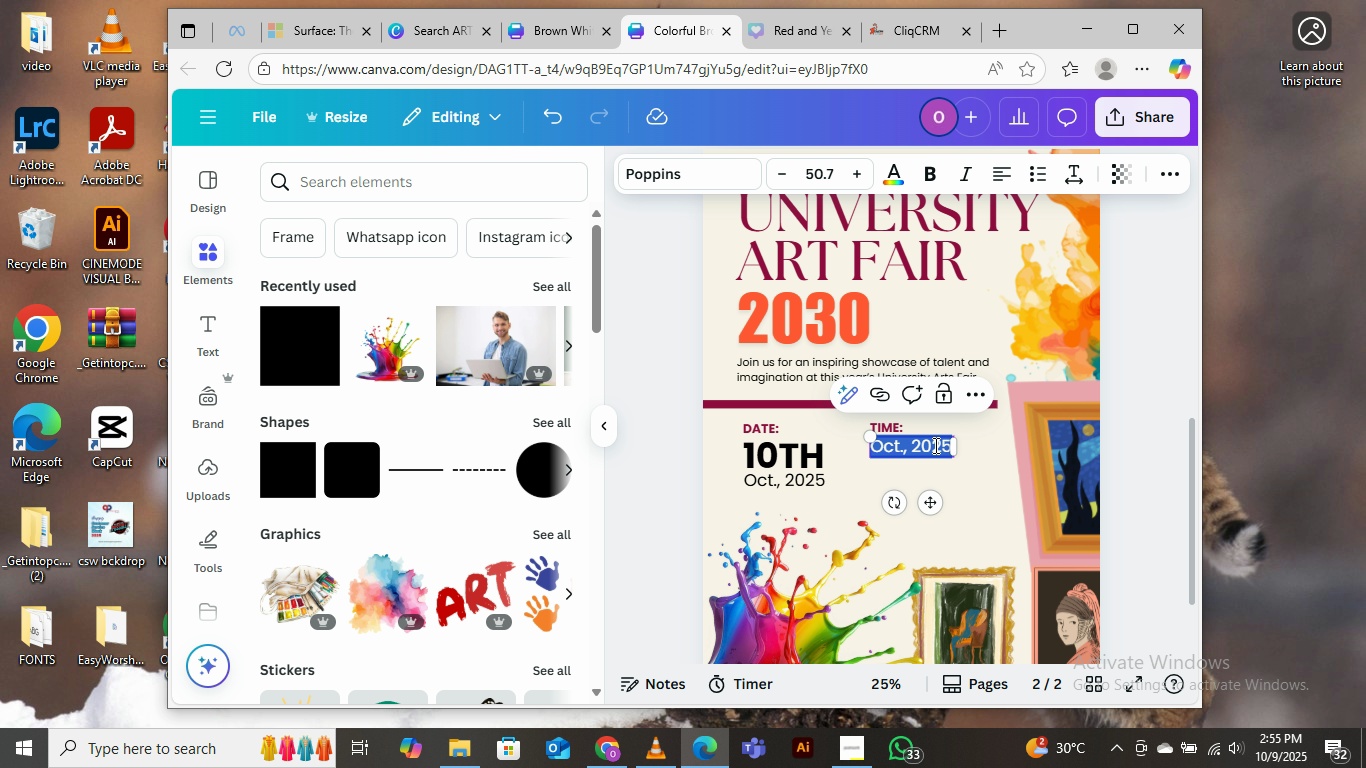 
type(4PM)
 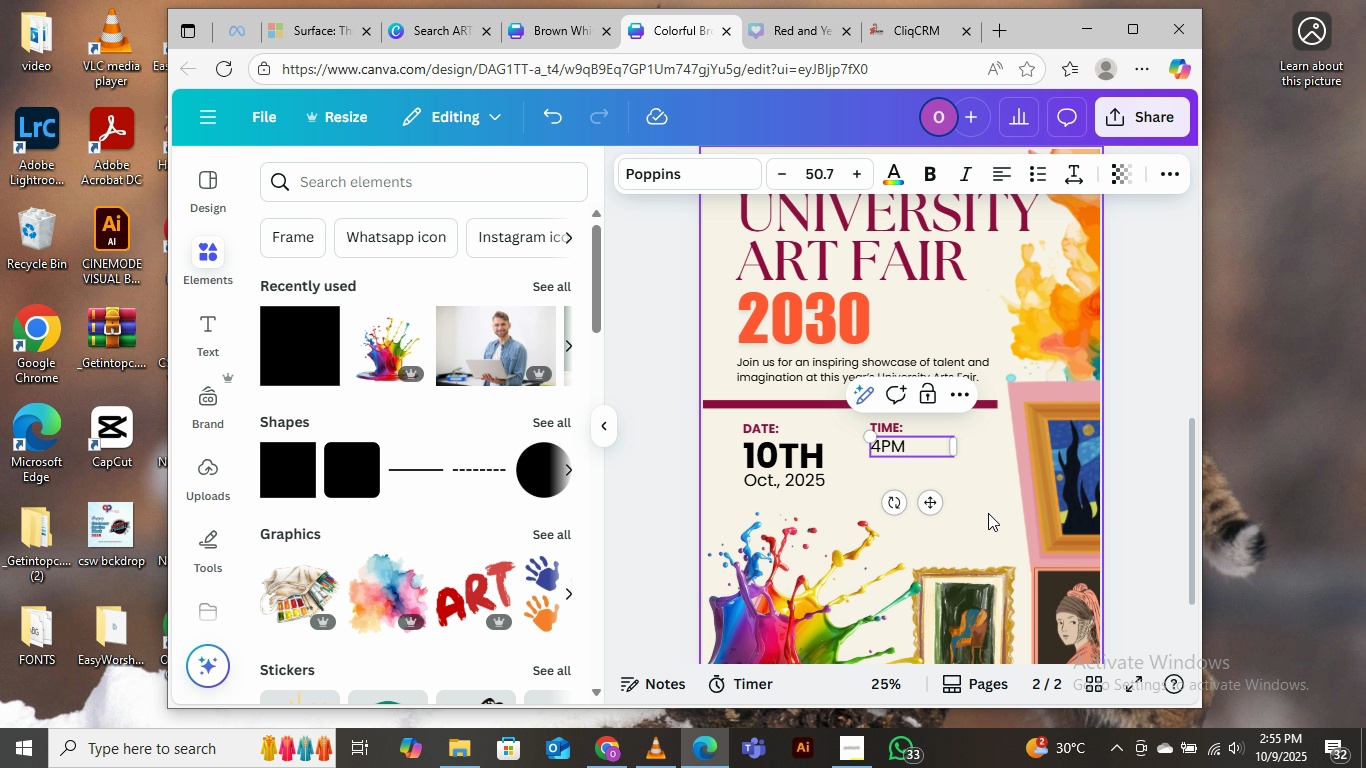 
left_click([988, 513])
 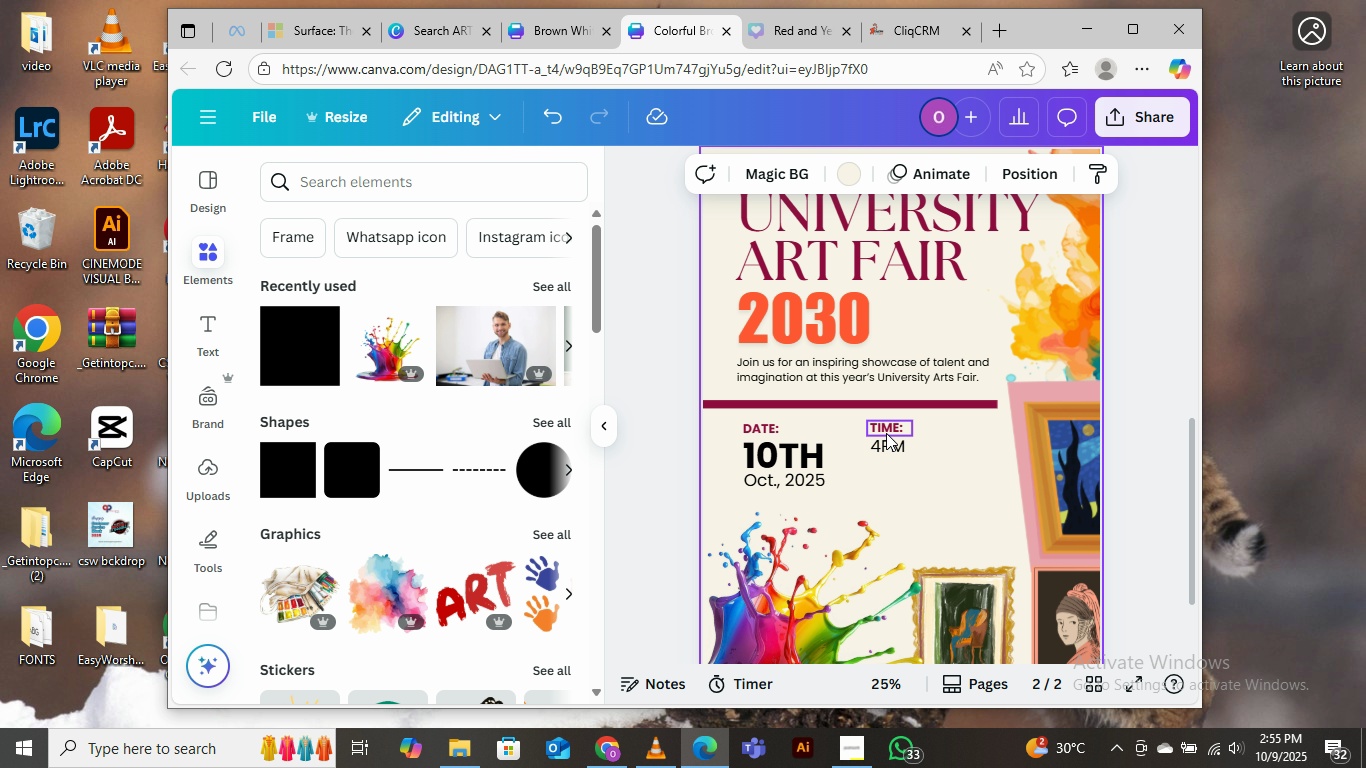 
left_click([886, 433])
 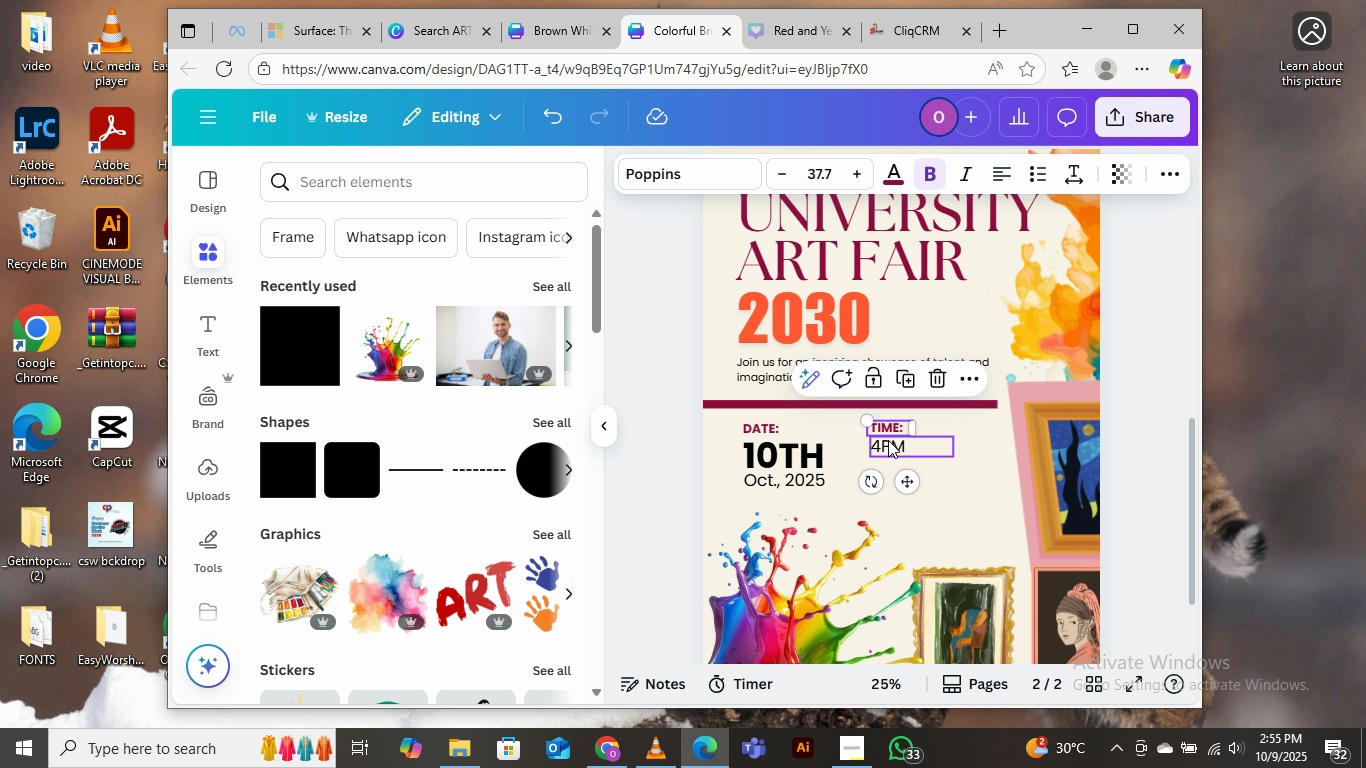 
hold_key(key=ShiftLeft, duration=0.94)
left_click([890, 446])
 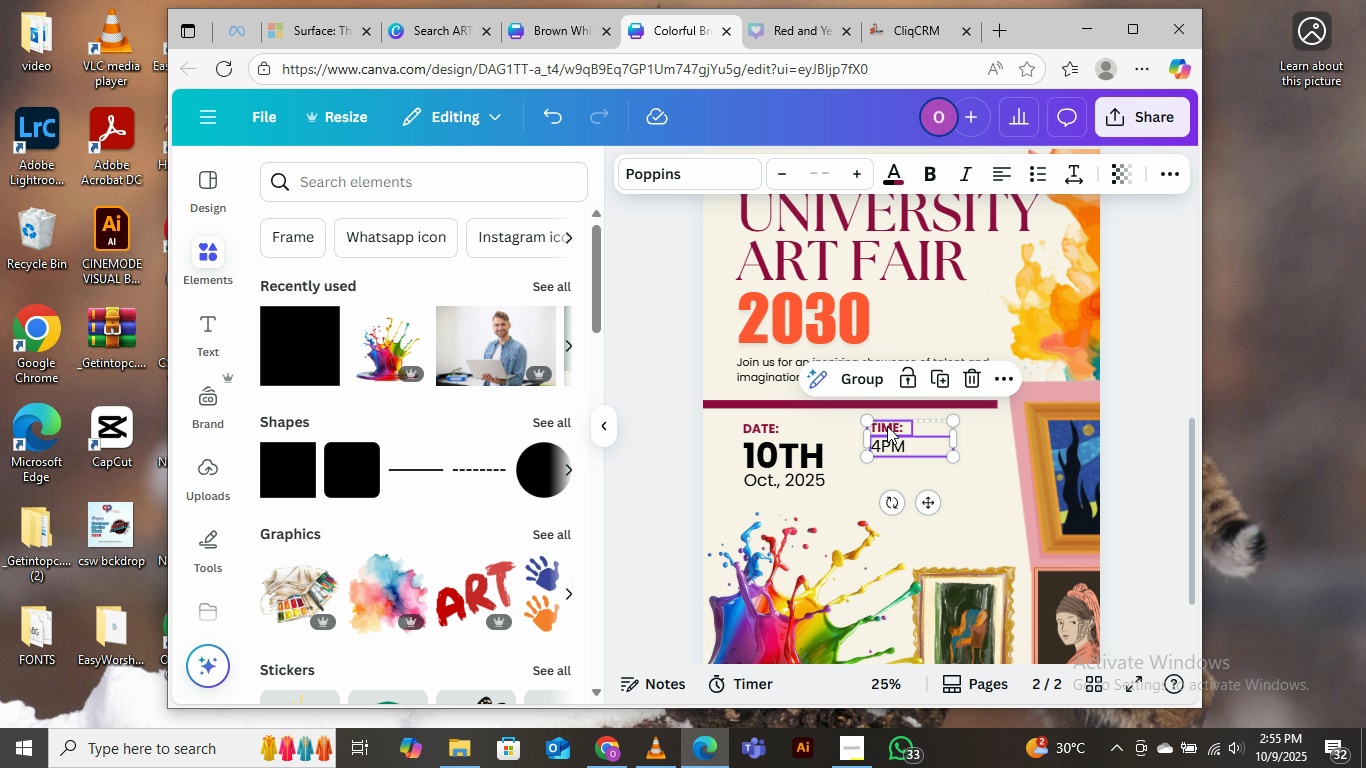 
hold_key(key=AltLeft, duration=1.53)
left_click_drag(start_coordinate=[887, 426], to_coordinate=[888, 470])
 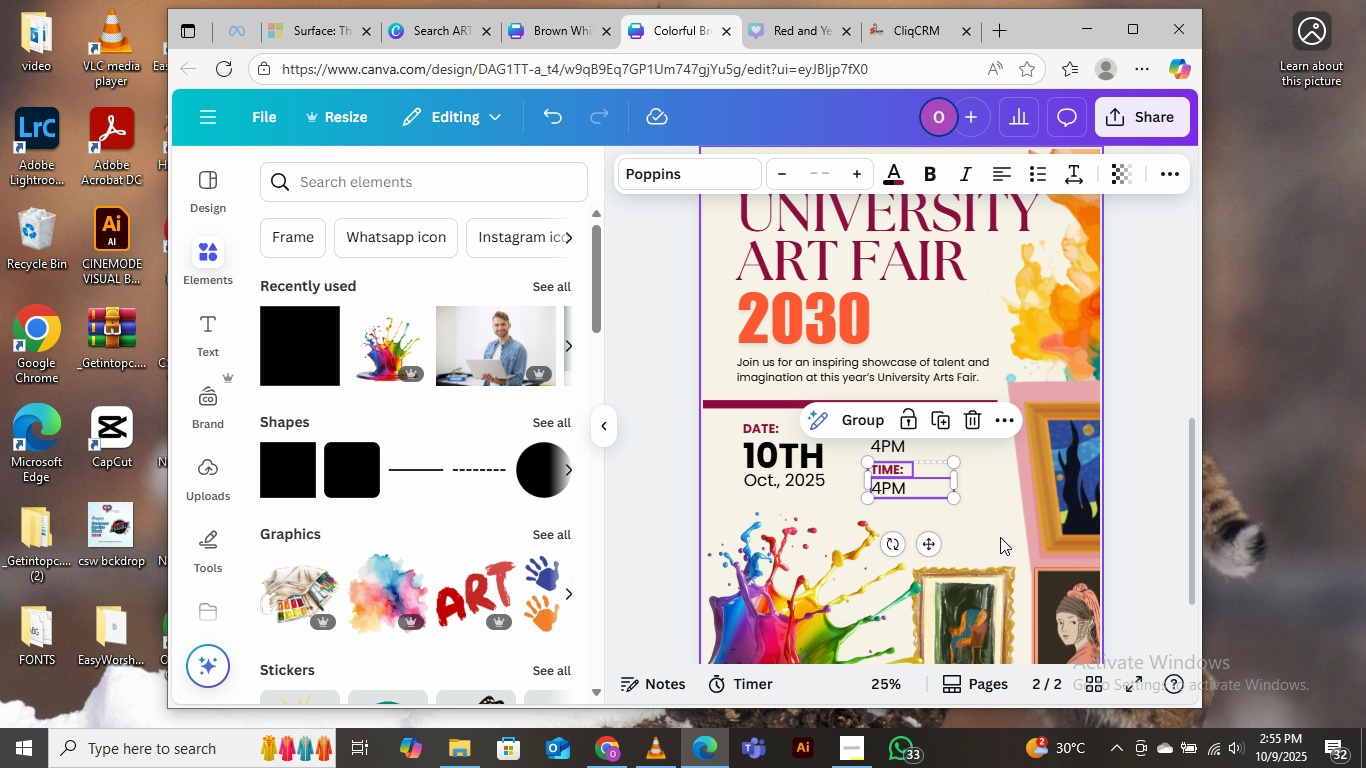 
hold_key(key=AltLeft, duration=1.51)
 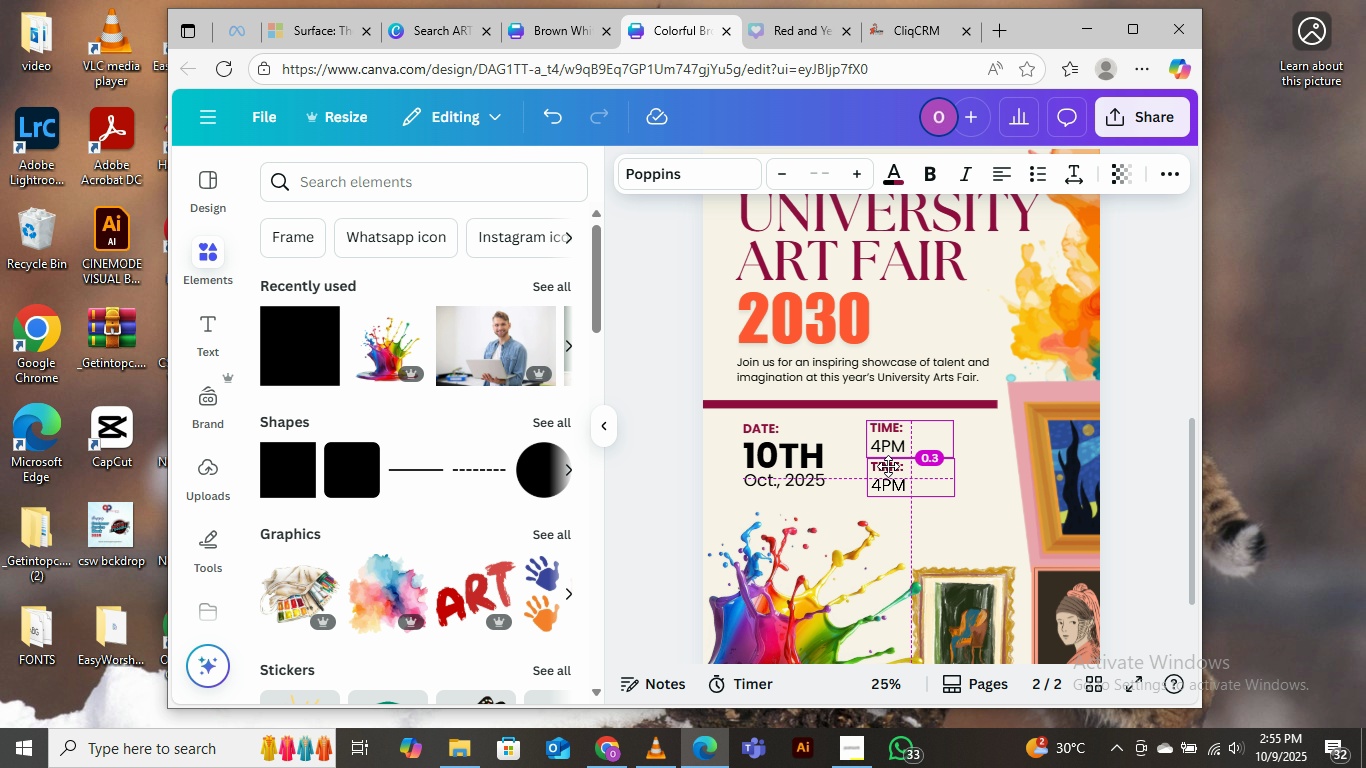 
hold_key(key=AltLeft, duration=1.5)
 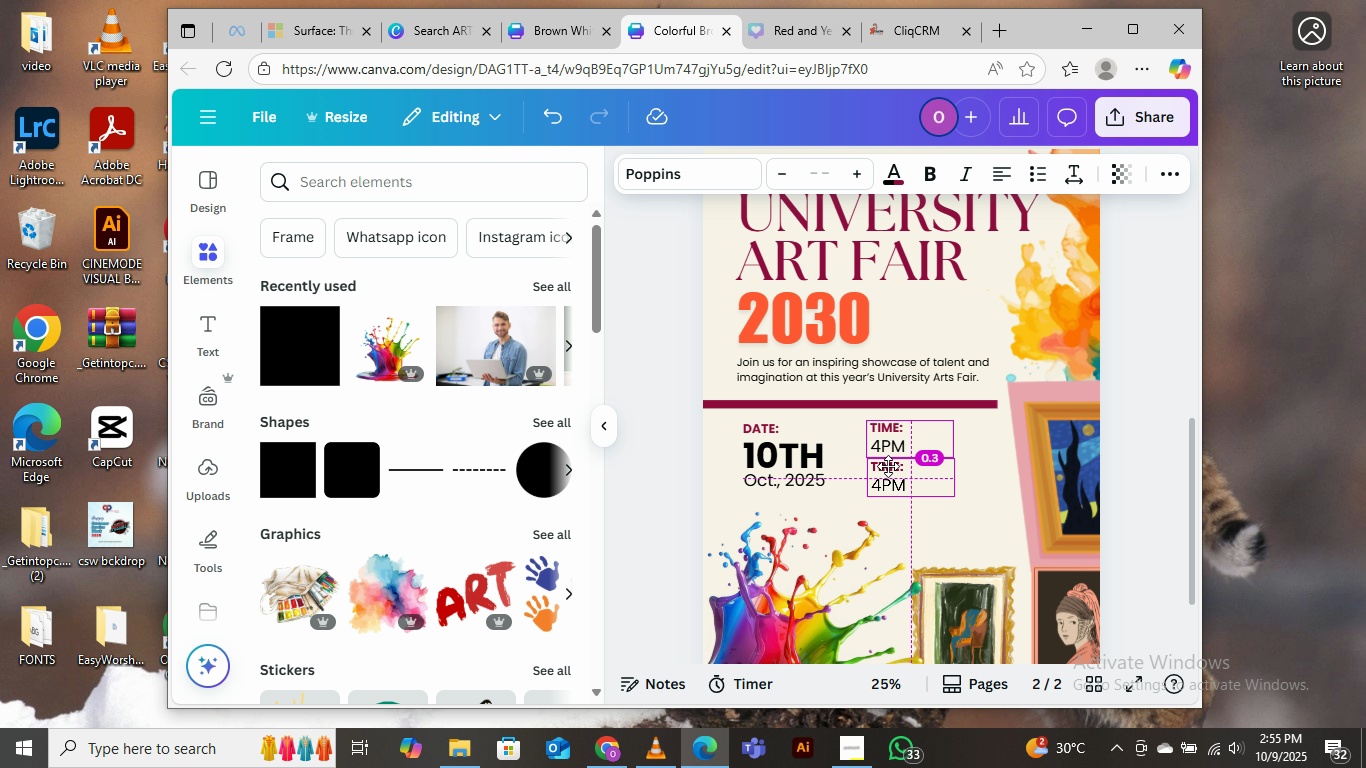 
hold_key(key=AltLeft, duration=1.51)
 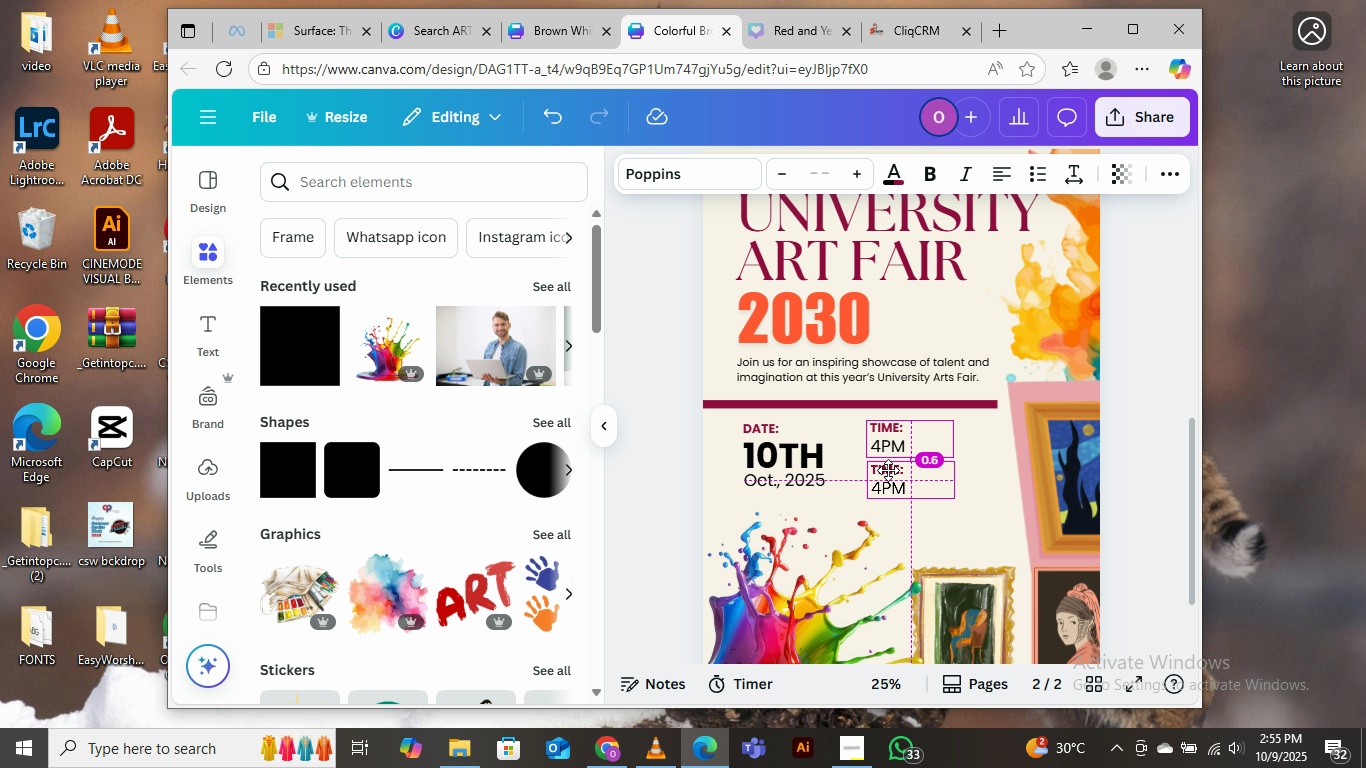 
hold_key(key=AltLeft, duration=1.25)
 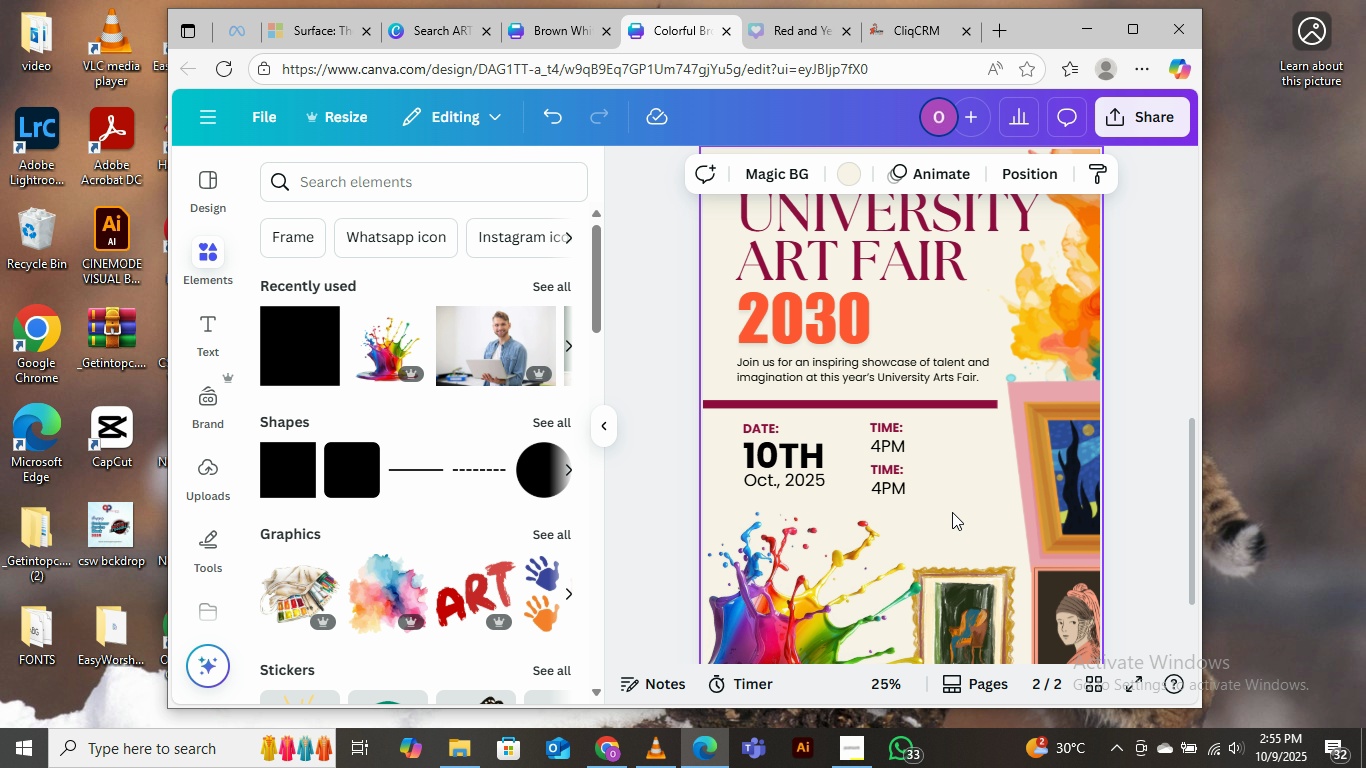 
left_click([1001, 537])
 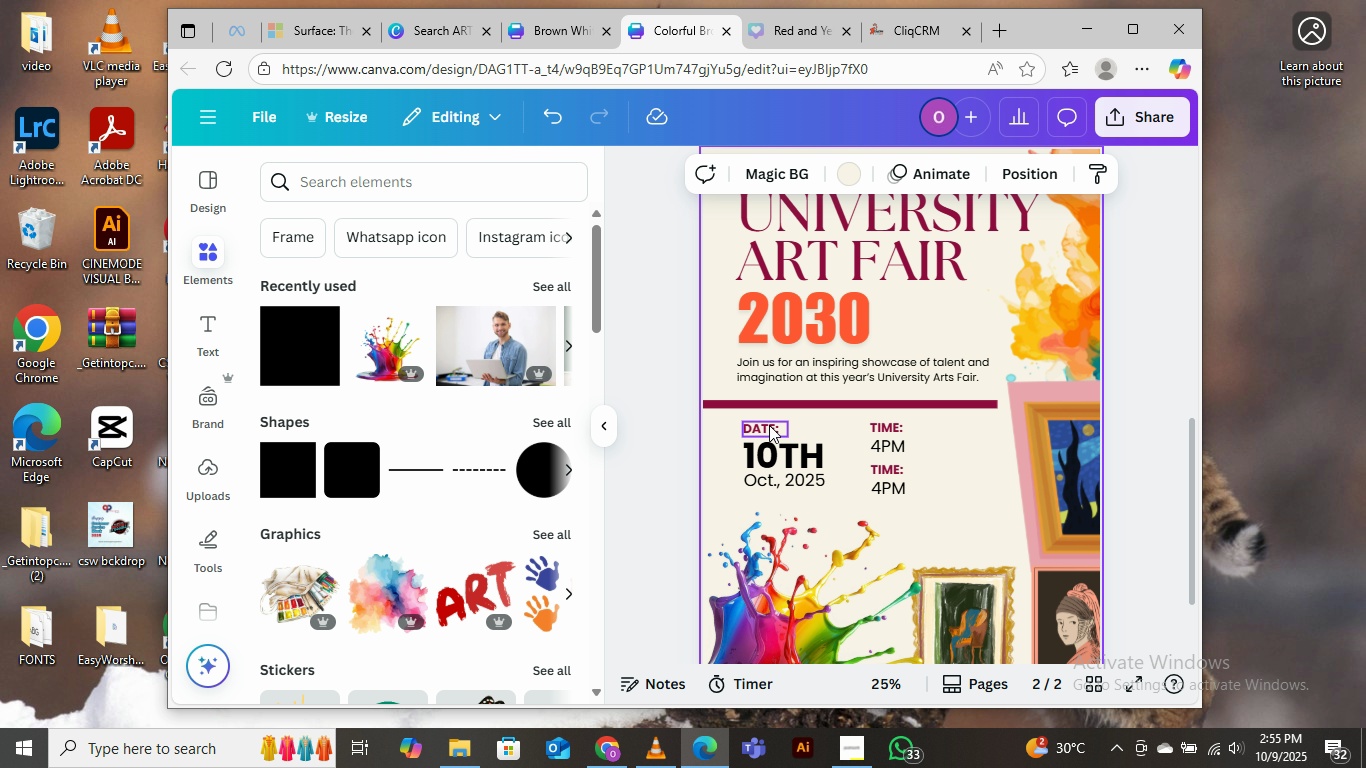 
left_click([769, 425])
 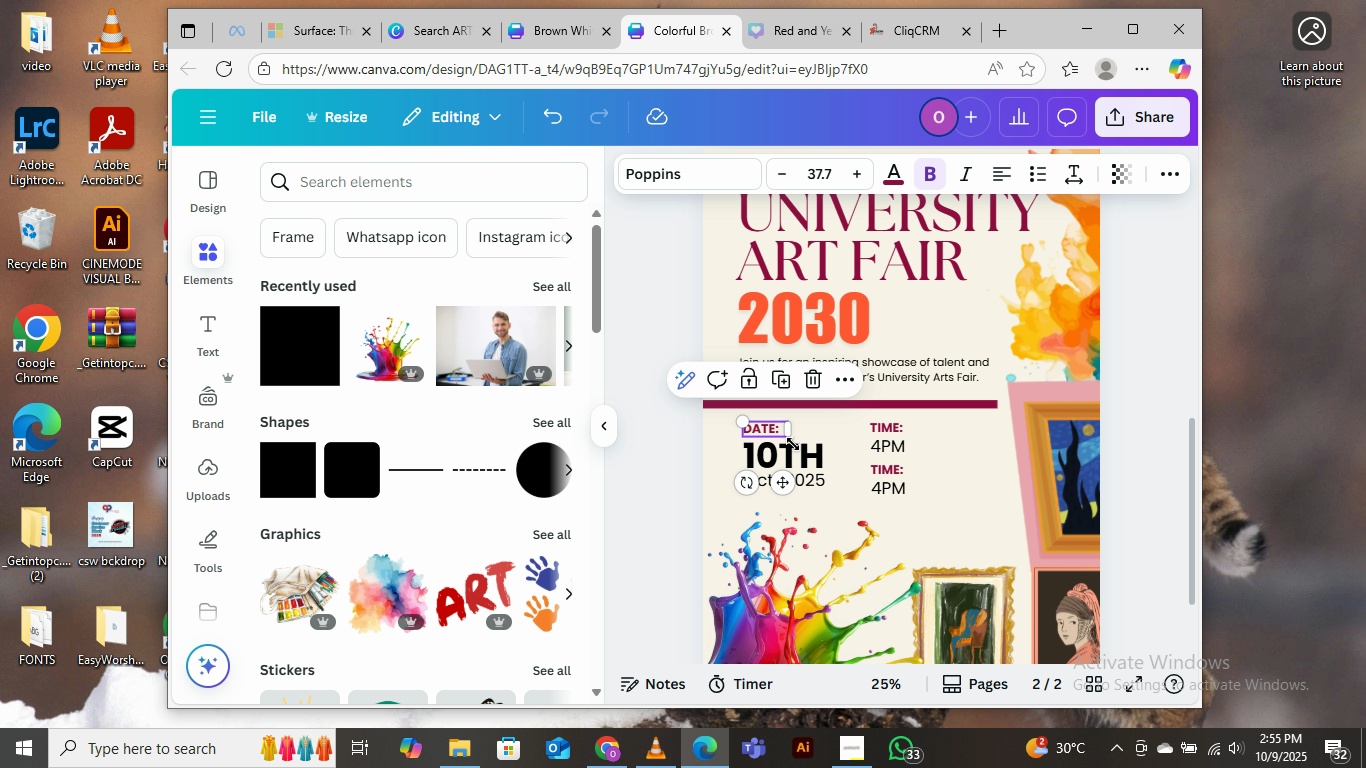 
hold_key(key=ShiftLeft, duration=0.69)
 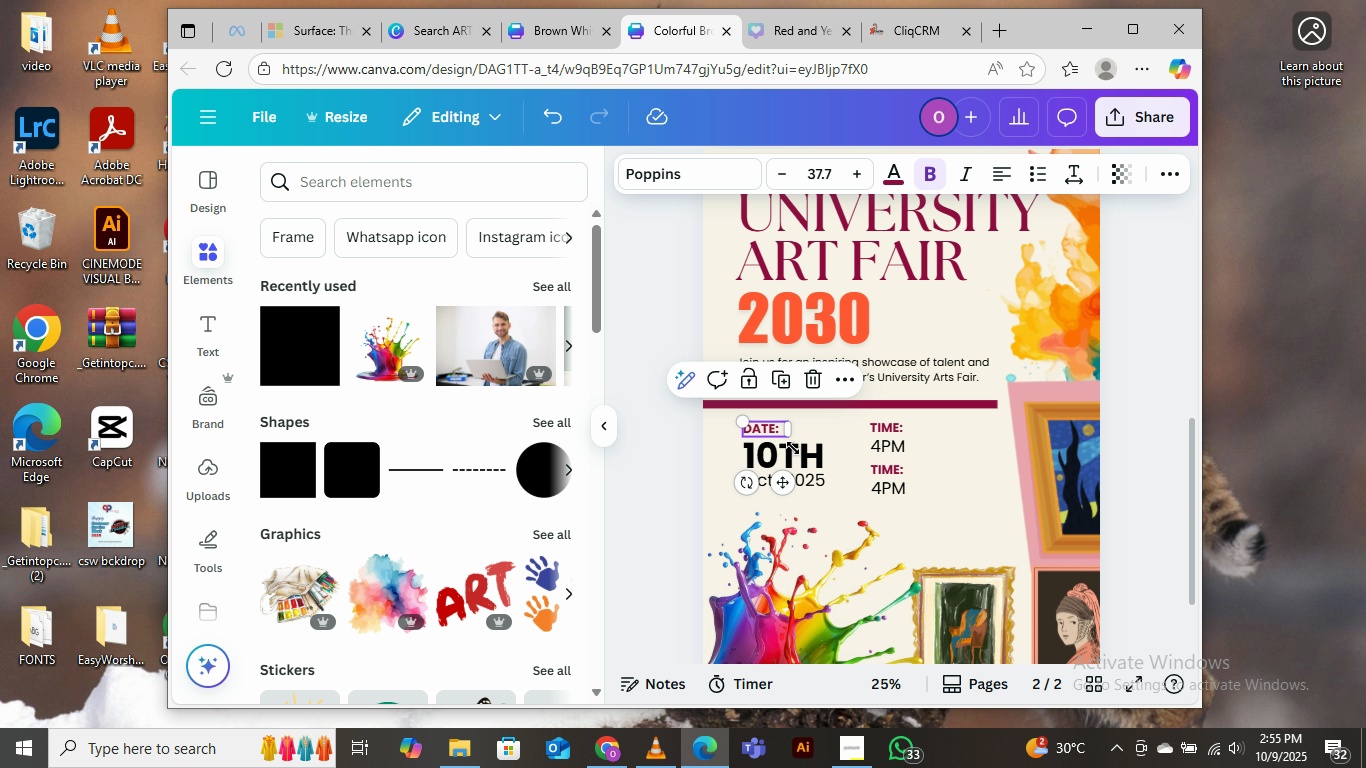 
hold_key(key=ShiftLeft, duration=1.53)
left_click([802, 460])
 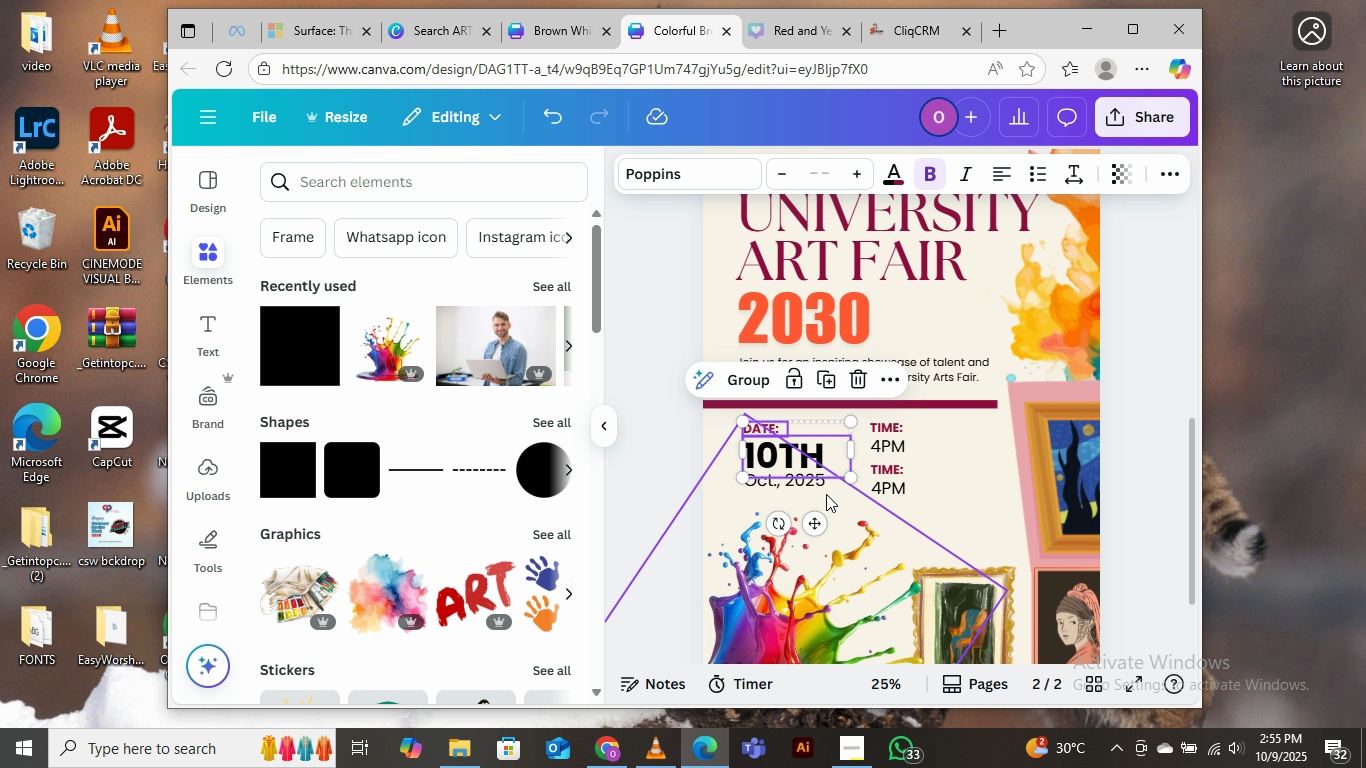 
hold_key(key=ShiftLeft, duration=1.22)
left_click([820, 488])
 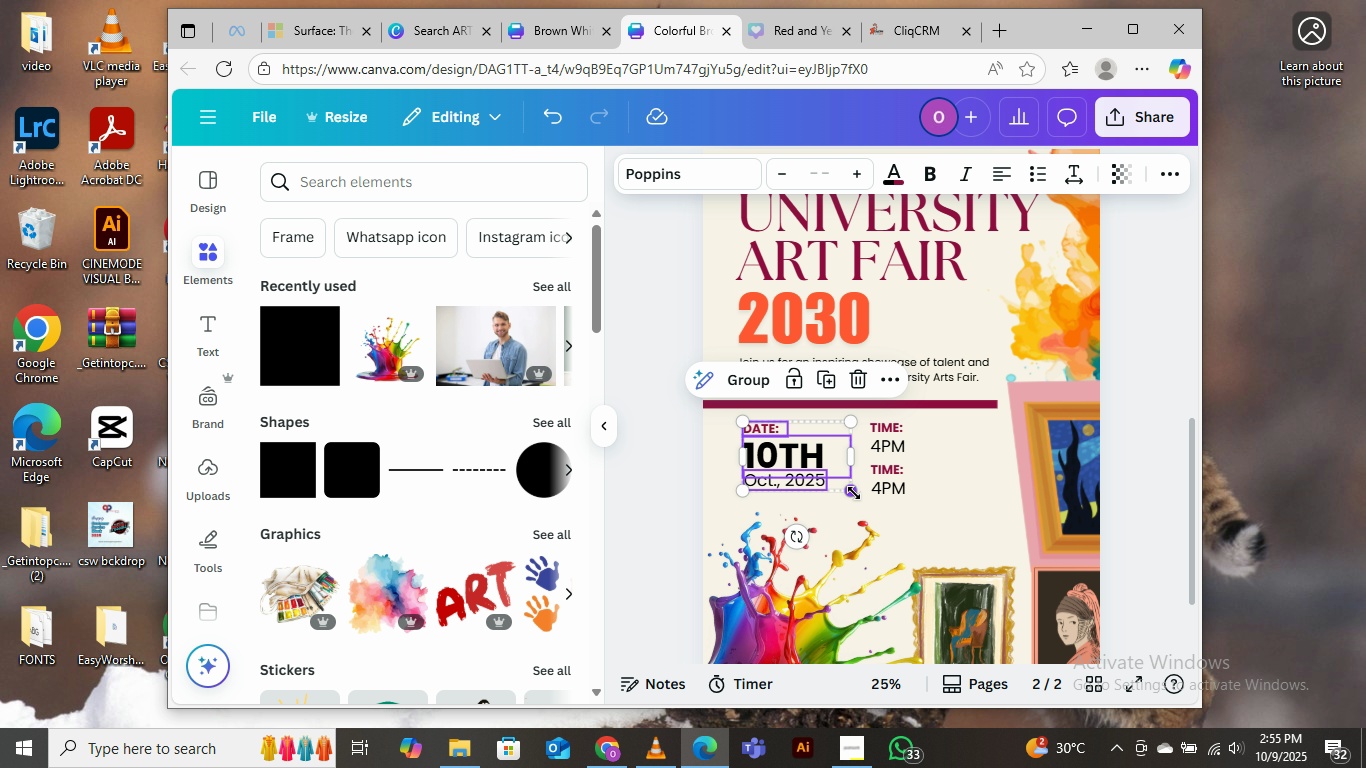 
left_click_drag(start_coordinate=[854, 493], to_coordinate=[827, 482])
 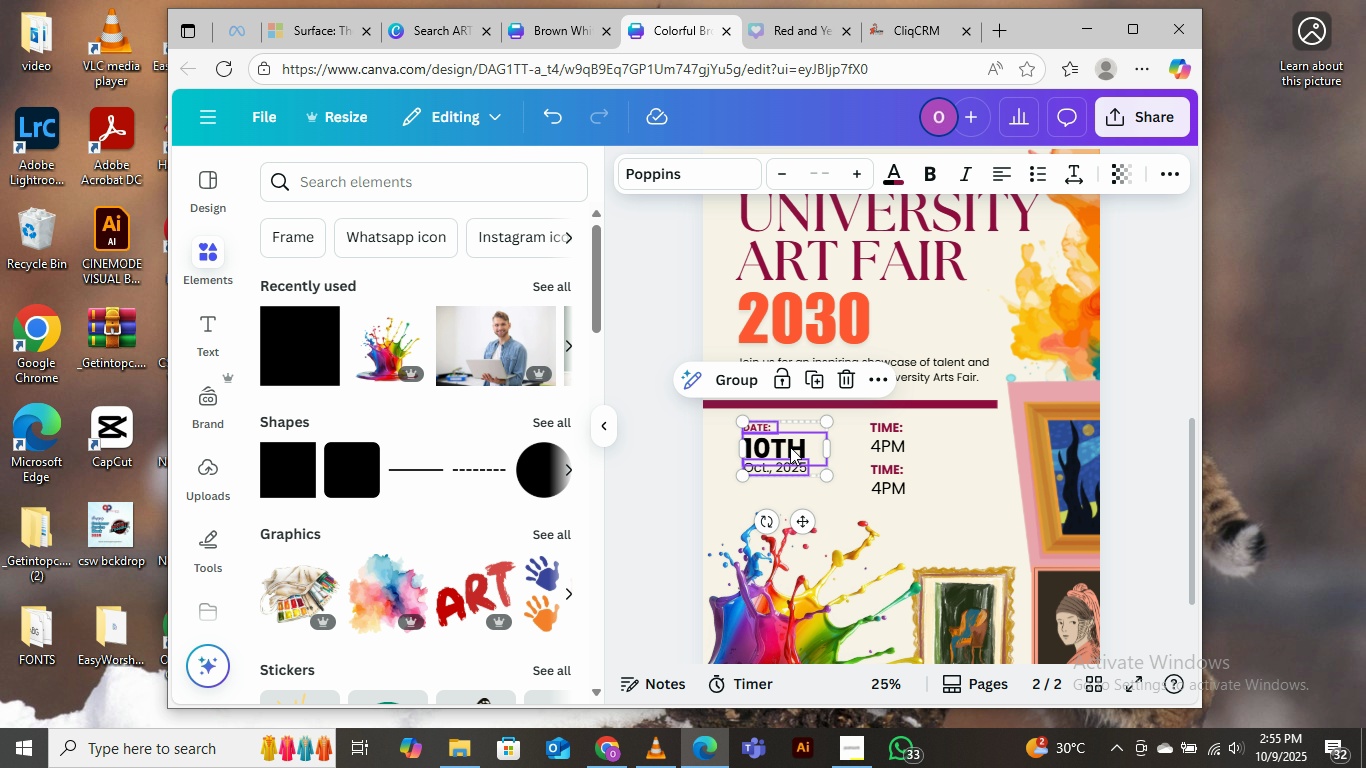 
hold_key(key=ShiftLeft, duration=1.39)
 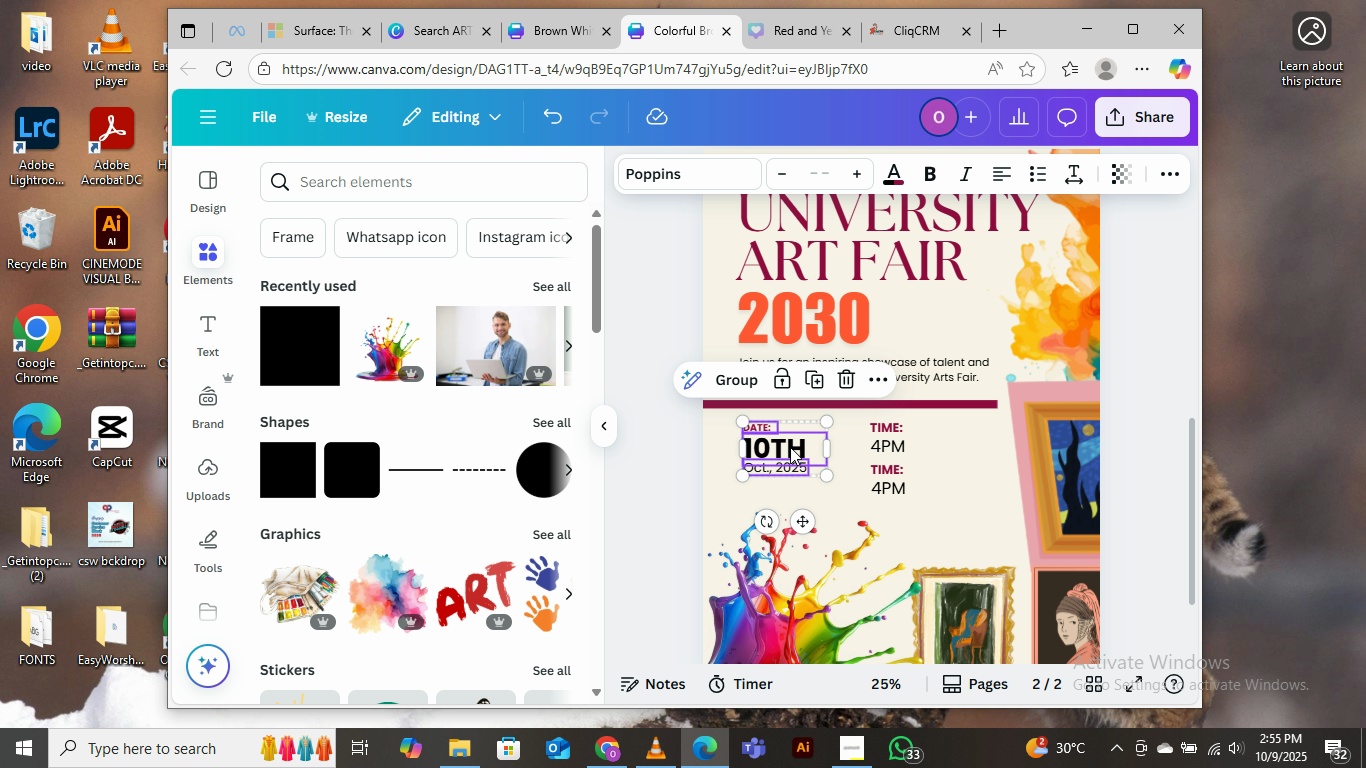 
left_click_drag(start_coordinate=[790, 447], to_coordinate=[784, 448])
 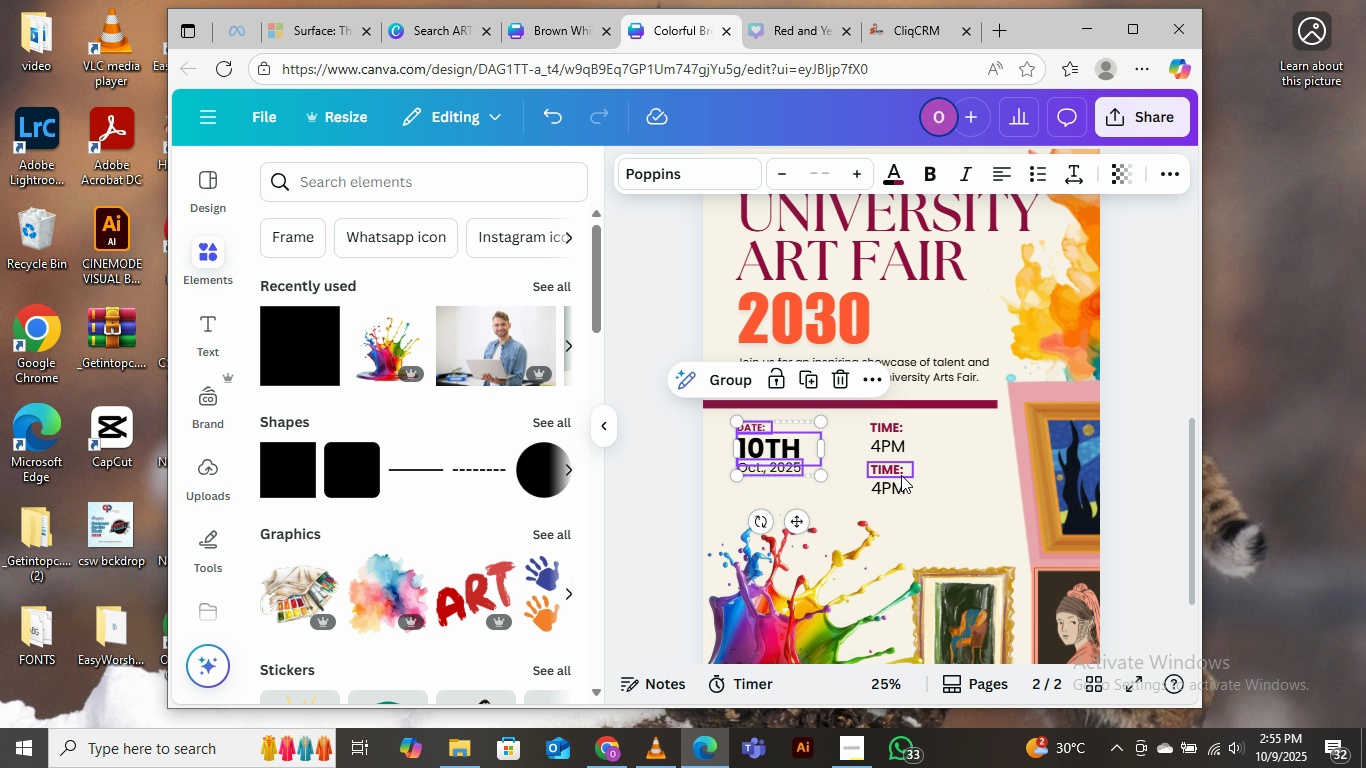 
left_click([901, 475])
 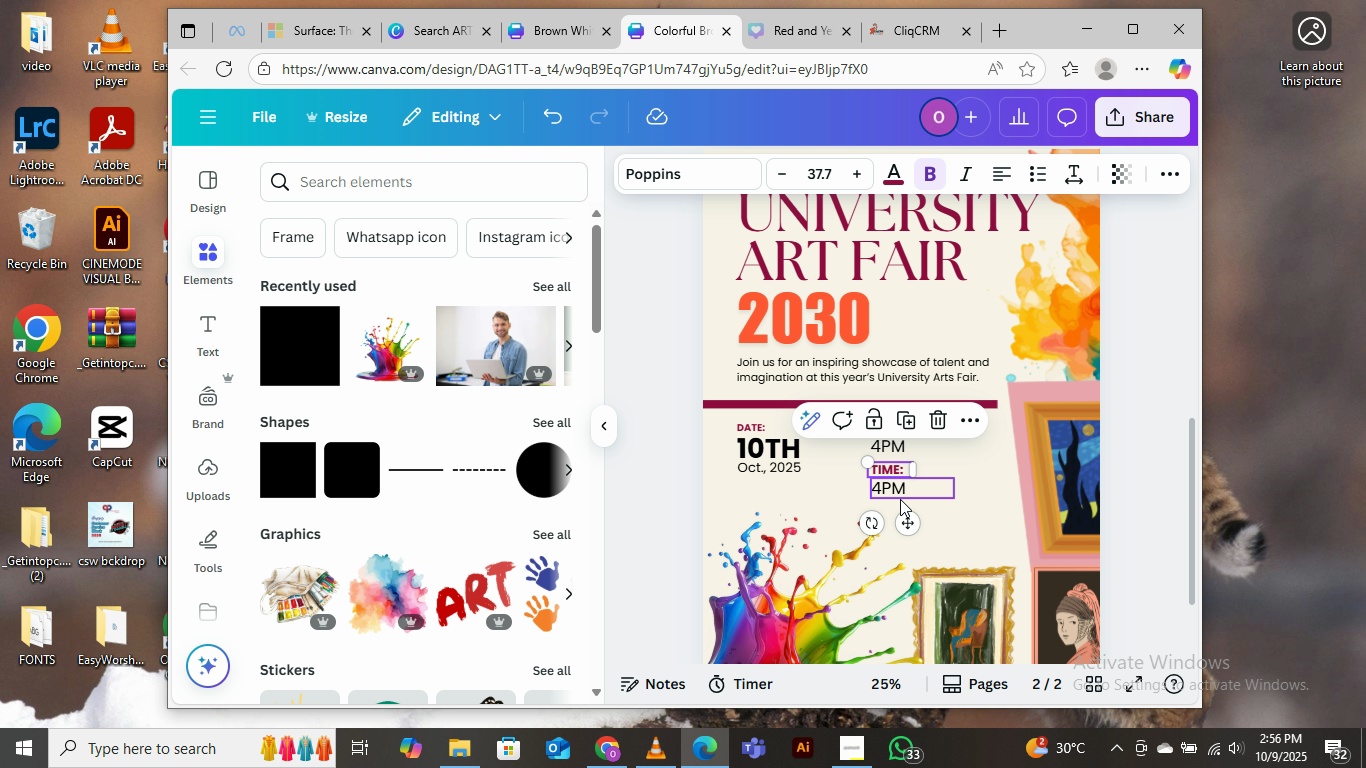 
hold_key(key=ShiftLeft, duration=0.55)
left_click([900, 499])
 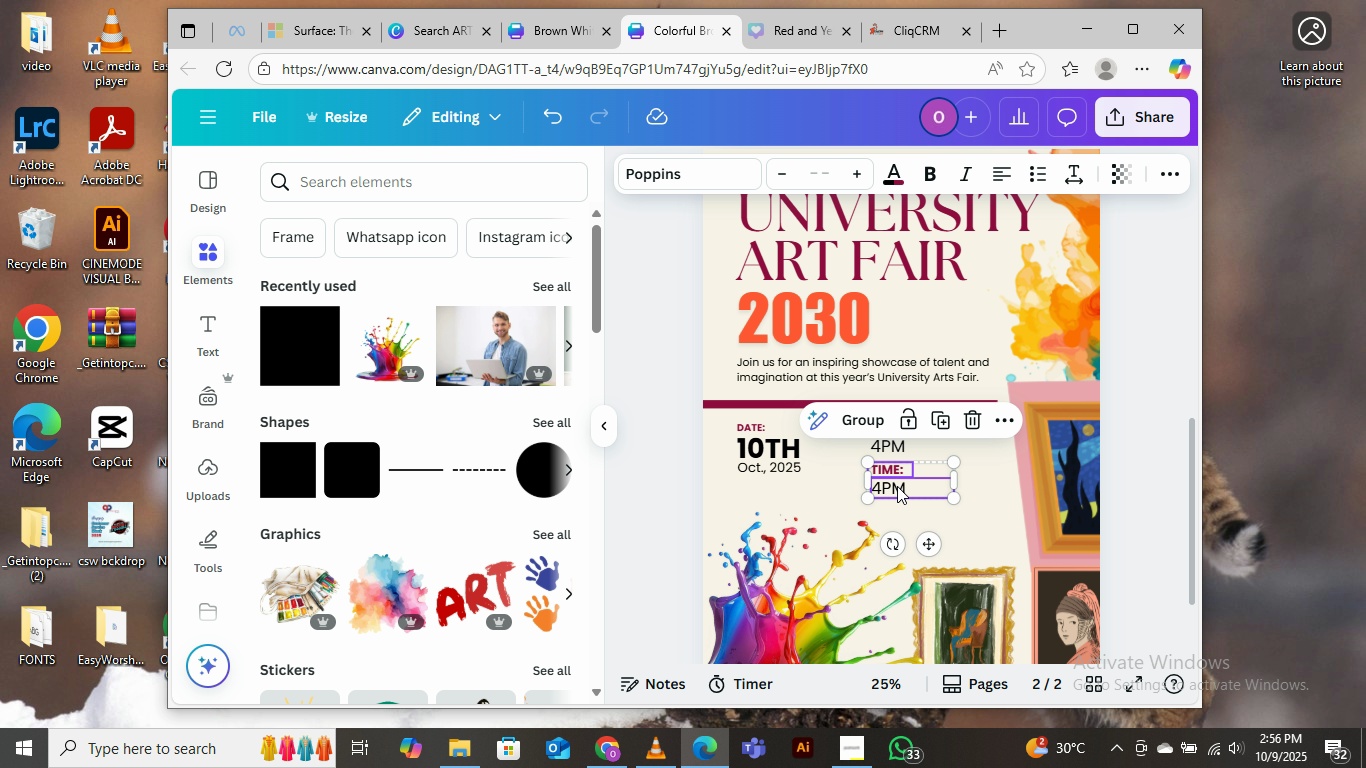 
left_click_drag(start_coordinate=[897, 486], to_coordinate=[950, 507])
 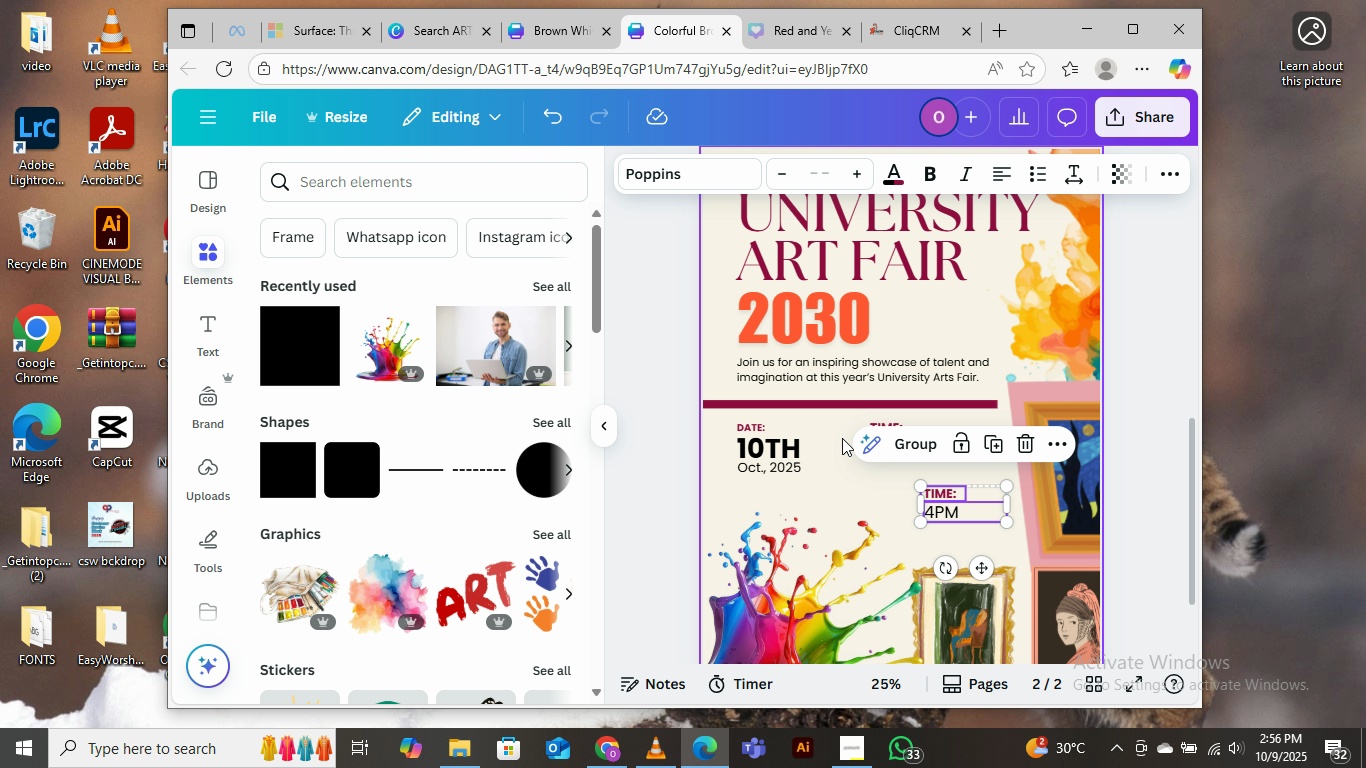 
left_click([842, 438])
 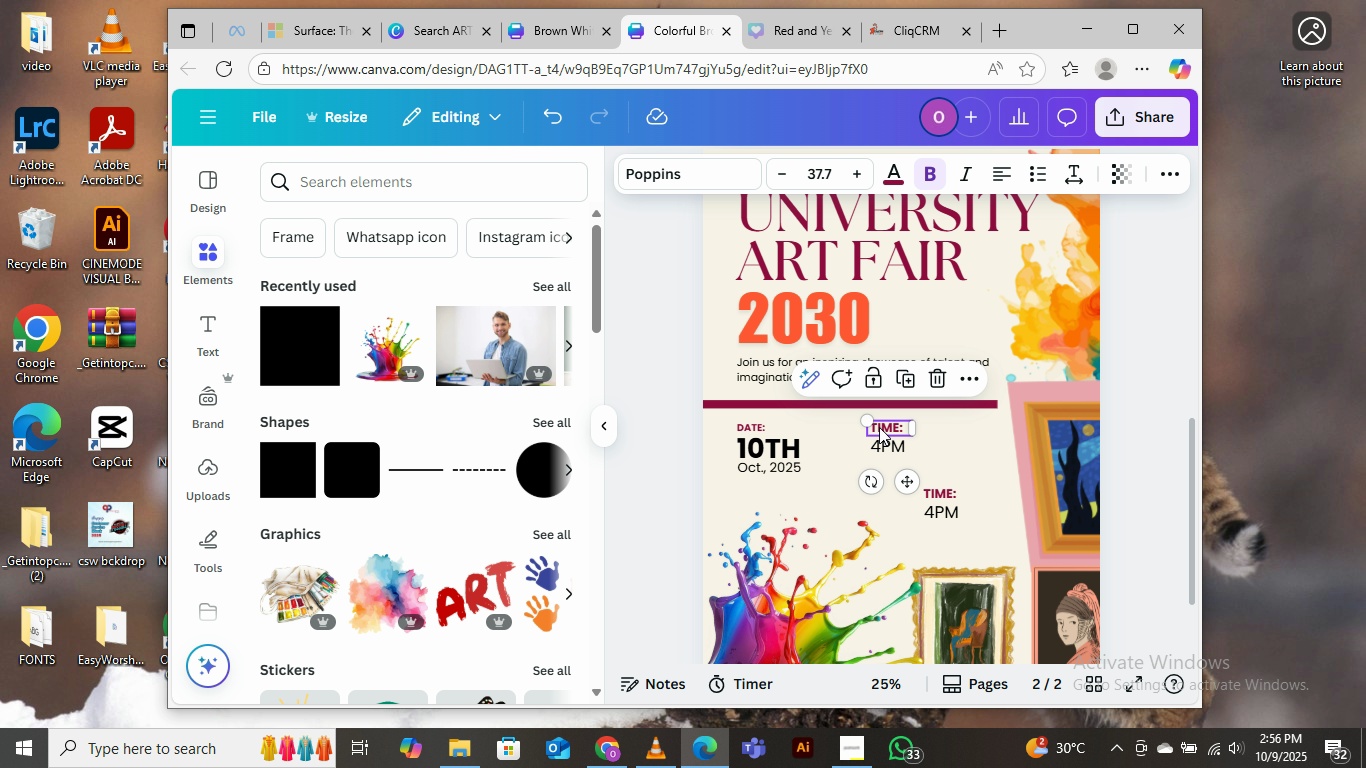 
left_click([876, 422])
 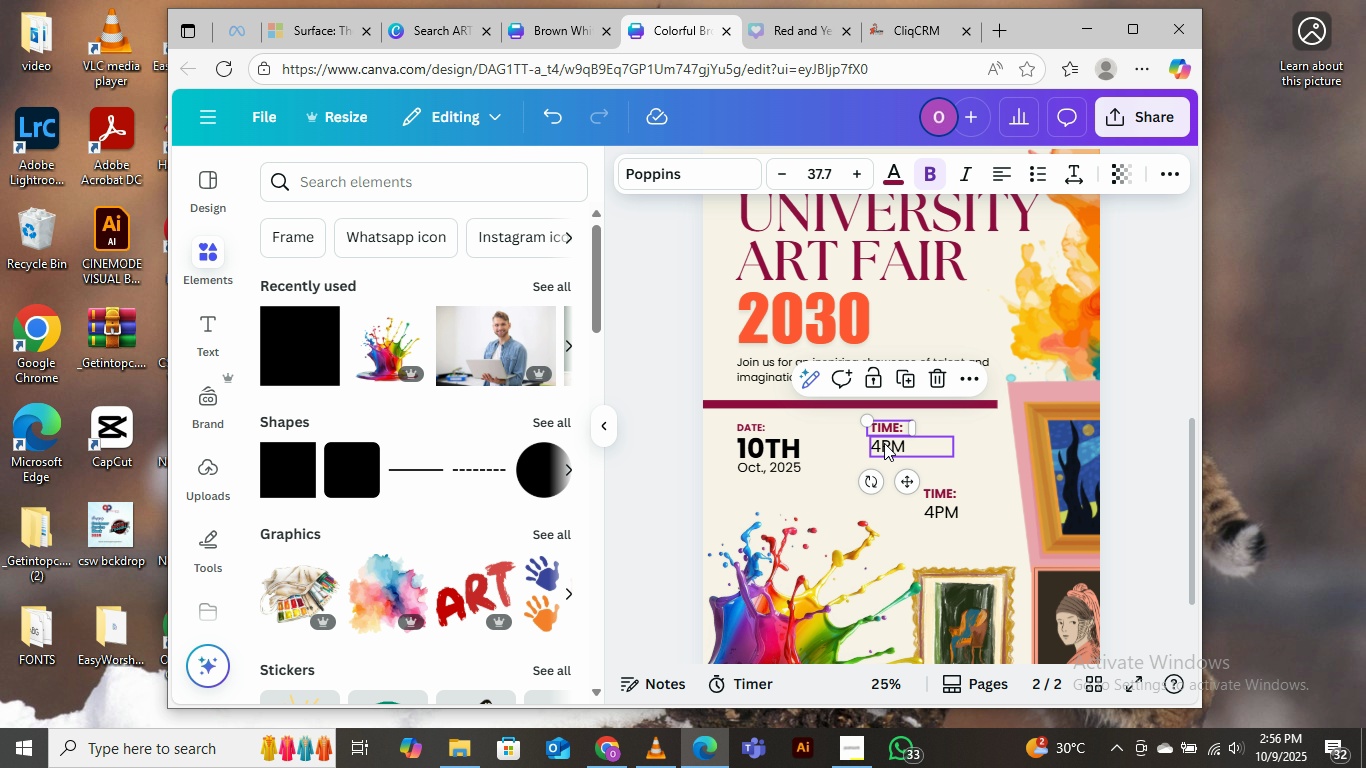 
hold_key(key=ShiftLeft, duration=0.57)
left_click([884, 443])
 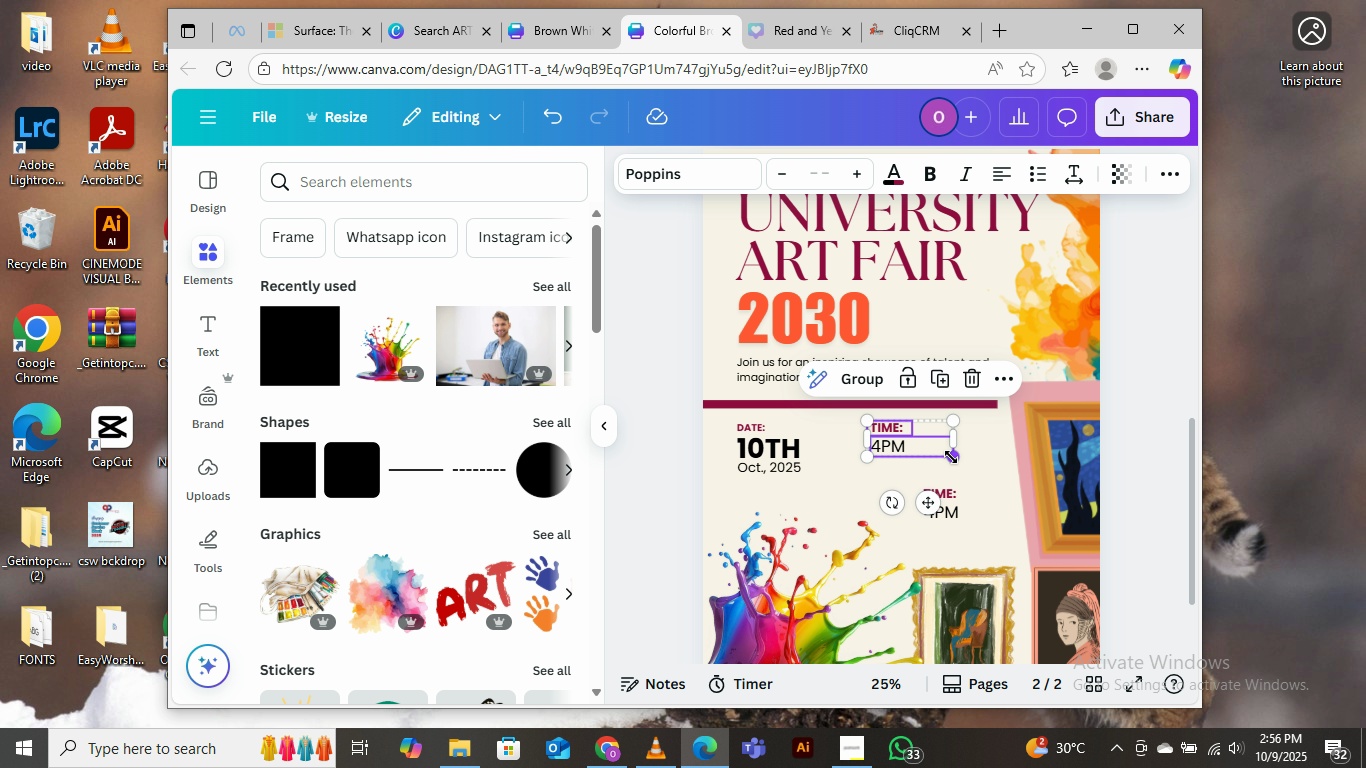 
left_click_drag(start_coordinate=[951, 457], to_coordinate=[925, 449])
 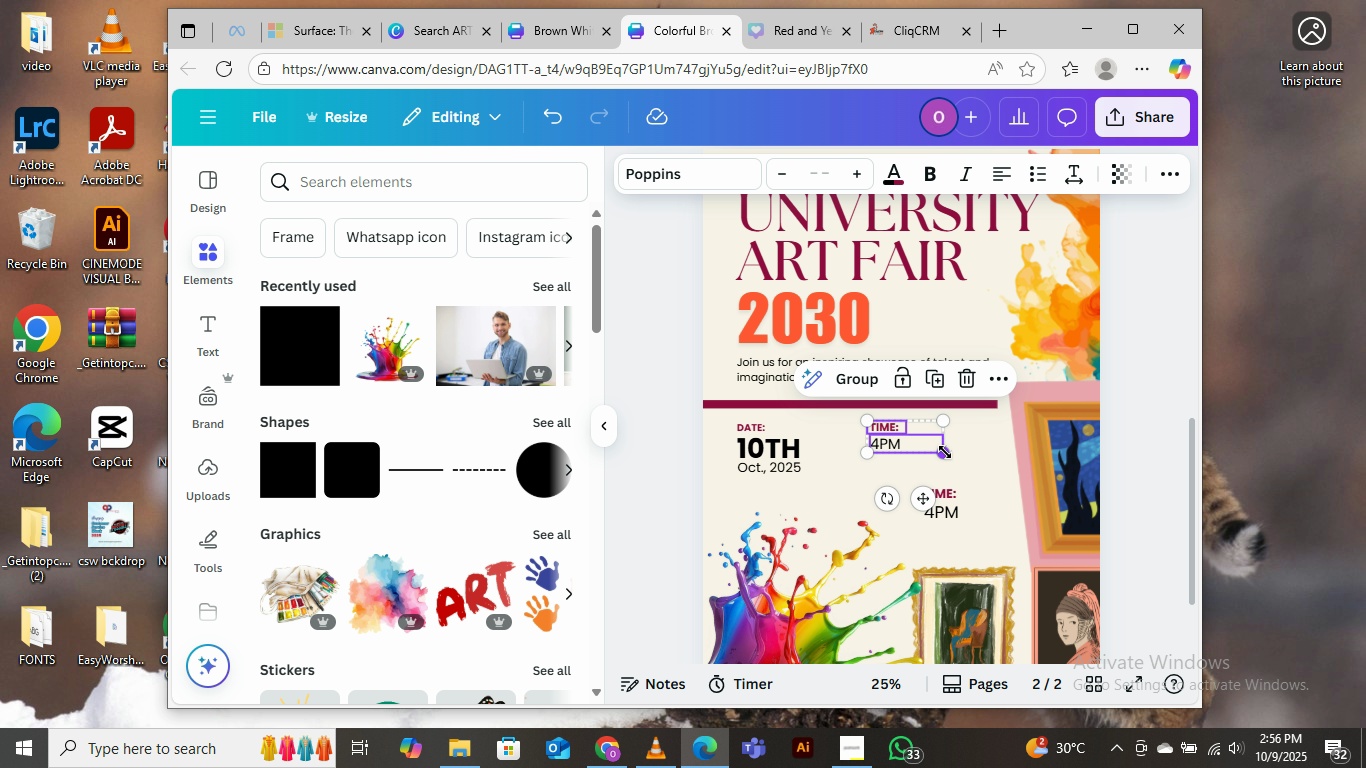 
left_click_drag(start_coordinate=[945, 452], to_coordinate=[930, 450])
 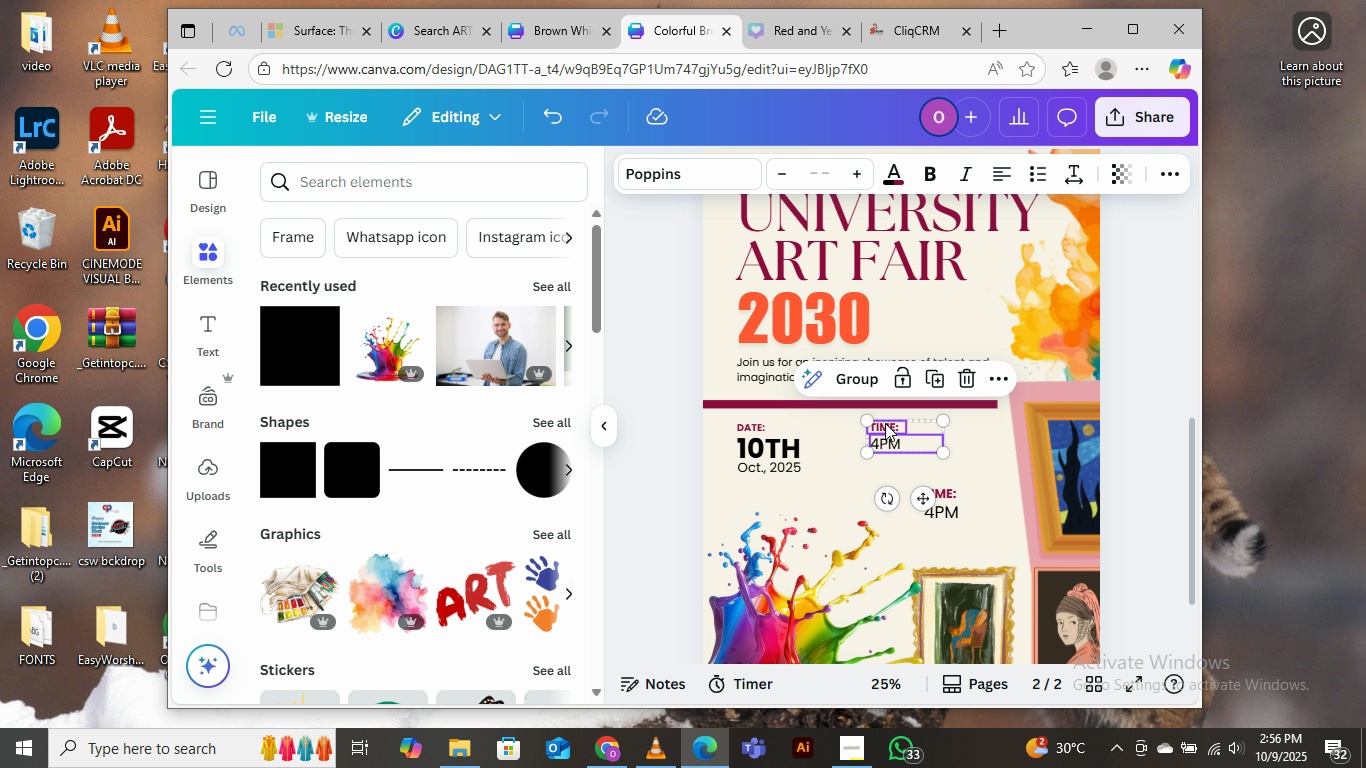 
left_click_drag(start_coordinate=[885, 423], to_coordinate=[863, 428])
 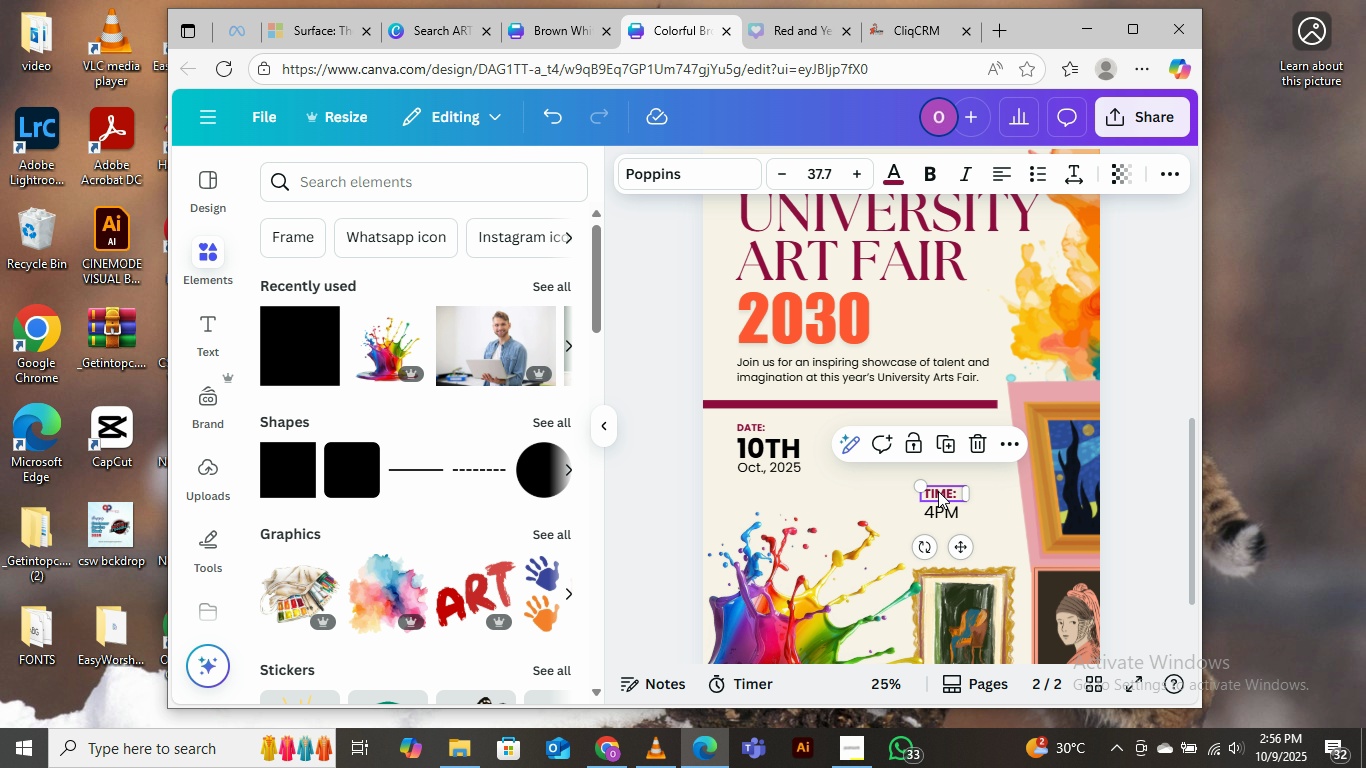 
left_click([938, 491])
 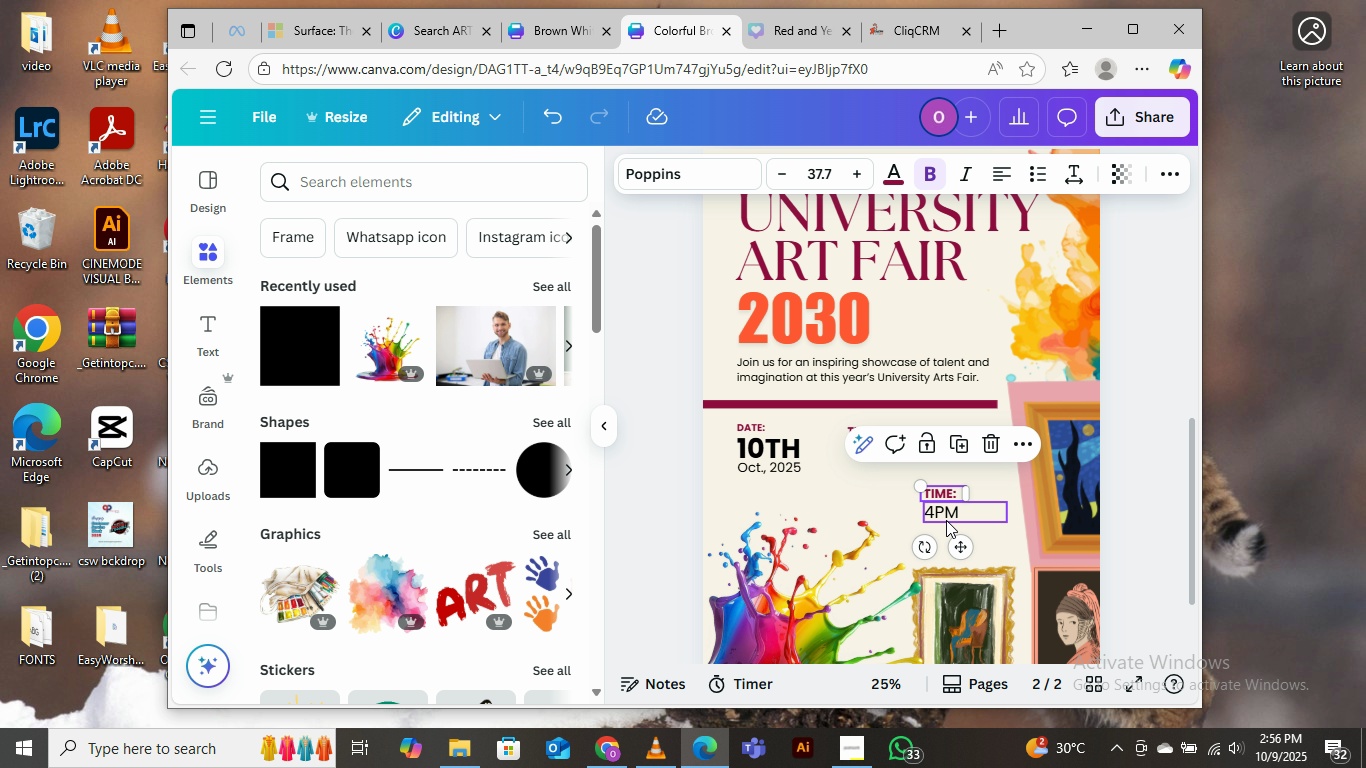 
hold_key(key=ShiftLeft, duration=0.48)
left_click([946, 520])
 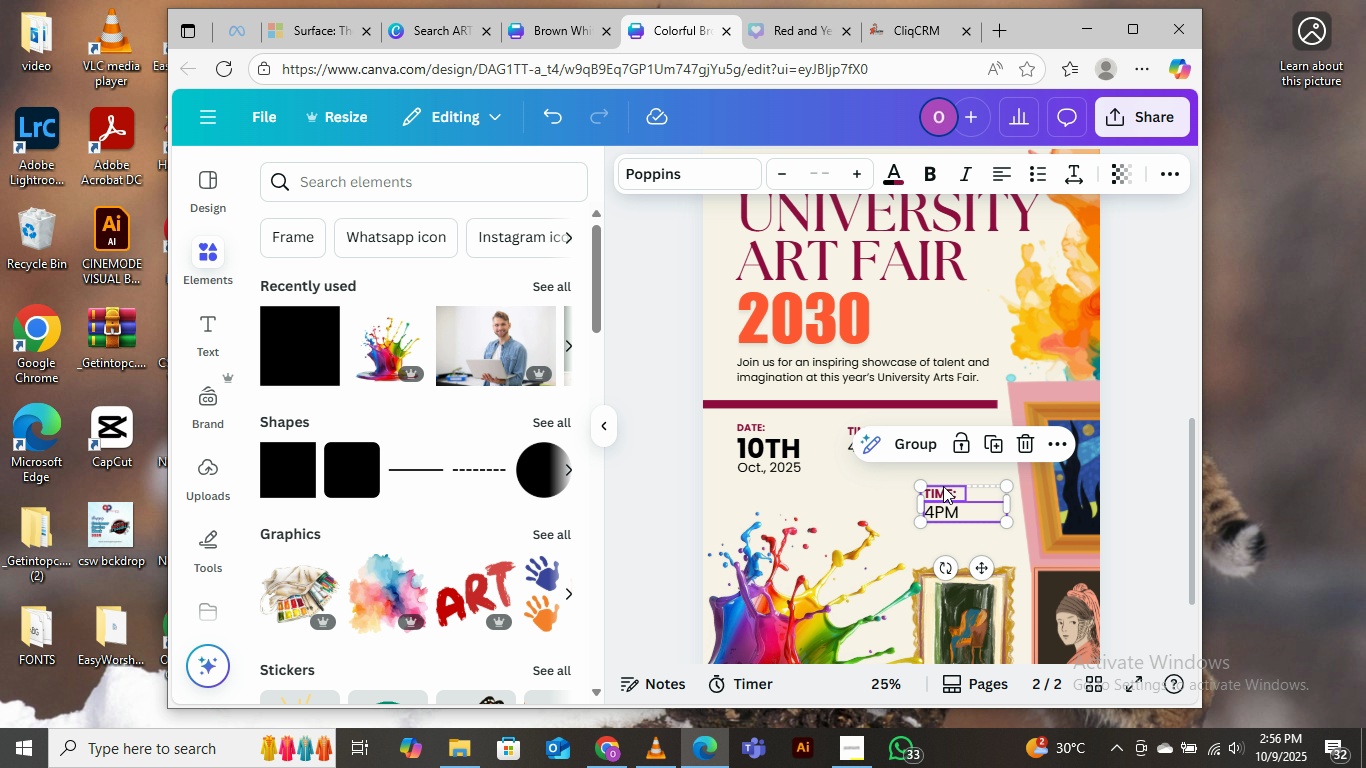 
left_click_drag(start_coordinate=[941, 492], to_coordinate=[953, 432])
 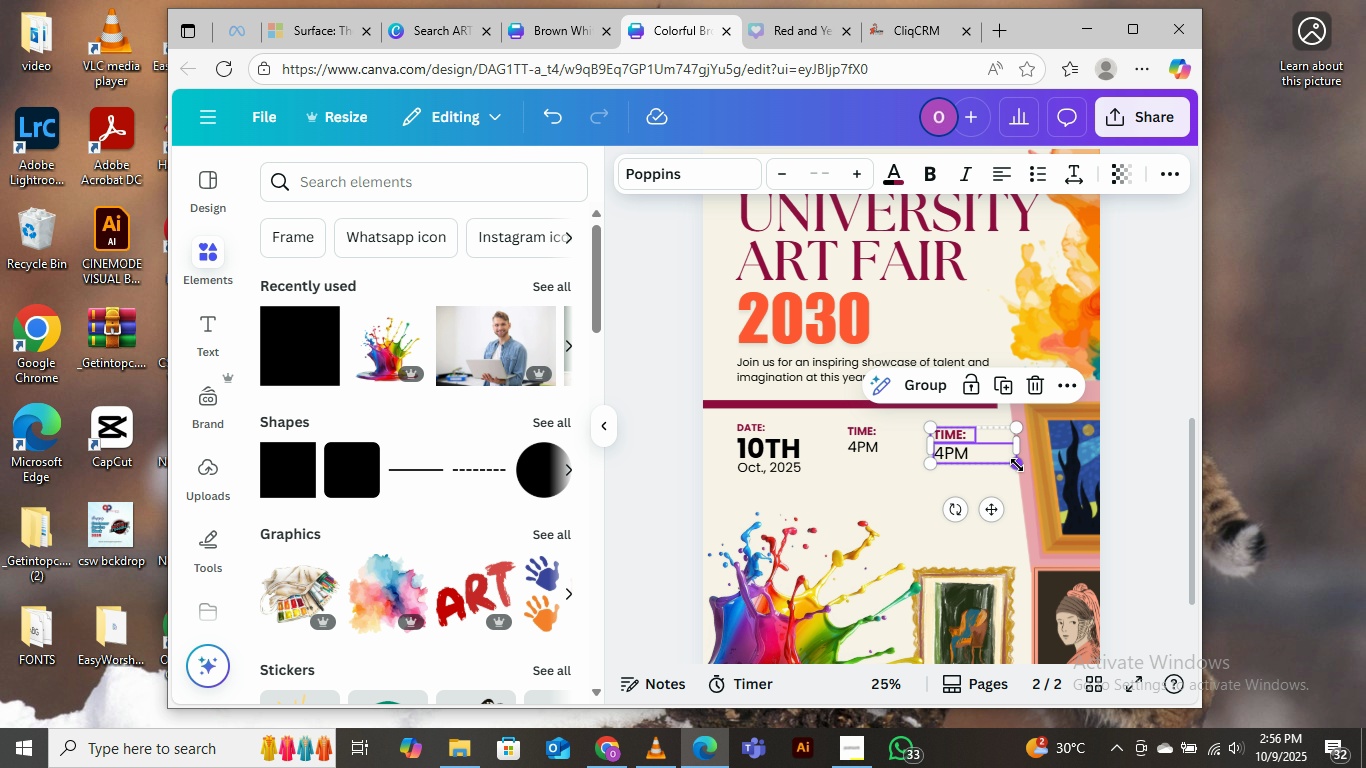 
left_click_drag(start_coordinate=[1017, 465], to_coordinate=[988, 459])
 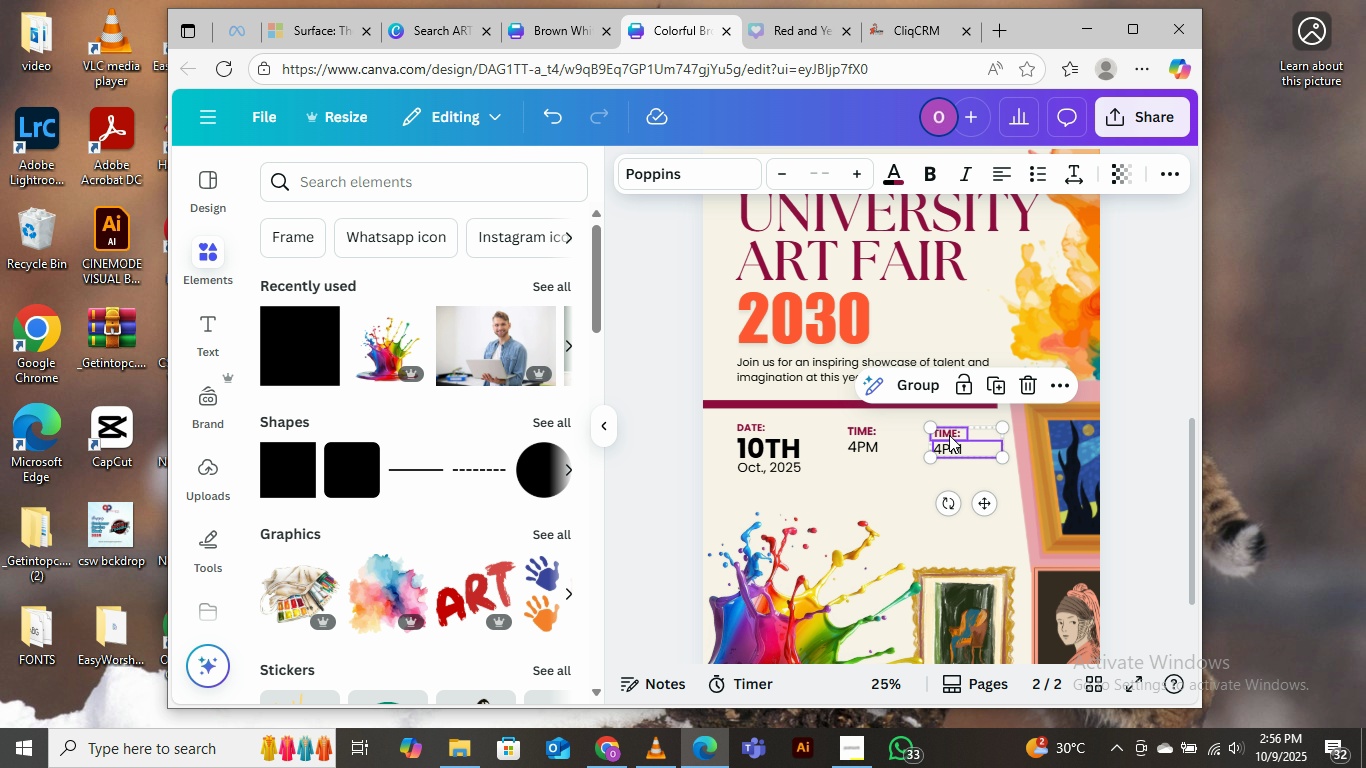 
left_click([880, 477])
 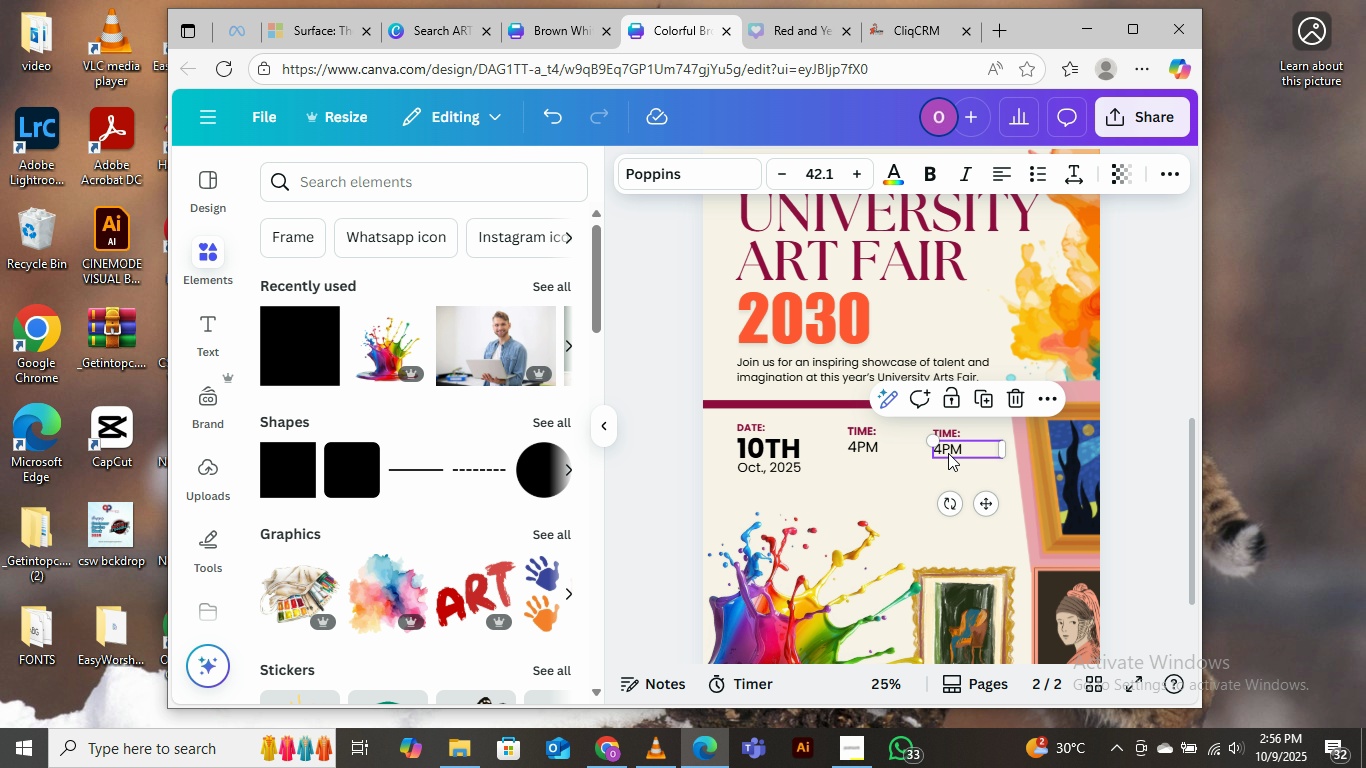 
double_click([948, 453])
 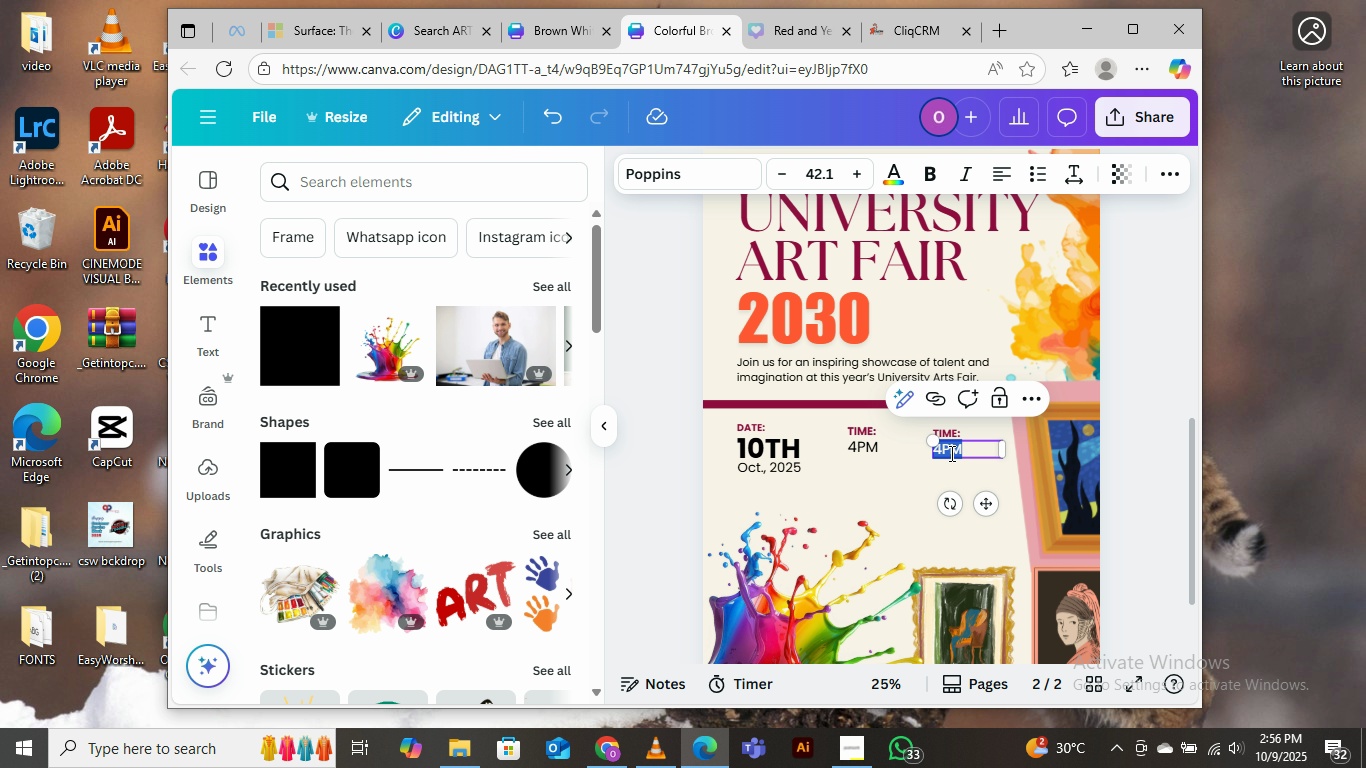 
type(Art Complex)
 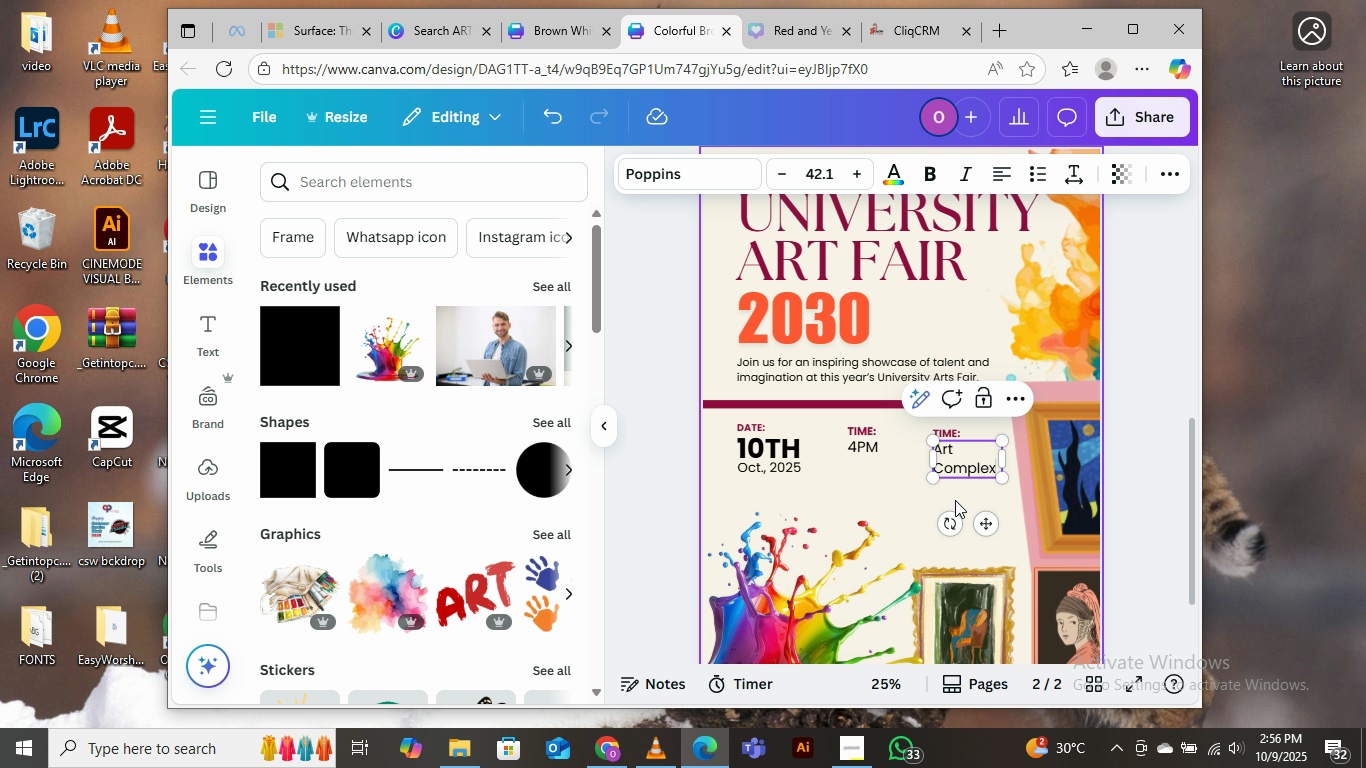 
left_click([955, 500])
 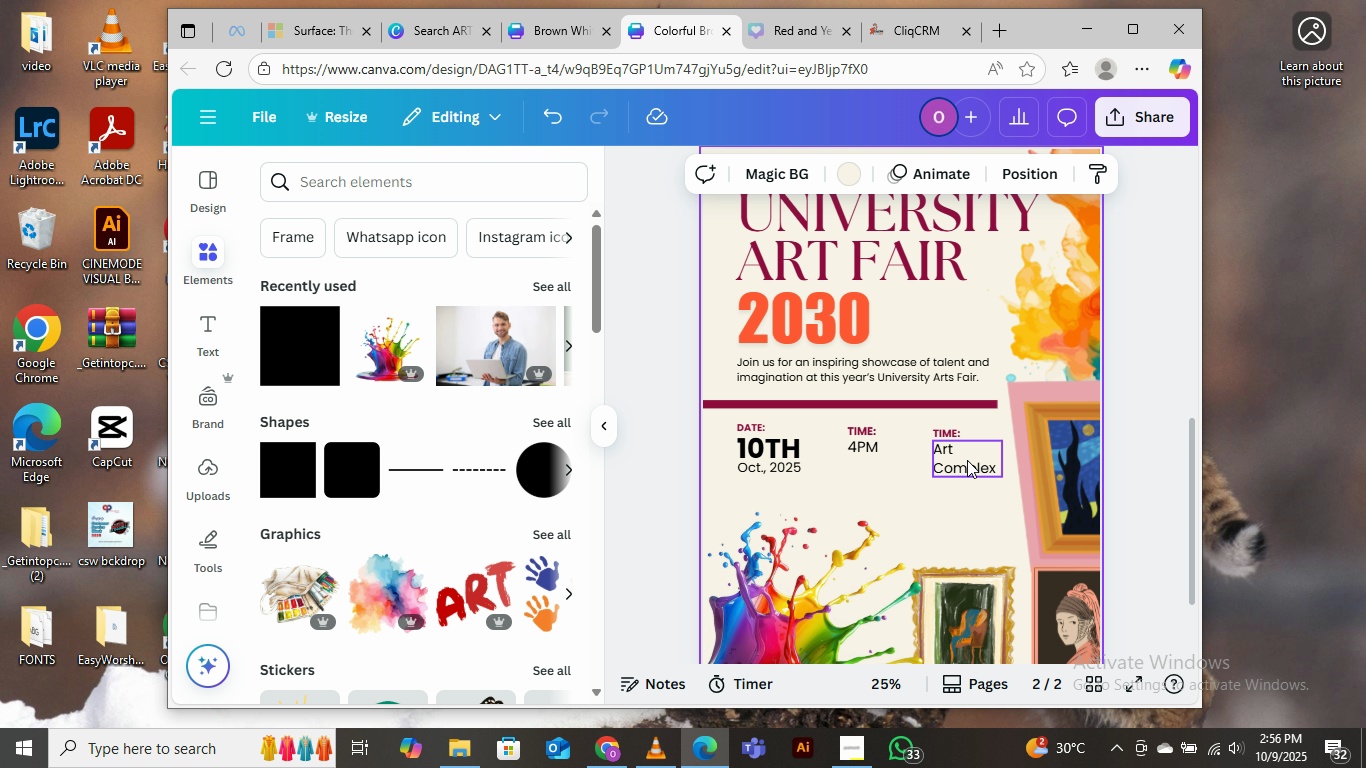 
left_click([967, 460])
 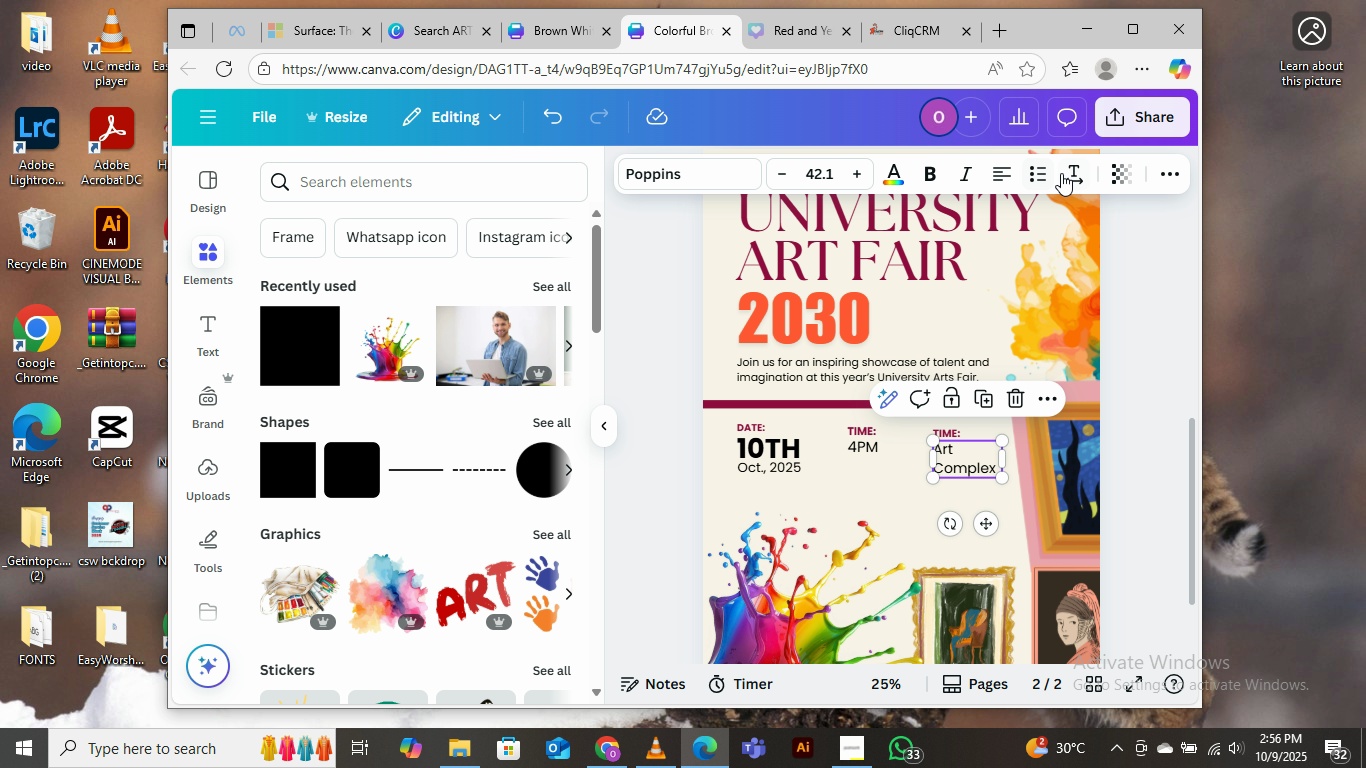 
left_click([1061, 173])
 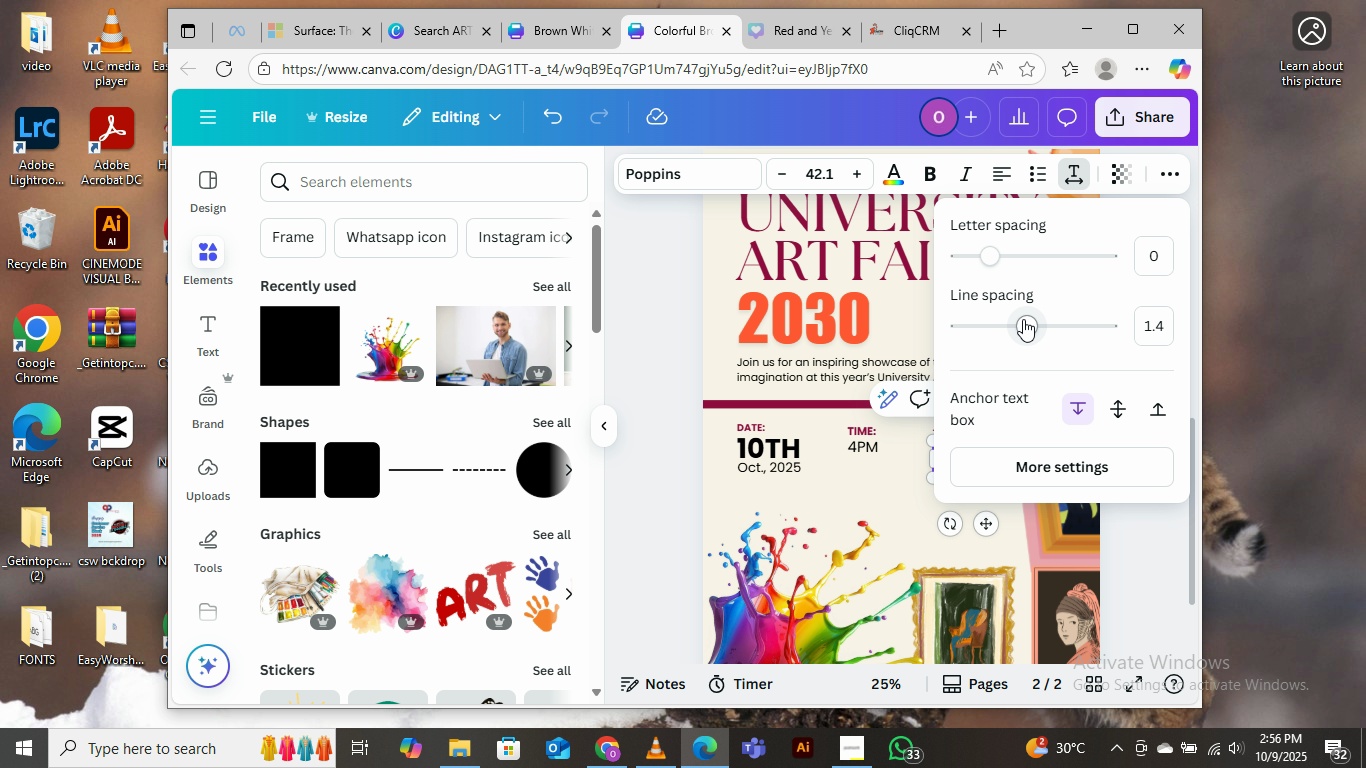 
left_click_drag(start_coordinate=[1023, 319], to_coordinate=[1005, 319])
 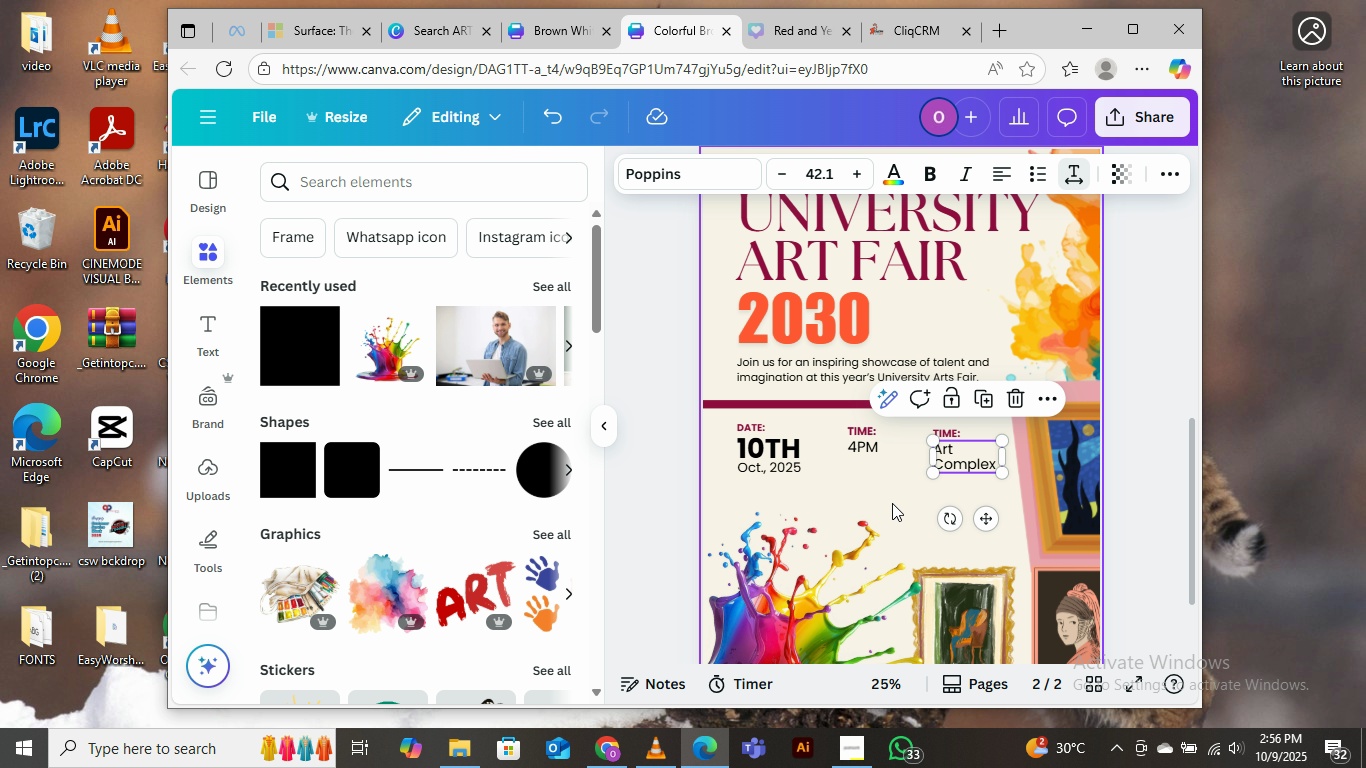 
left_click([892, 503])
 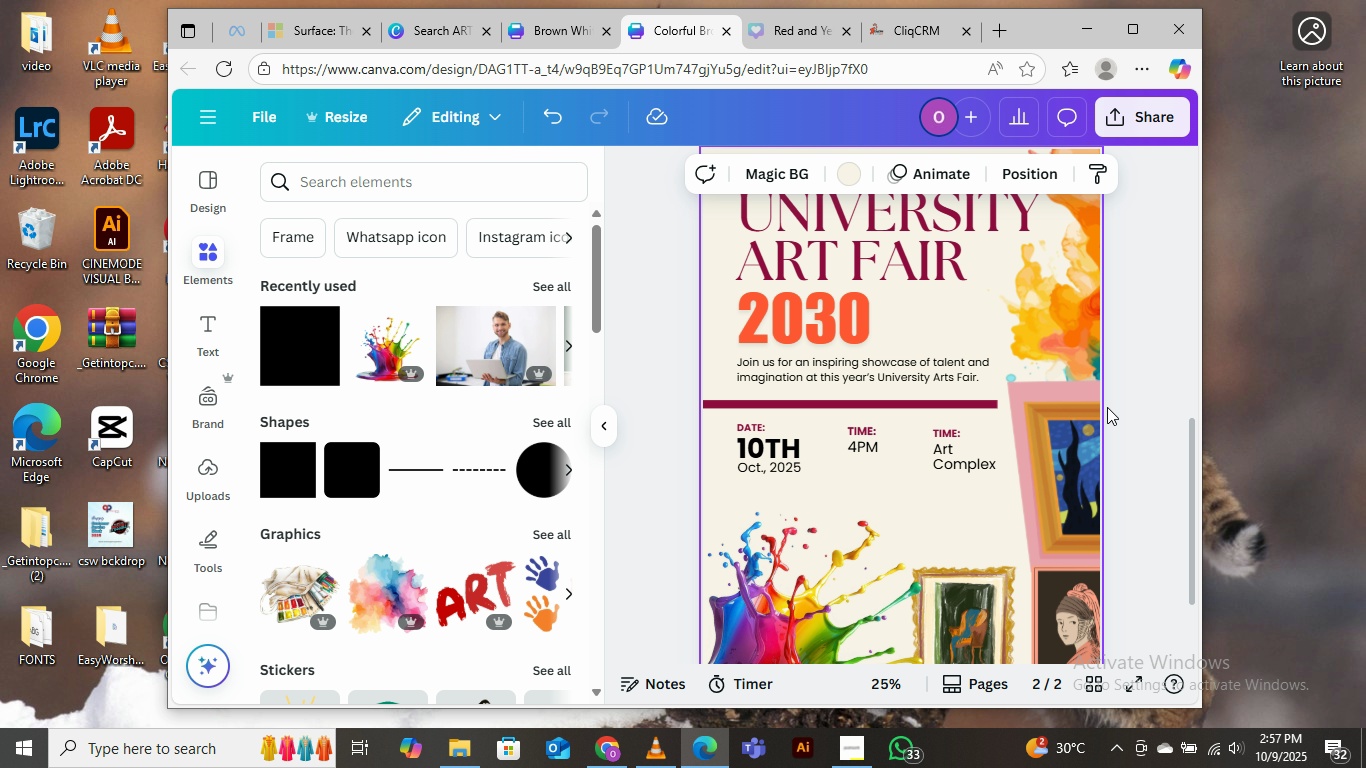 
wait(19.02)
 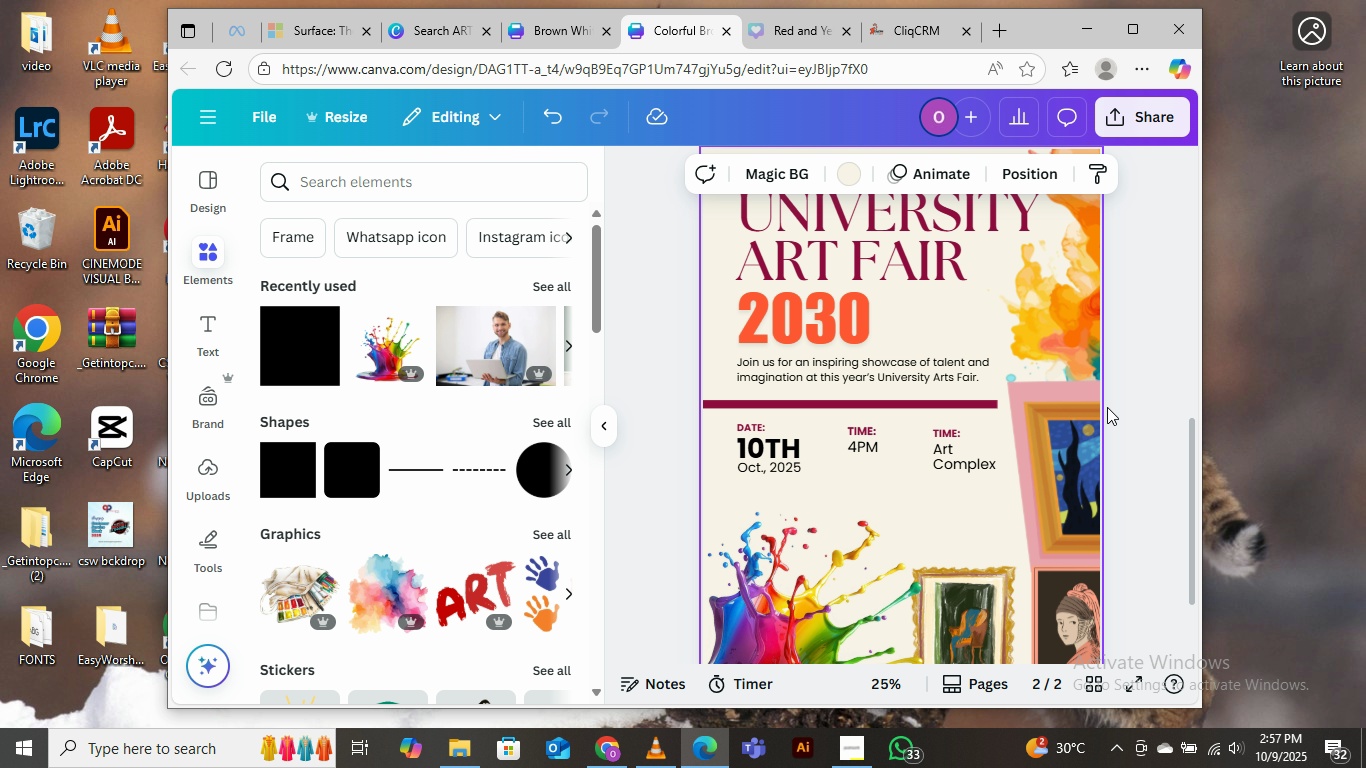 
left_click([855, 431])
 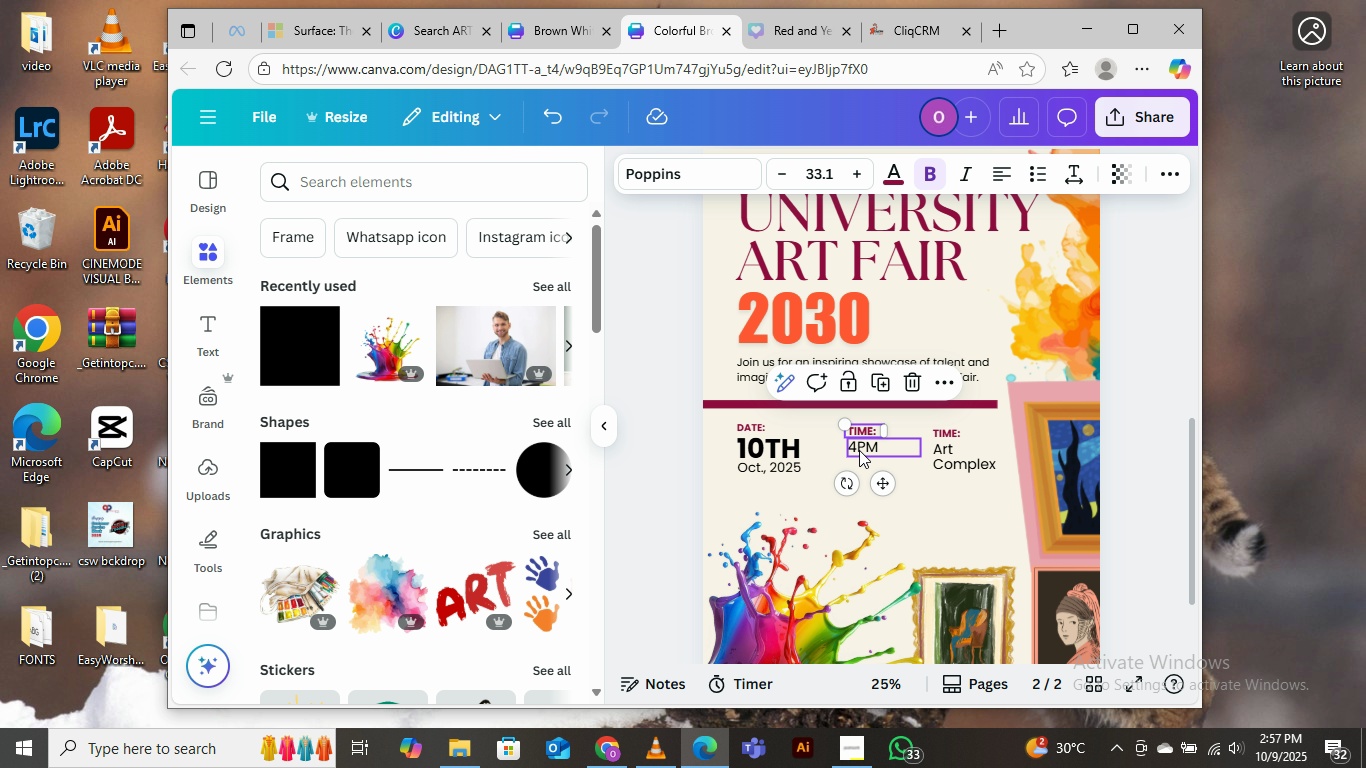 
hold_key(key=ShiftLeft, duration=0.53)
left_click([859, 450])
 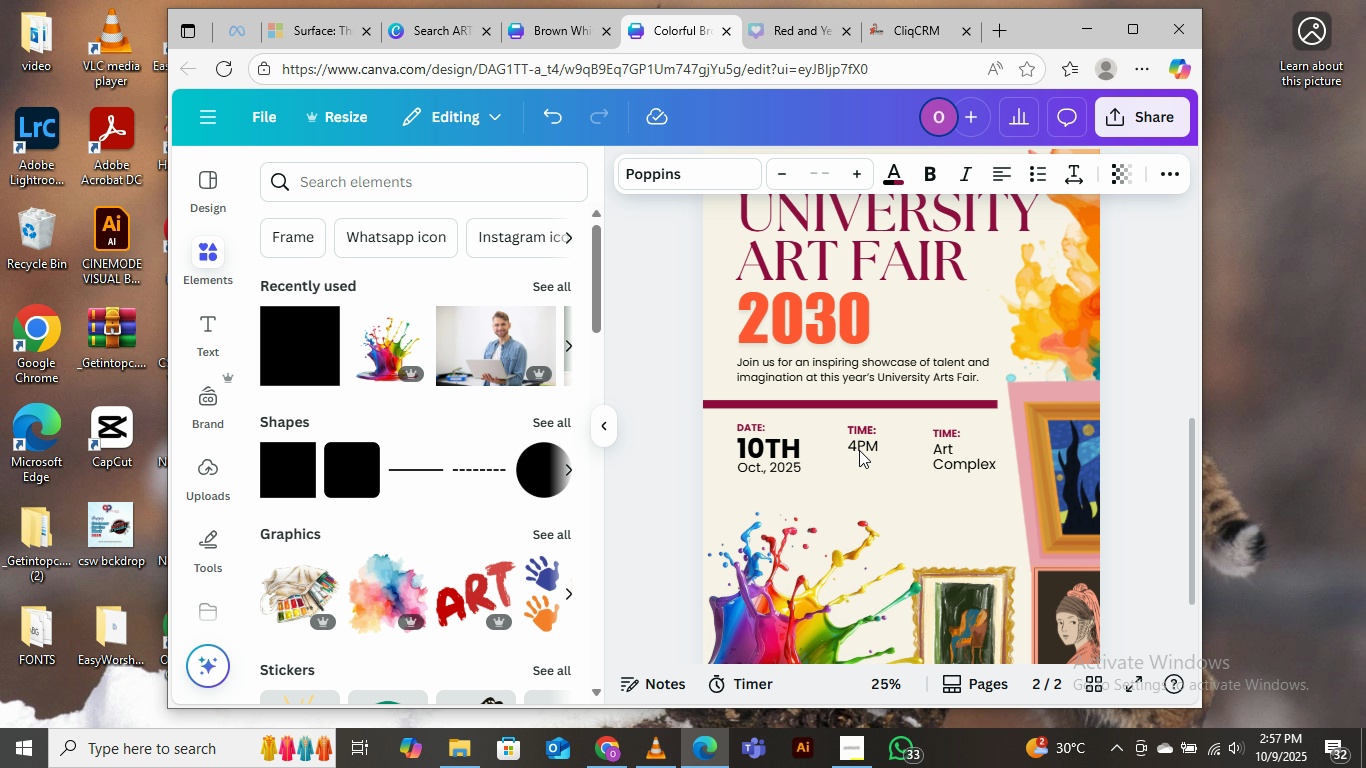 
key(ArrowUp)
 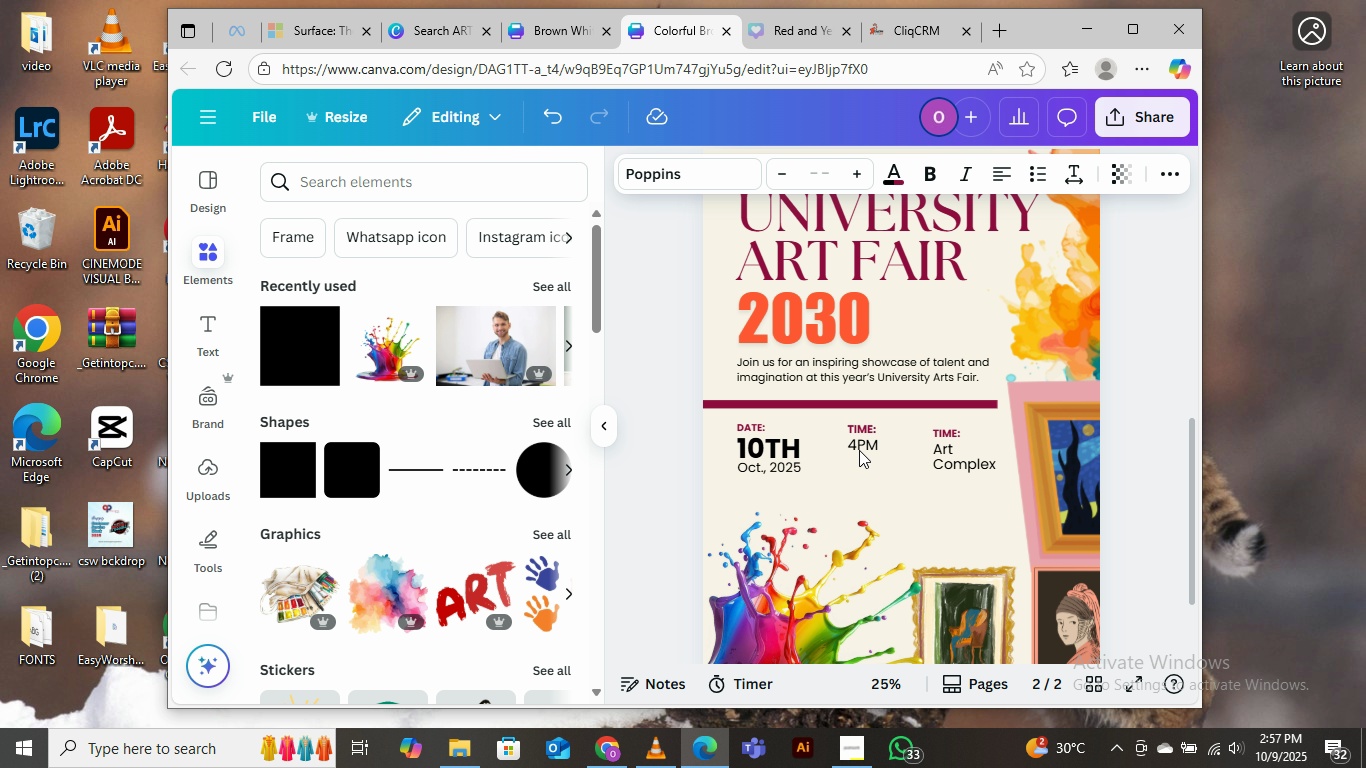 
key(ArrowUp)
 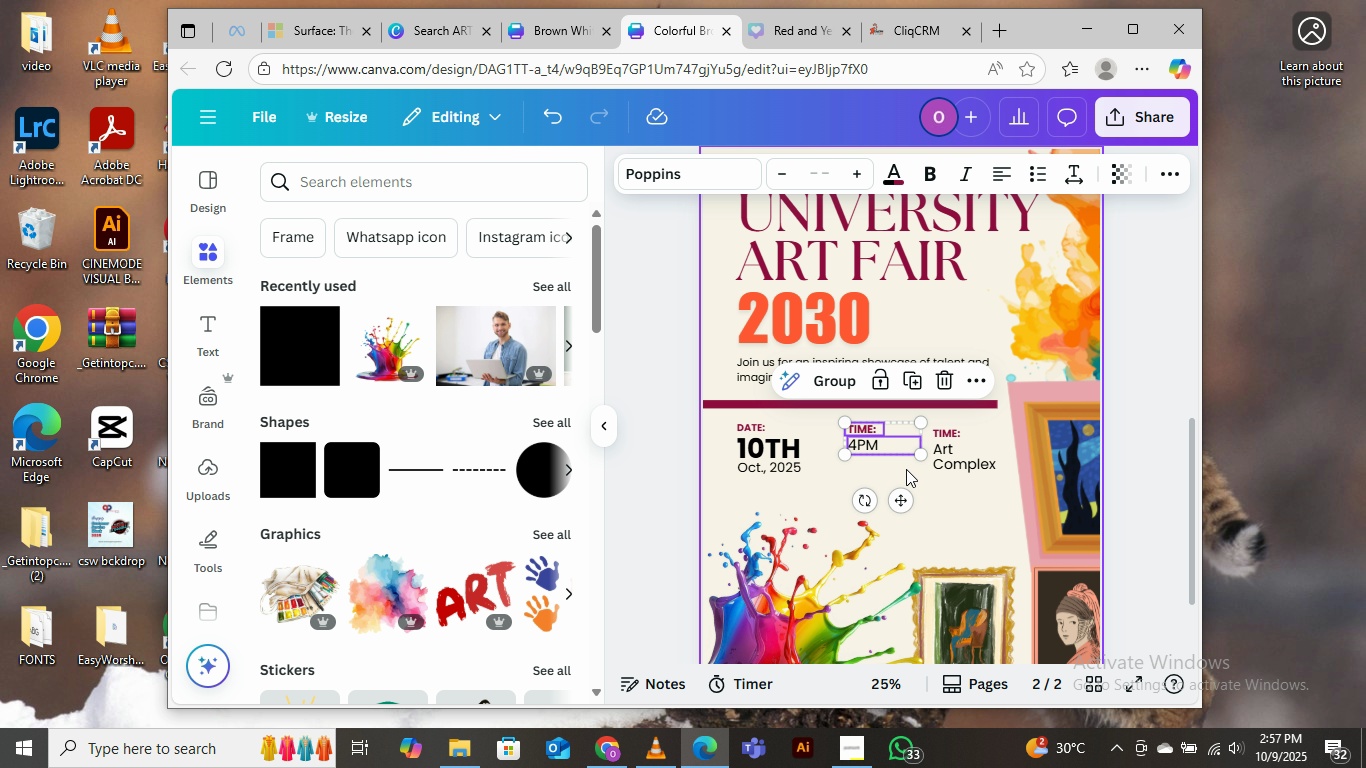 
left_click([925, 490])
 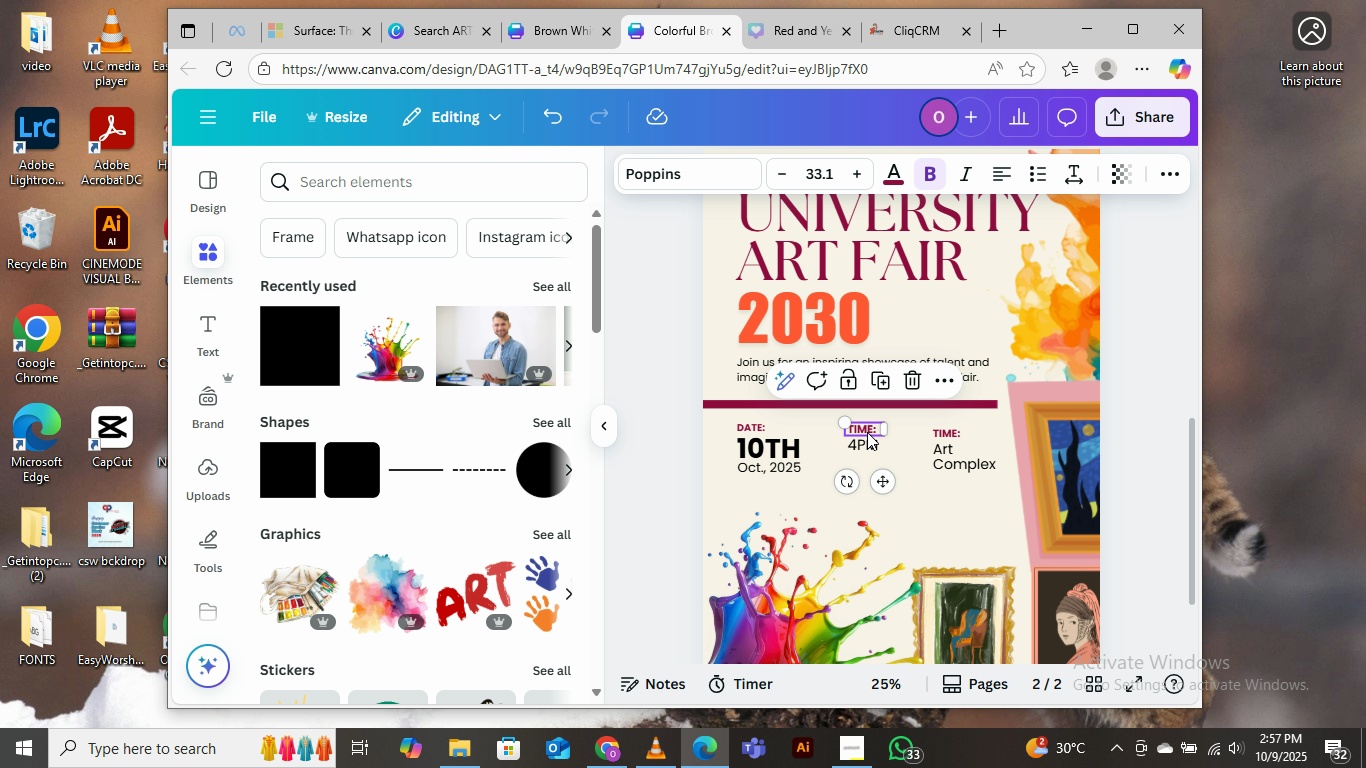 
left_click([867, 432])
 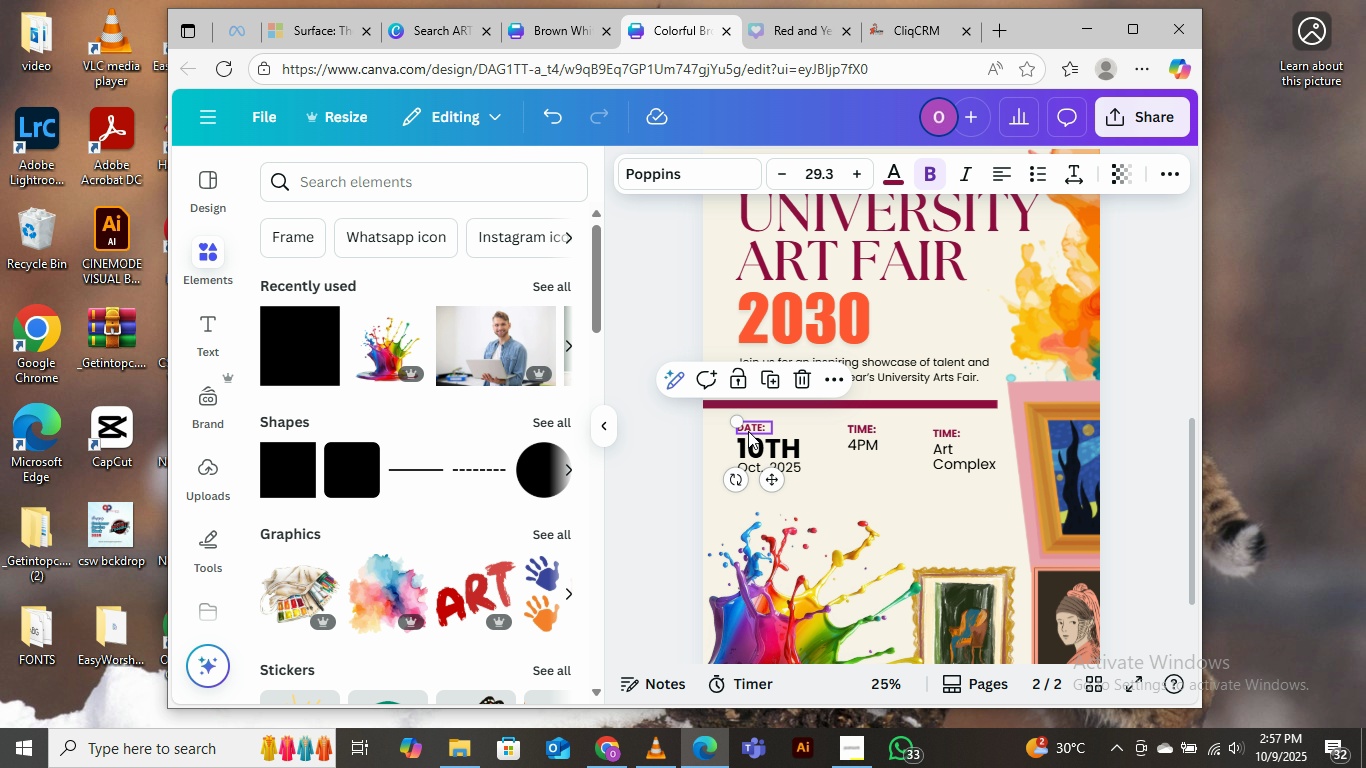 
left_click([748, 431])
 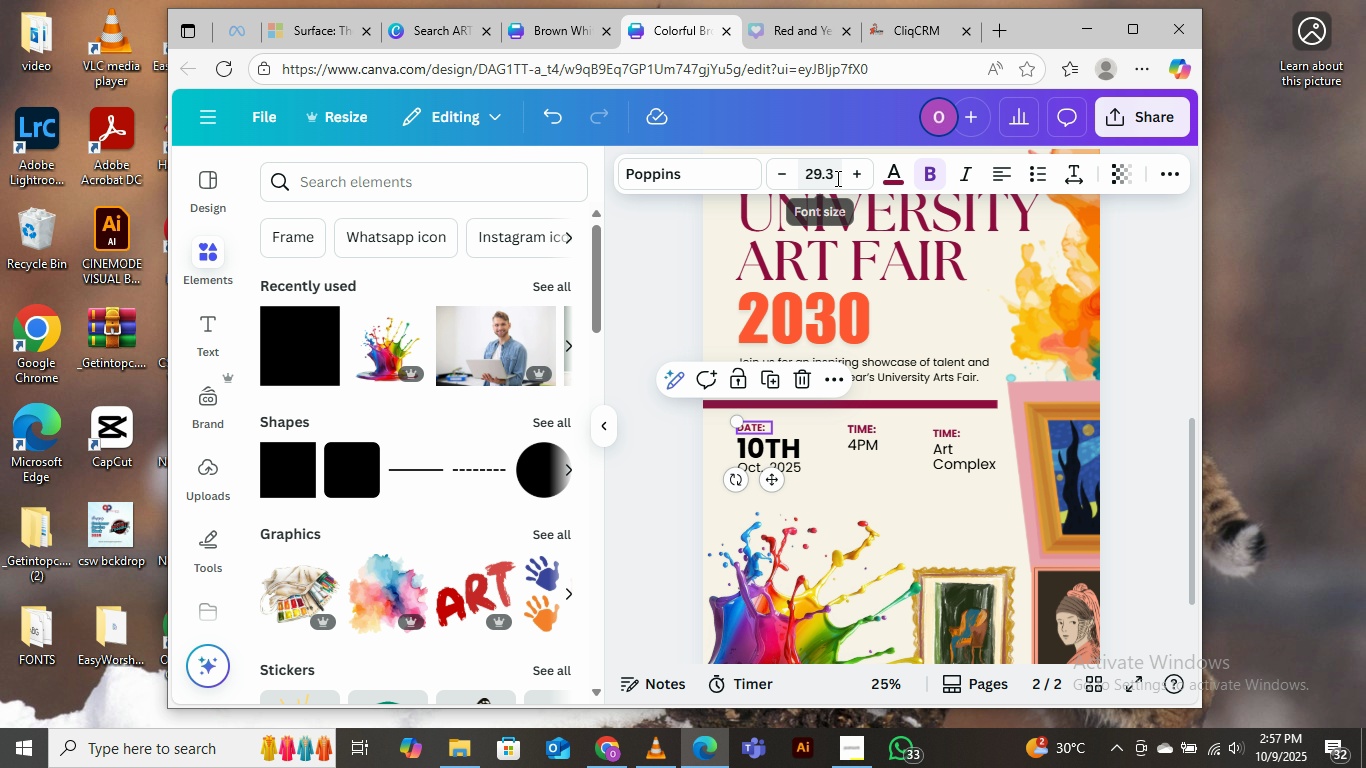 
left_click_drag(start_coordinate=[836, 178], to_coordinate=[805, 178])
 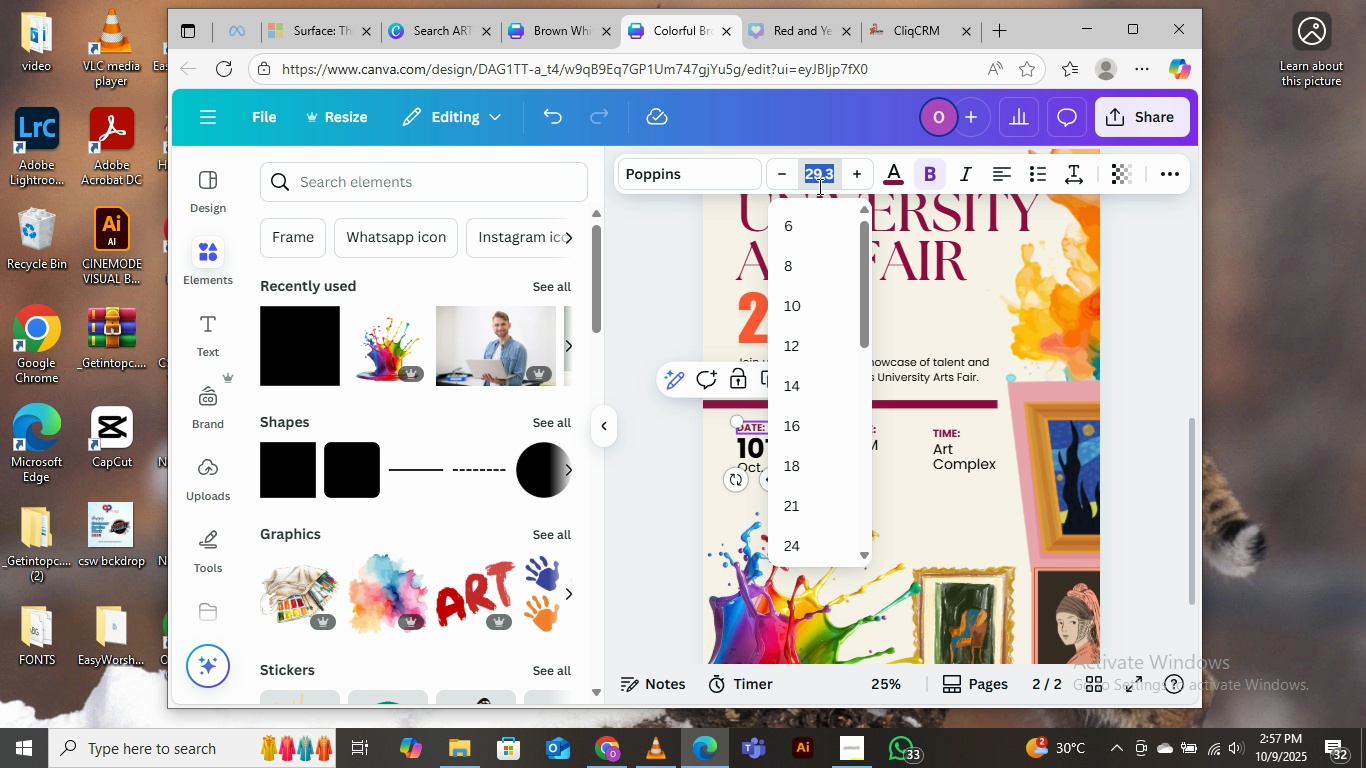 
type(33)
 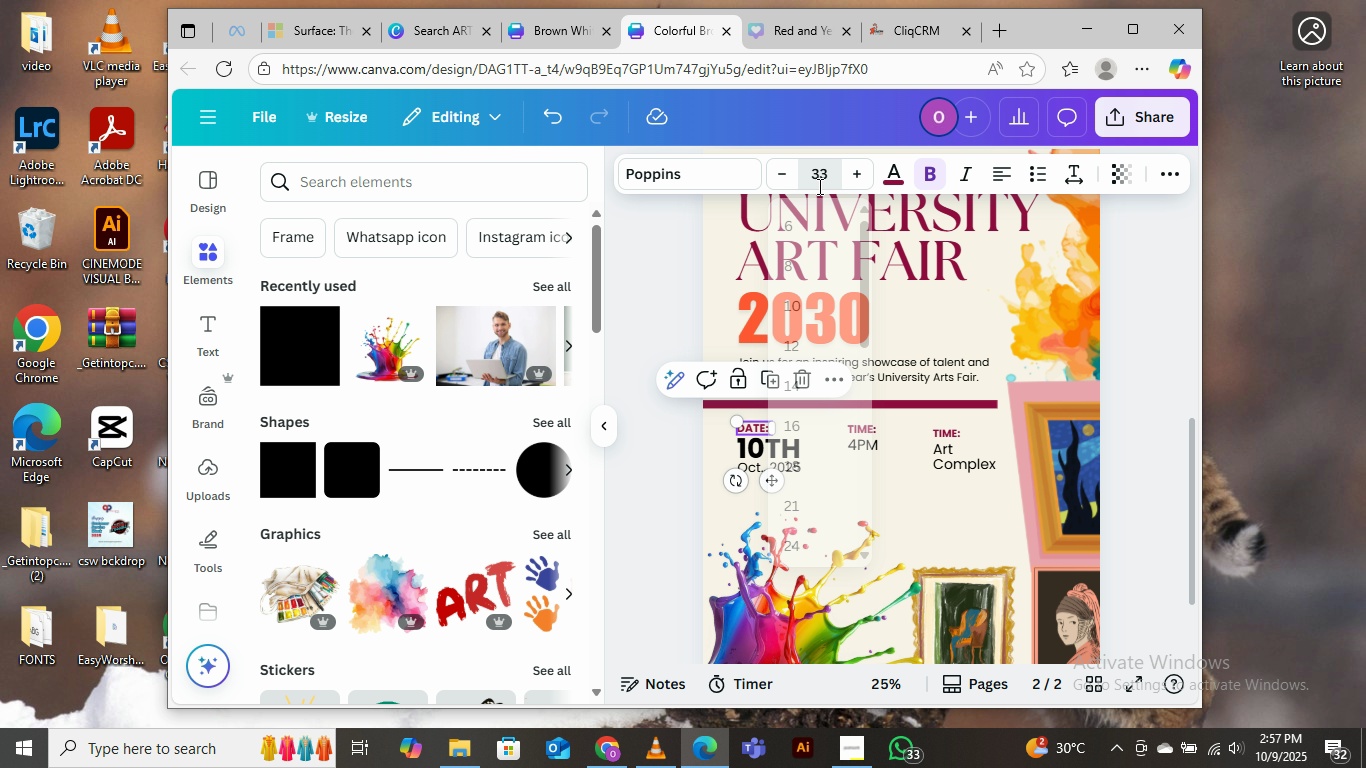 
key(Enter)
 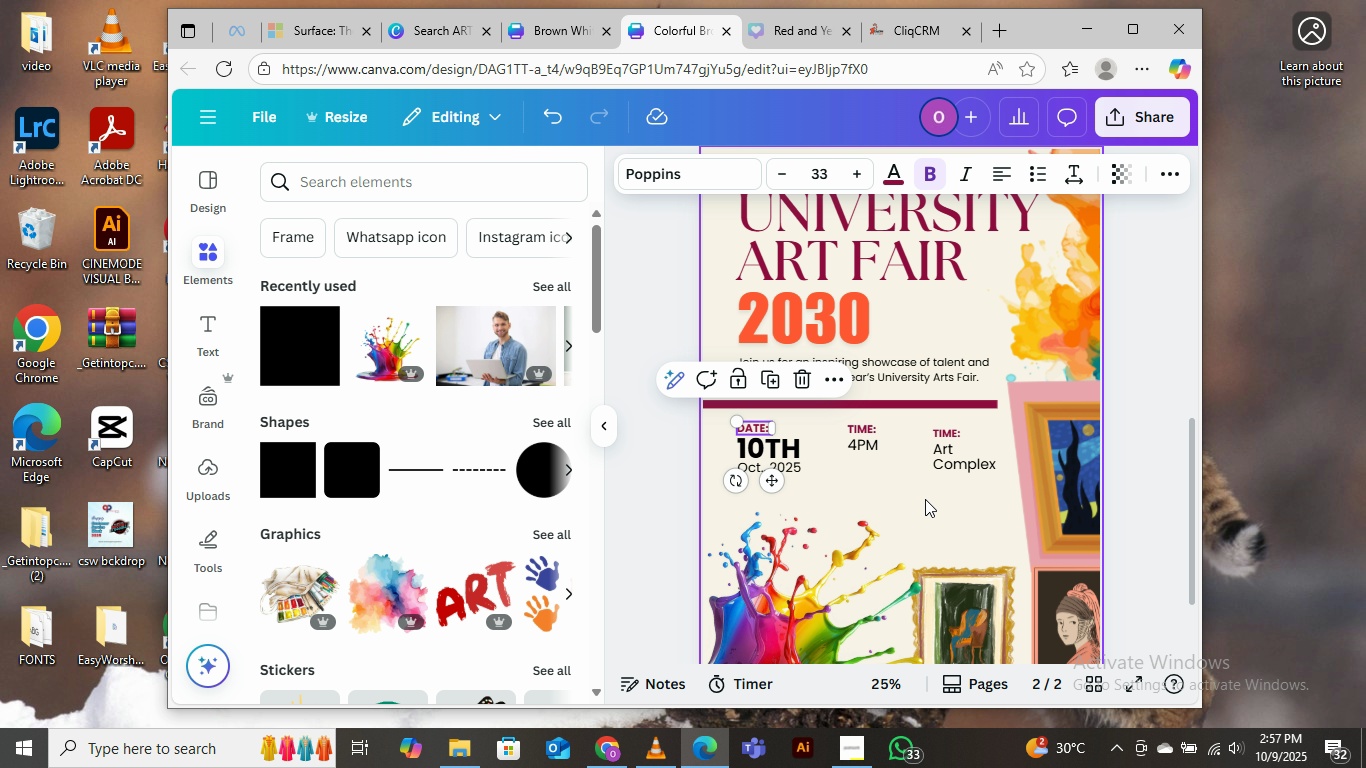 
left_click([925, 499])
 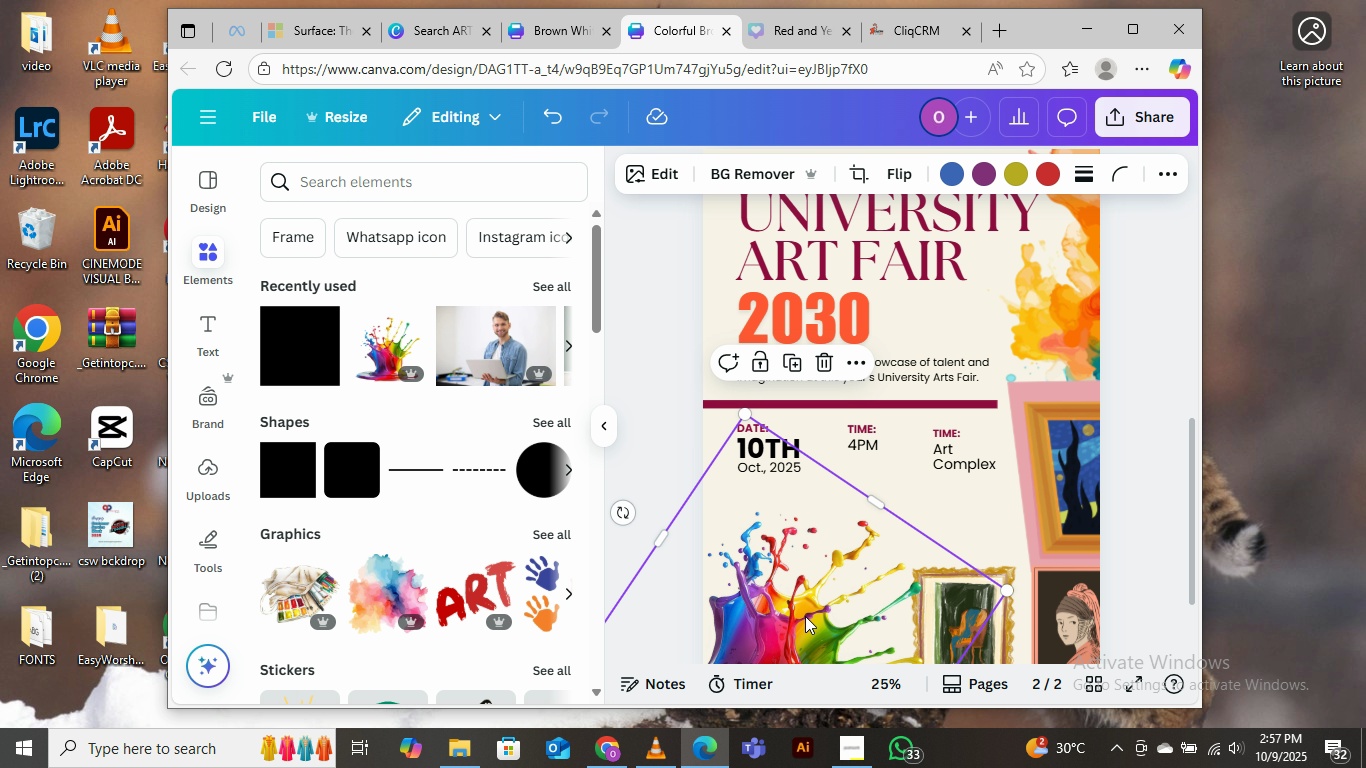 
left_click_drag(start_coordinate=[805, 616], to_coordinate=[816, 632])
 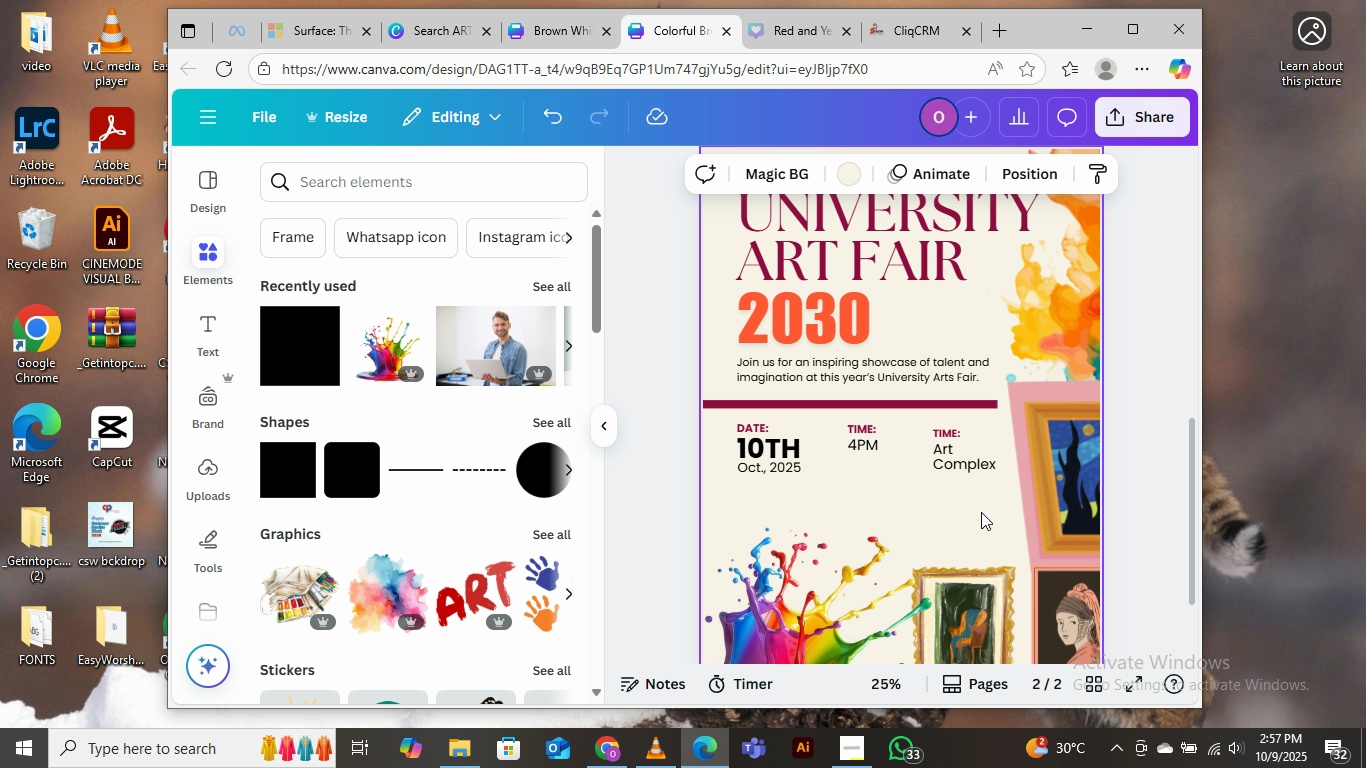 
left_click([981, 512])
 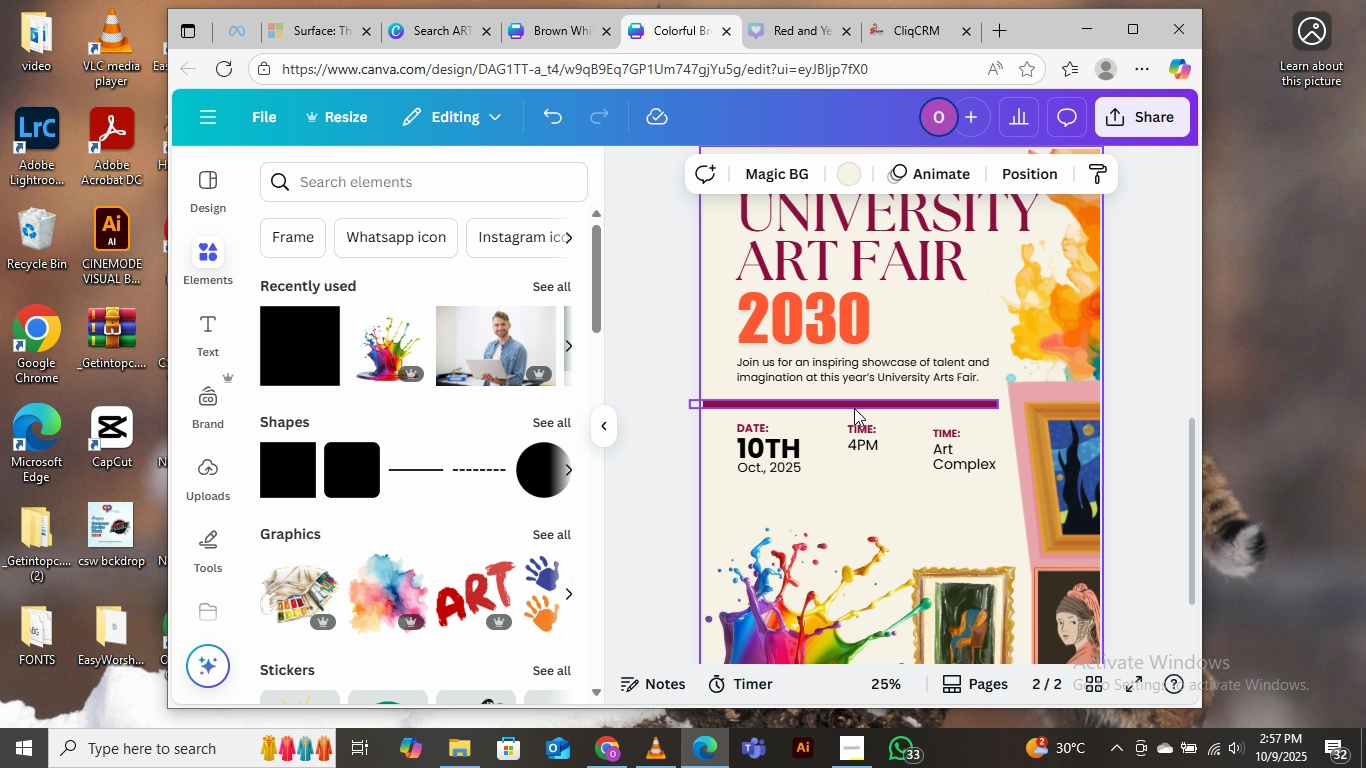 
wait(9.04)
 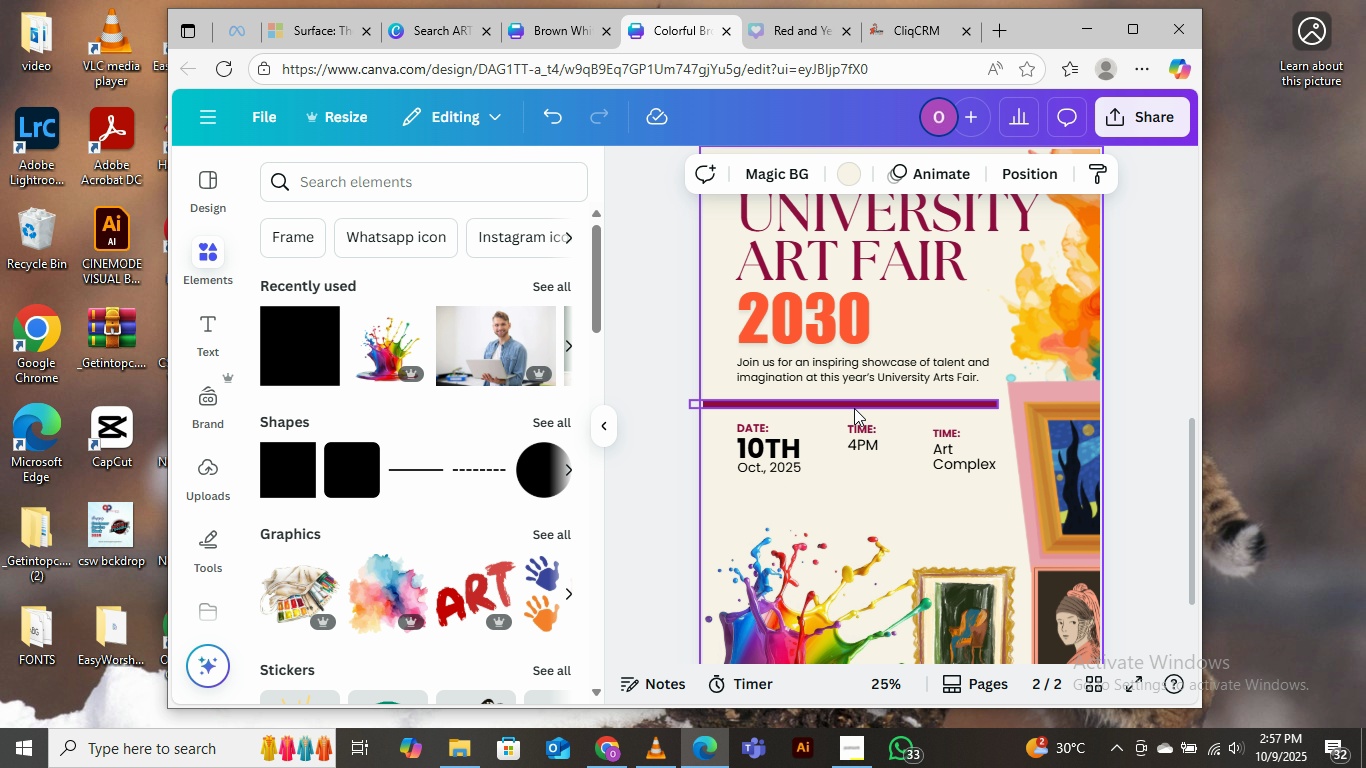 
left_click([939, 434])
 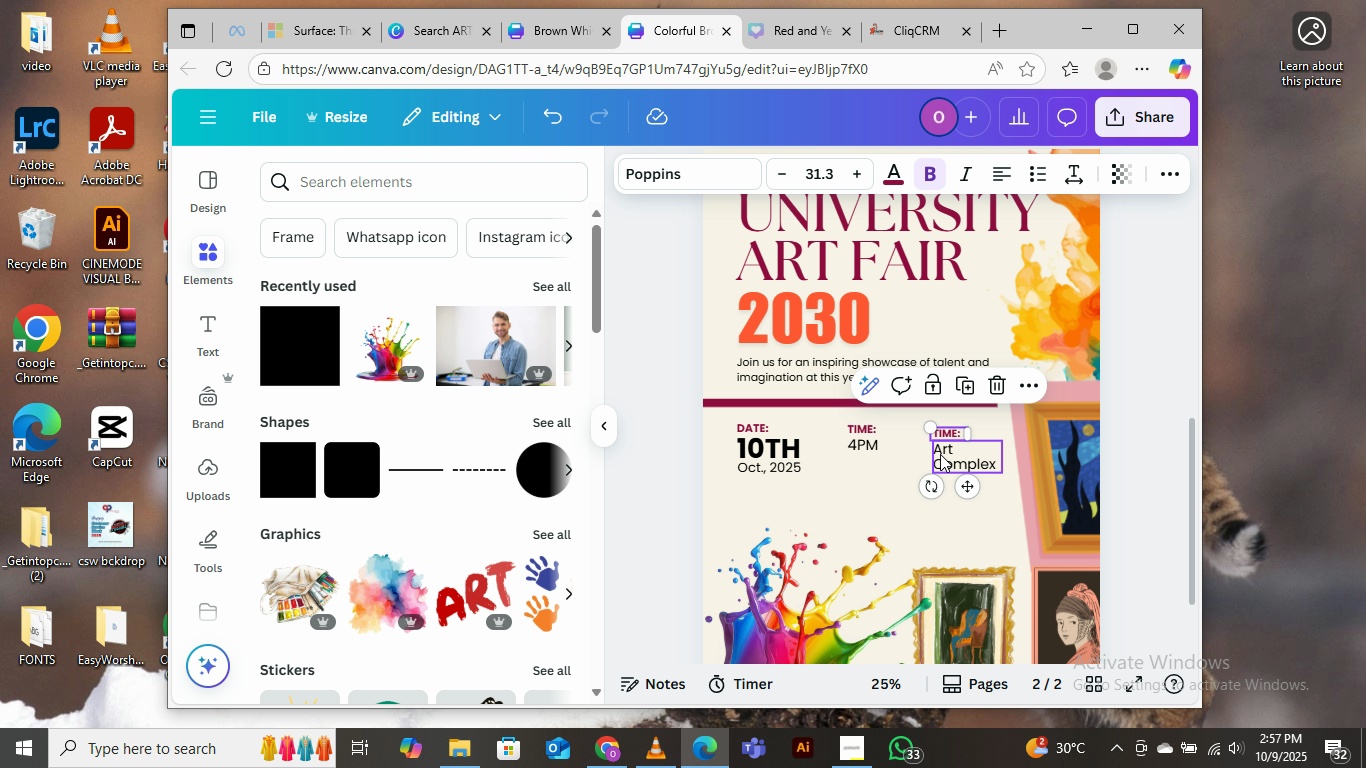 
hold_key(key=ShiftLeft, duration=0.35)
left_click([940, 454])
 